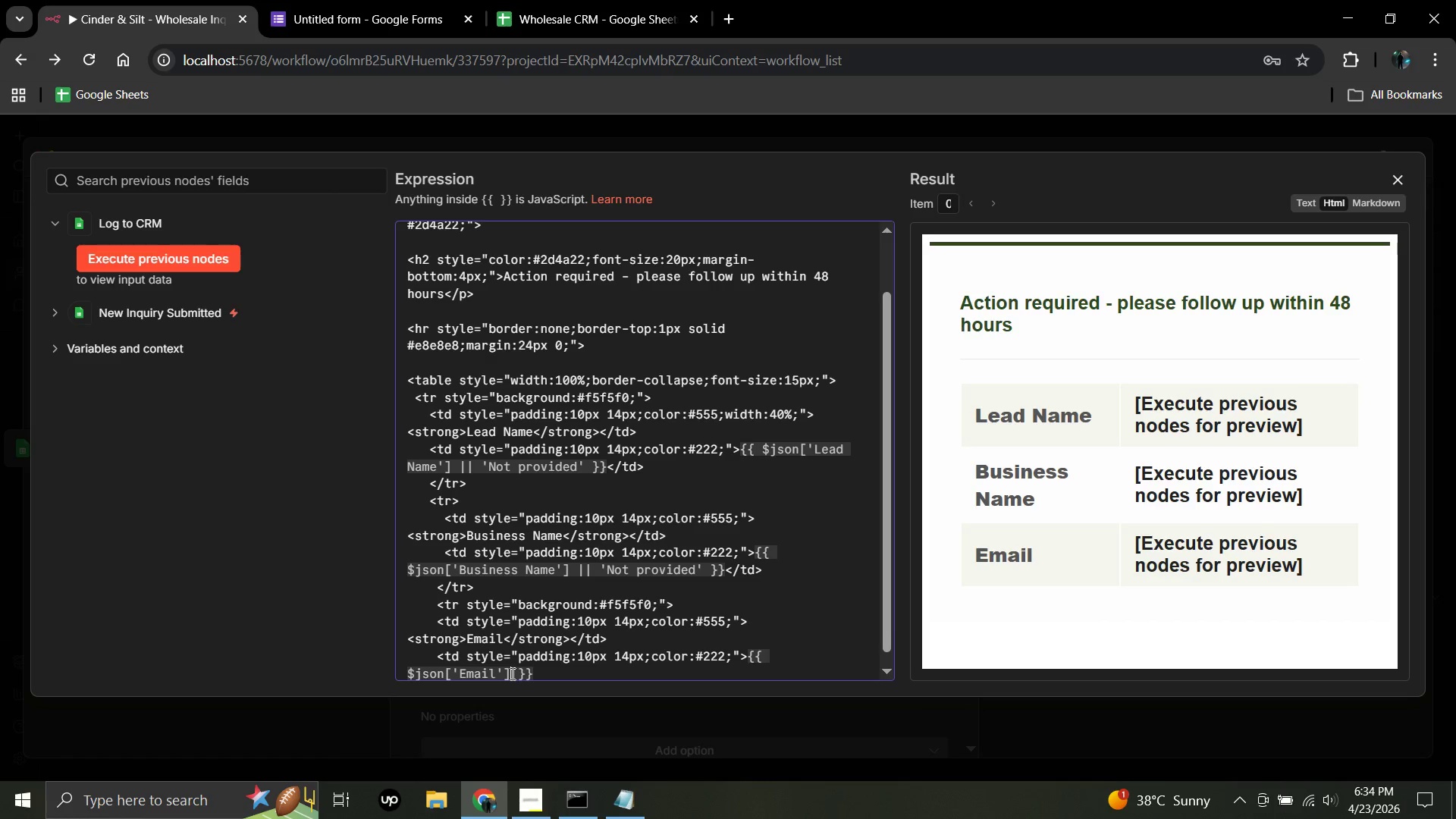 
type( || 'Not provided)
 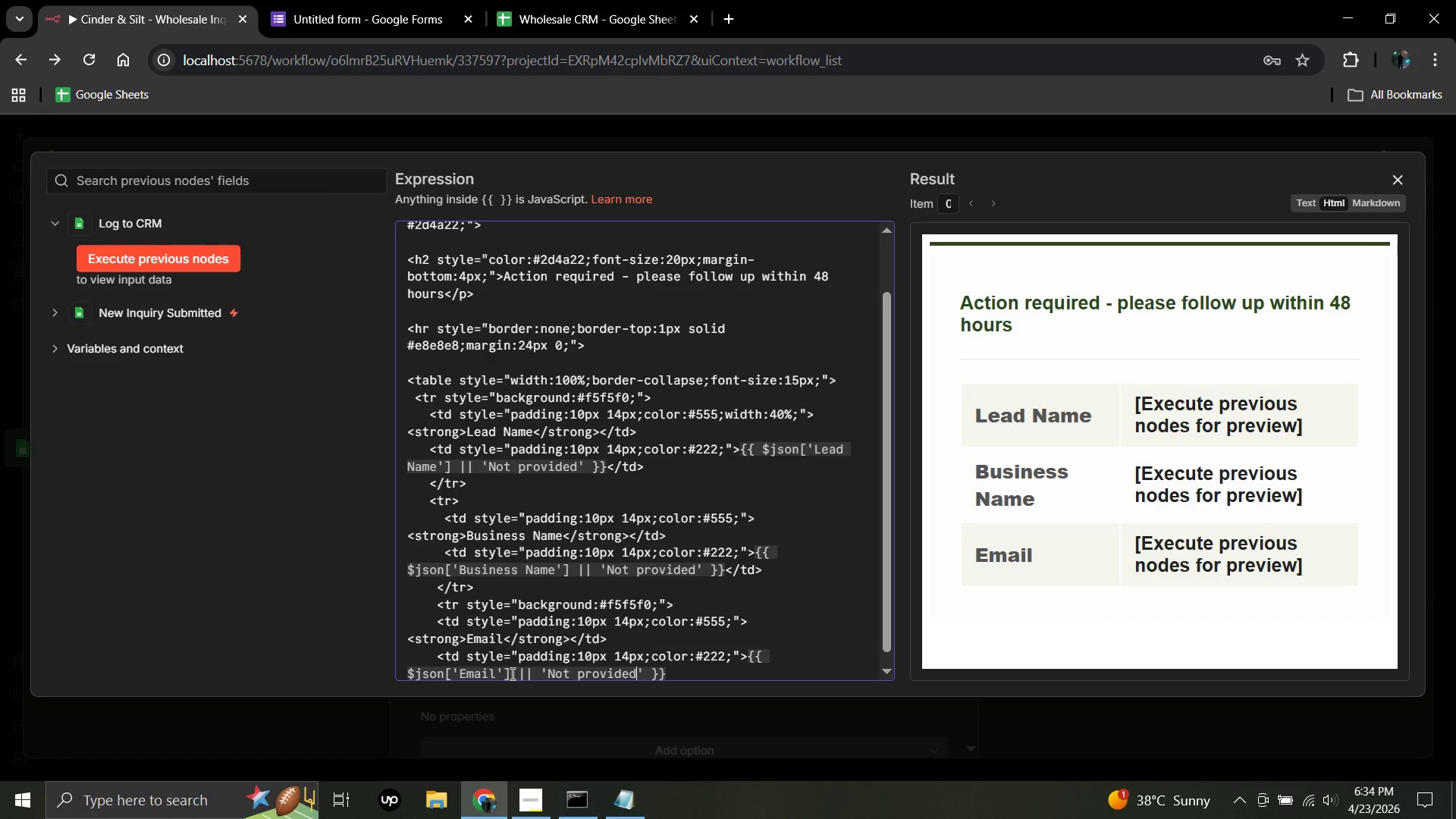 
wait(5.86)
 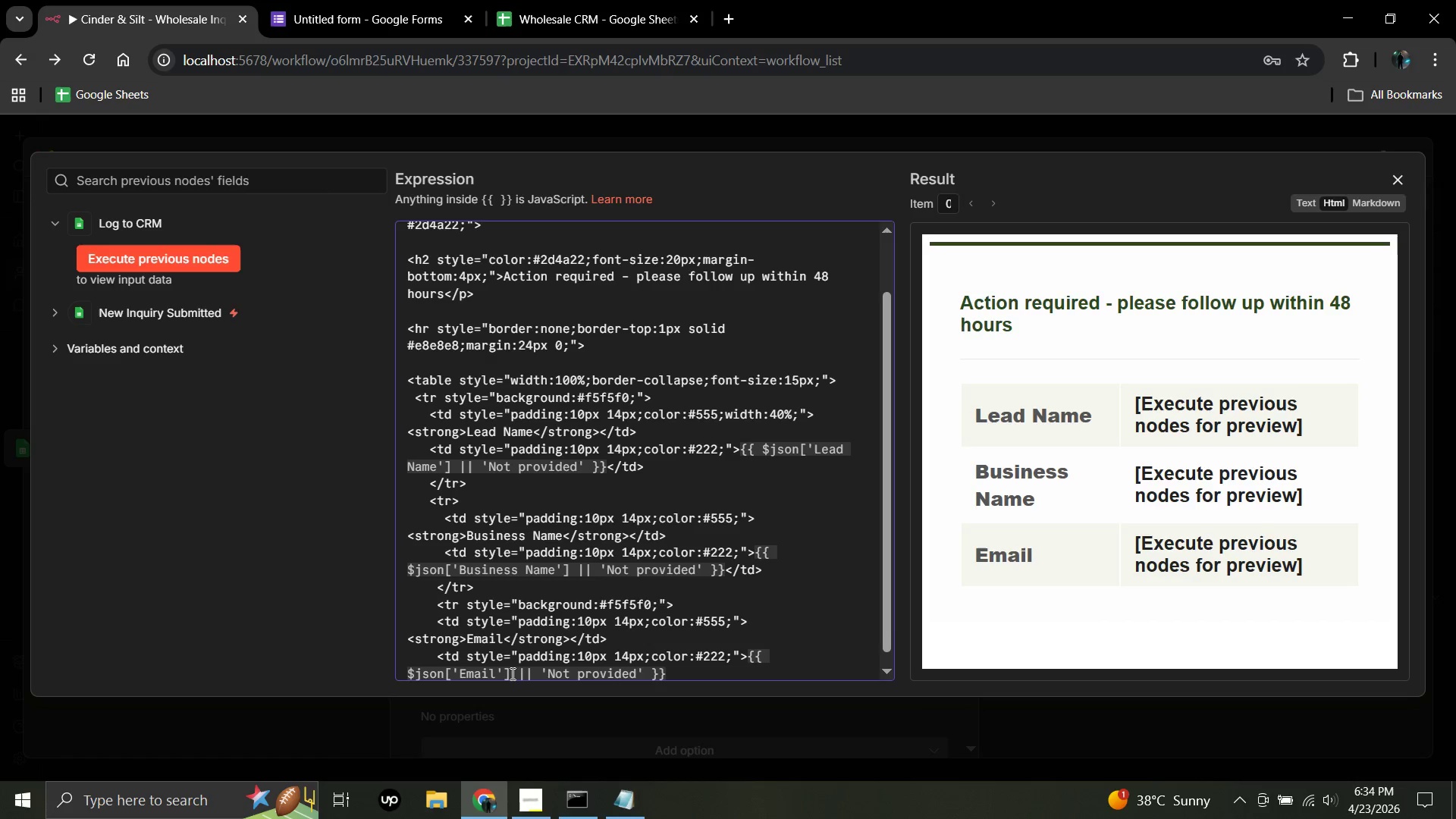 
left_click([676, 669])
 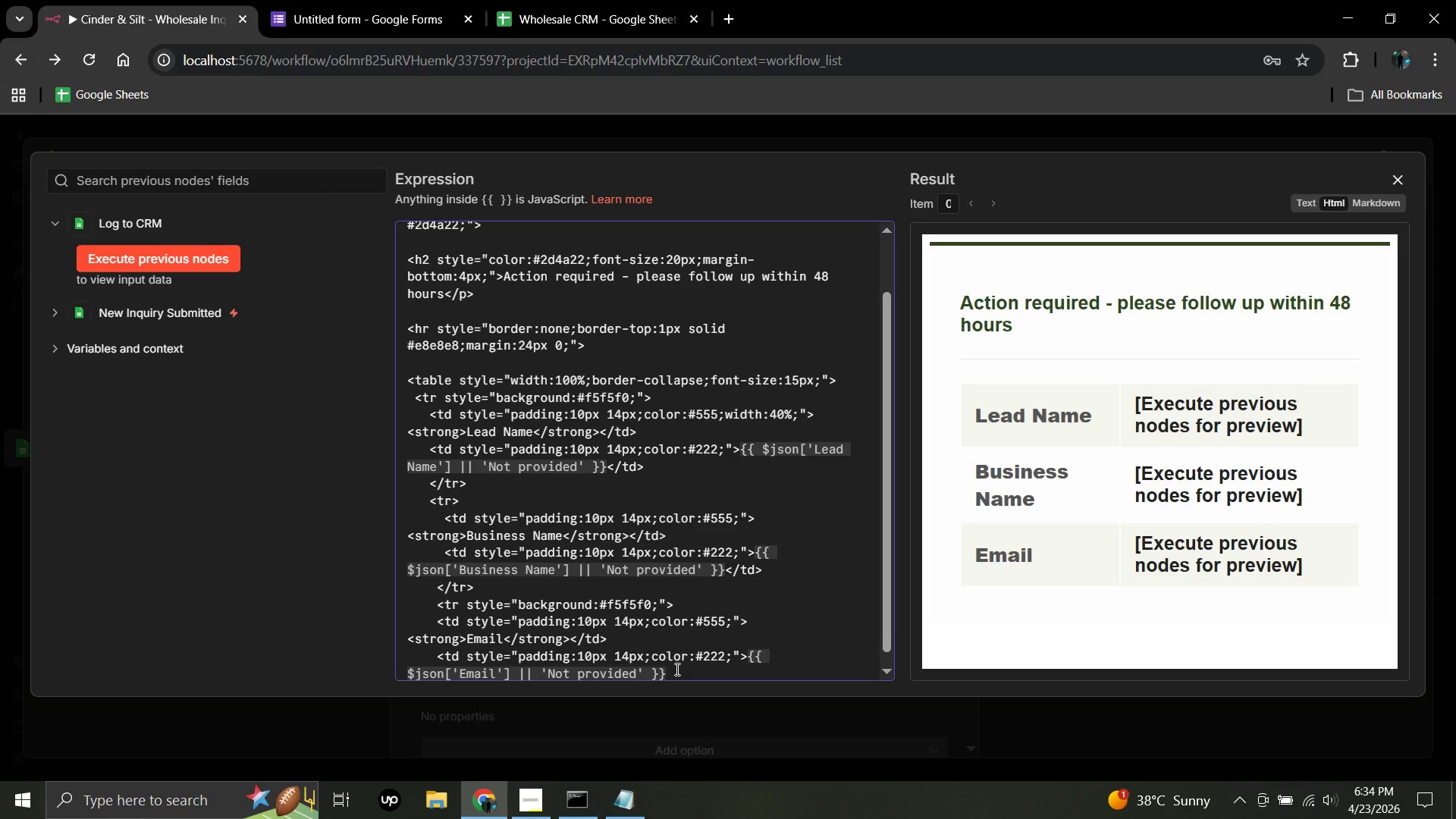 
type(</td>)
 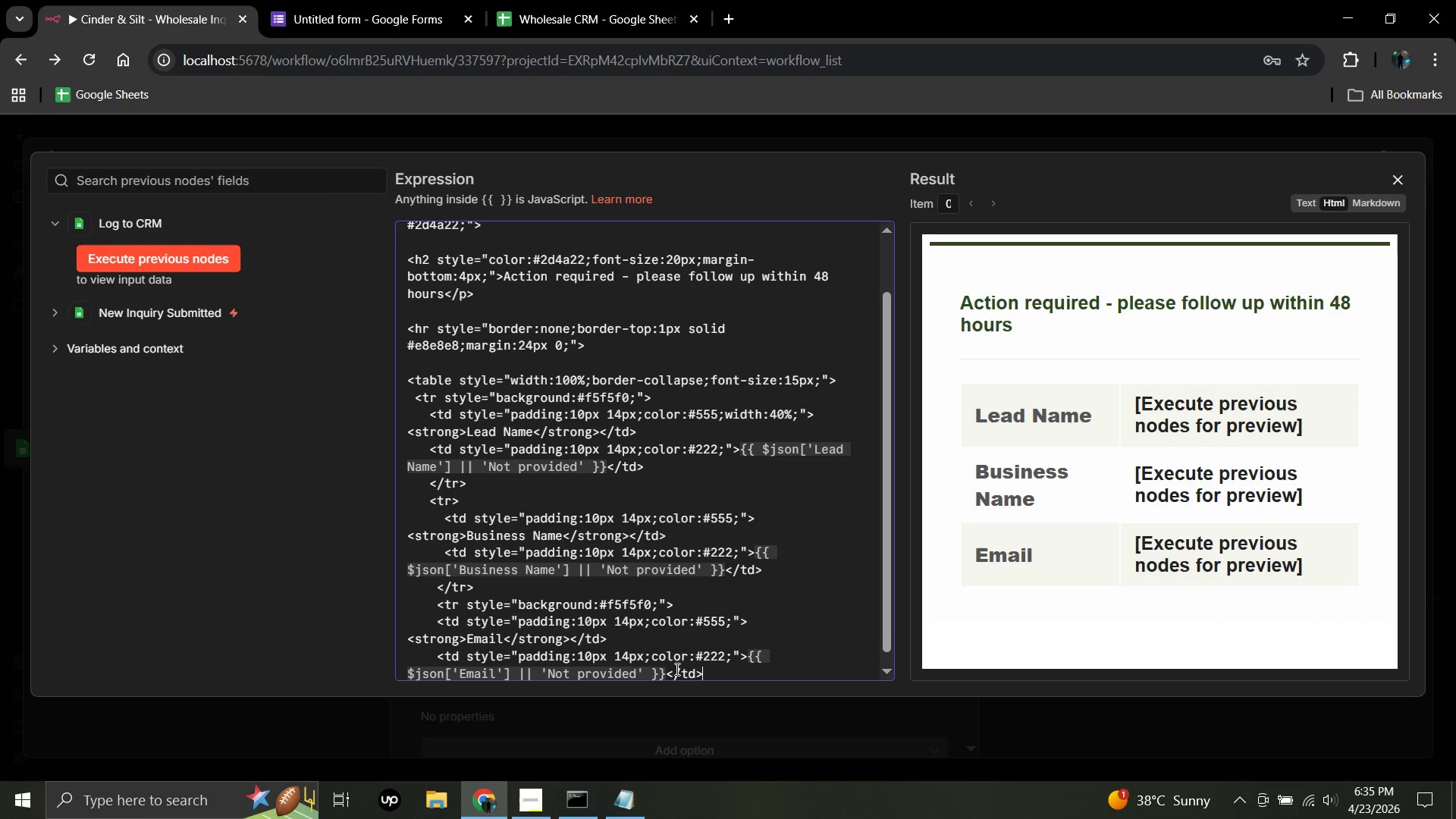 
key(Enter)
 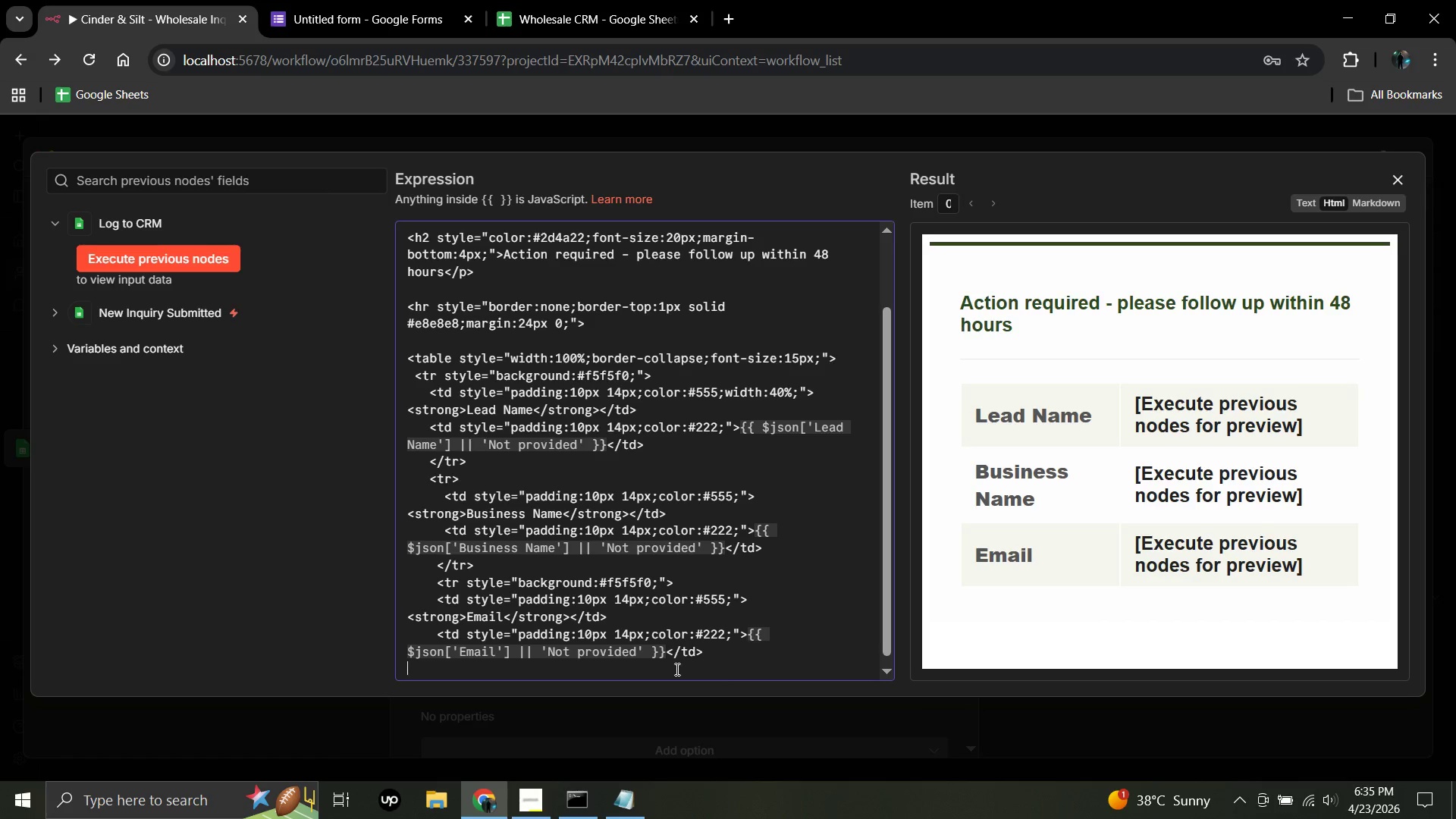 
type(     </tr>)
 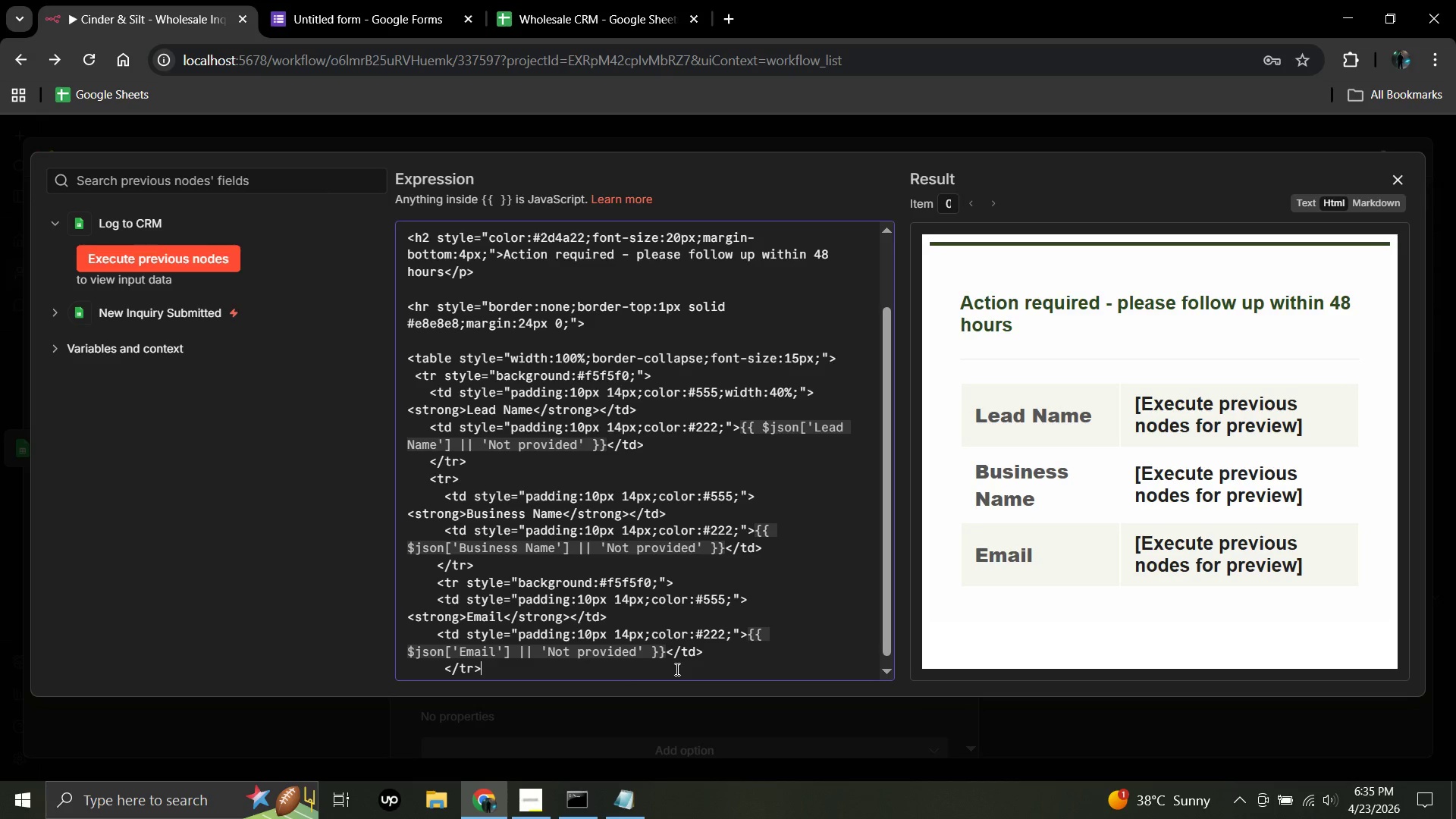 
key(Enter)
 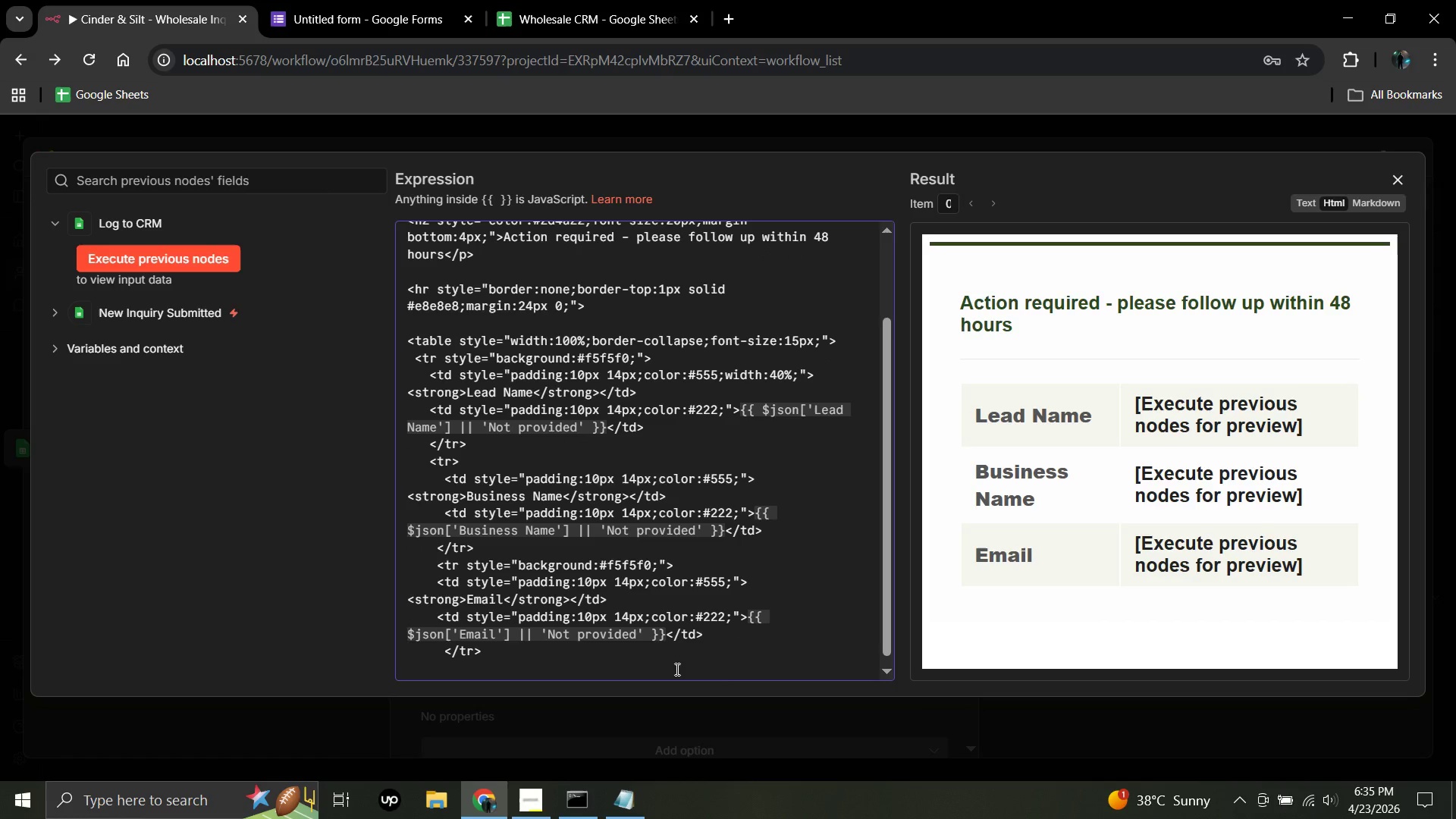 
type(     <tr>)
 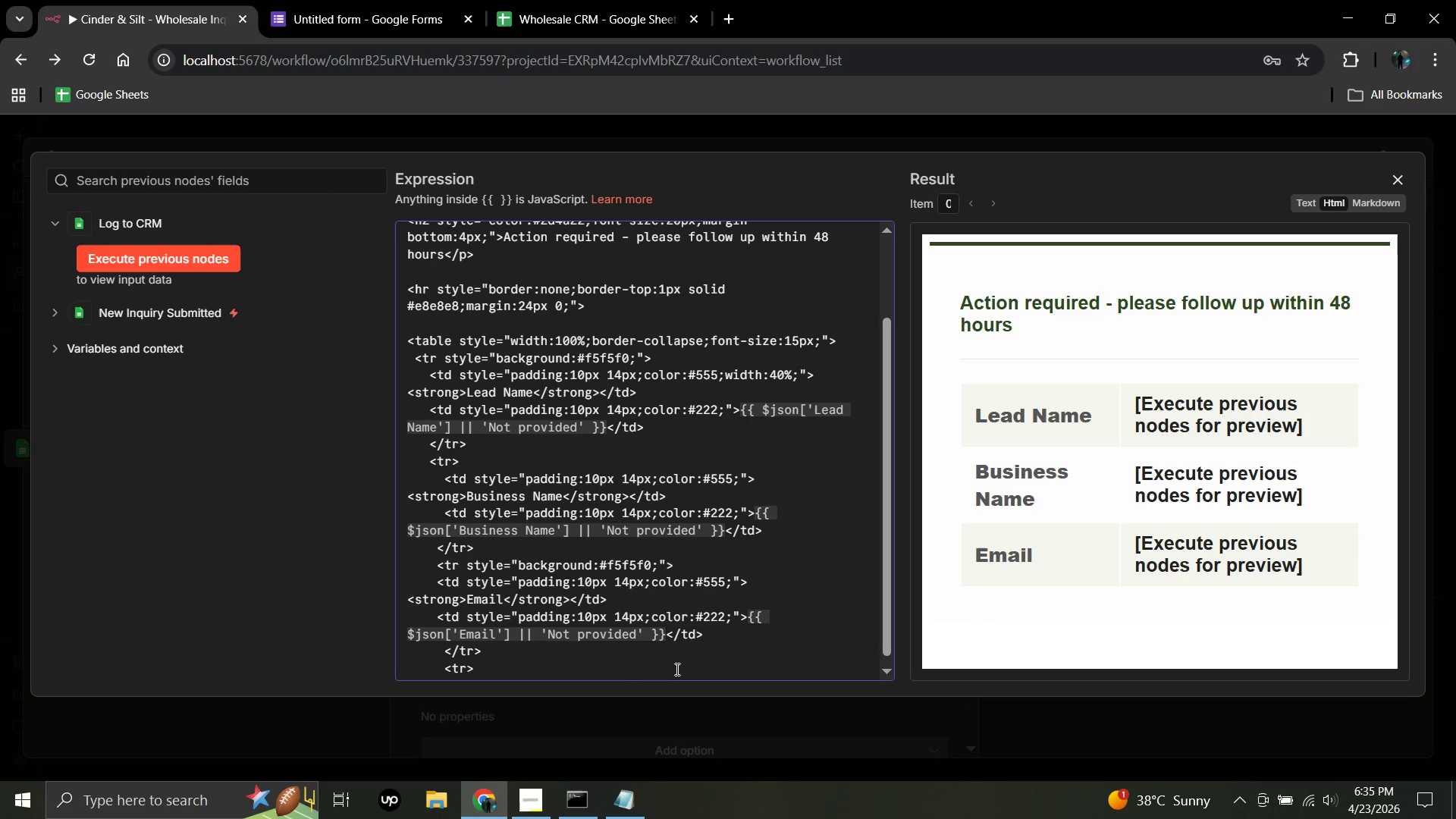 
key(Enter)
 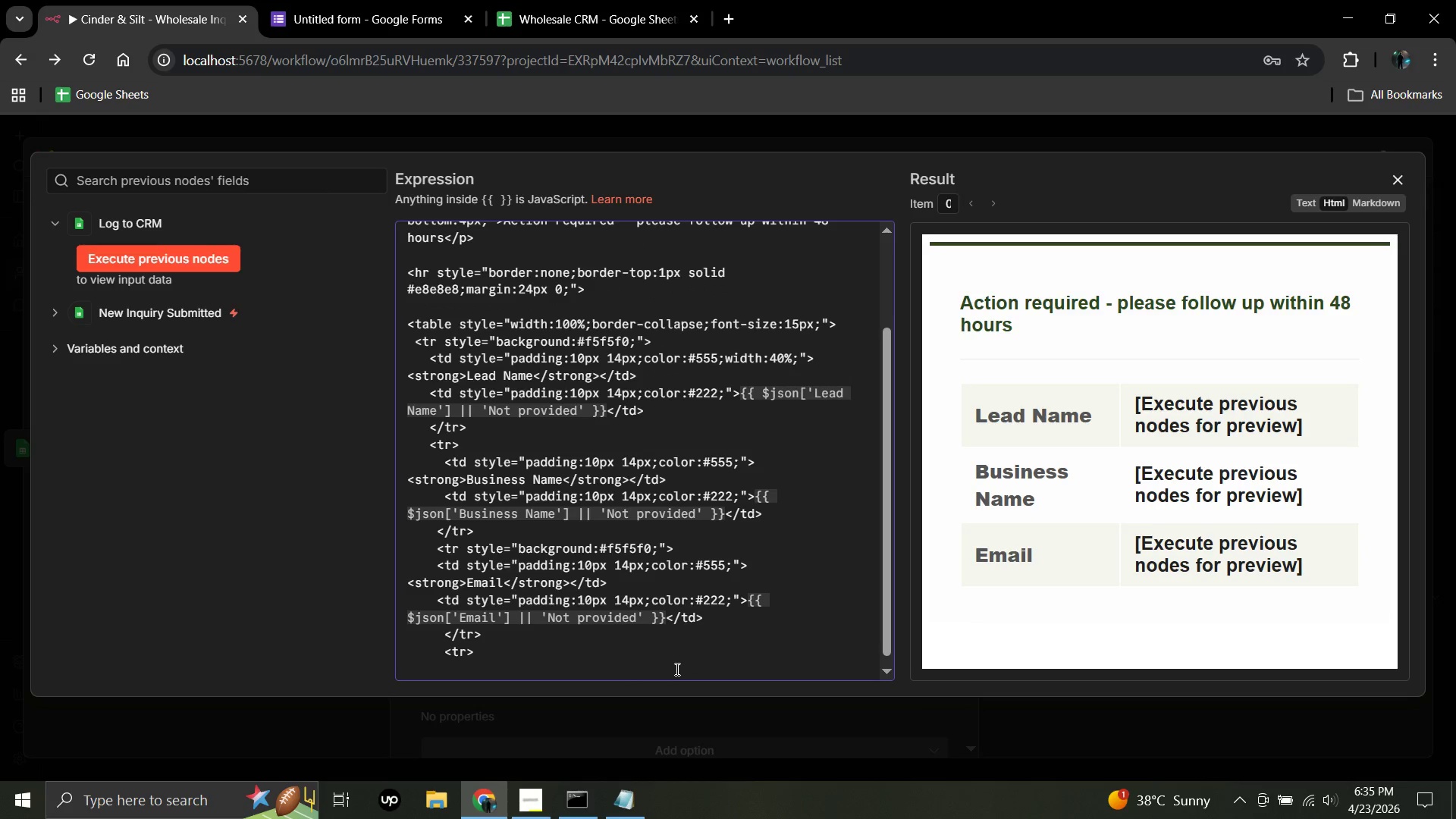 
type(      <td style="padding)
 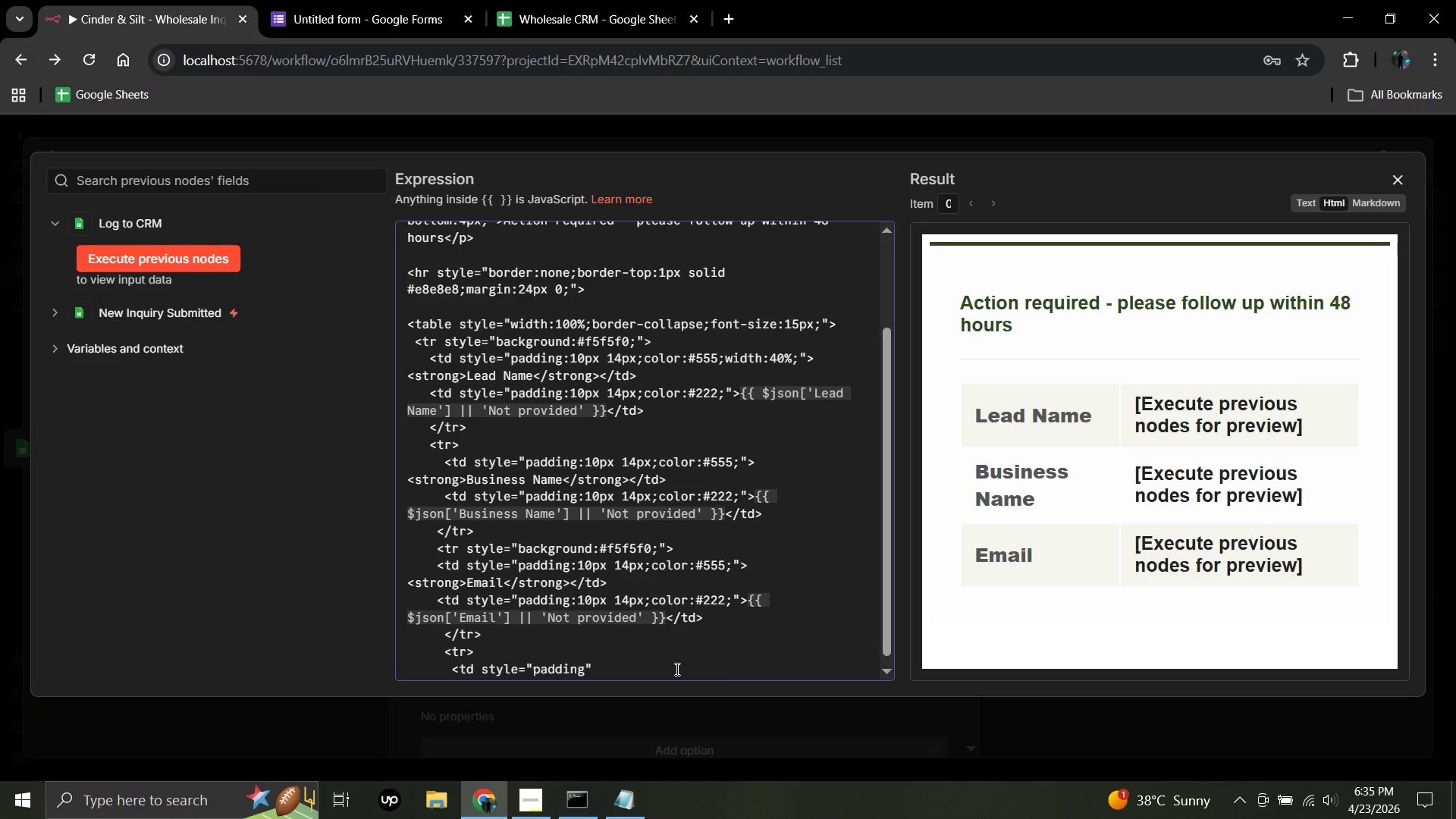 
type(:10px 14px;color:)
 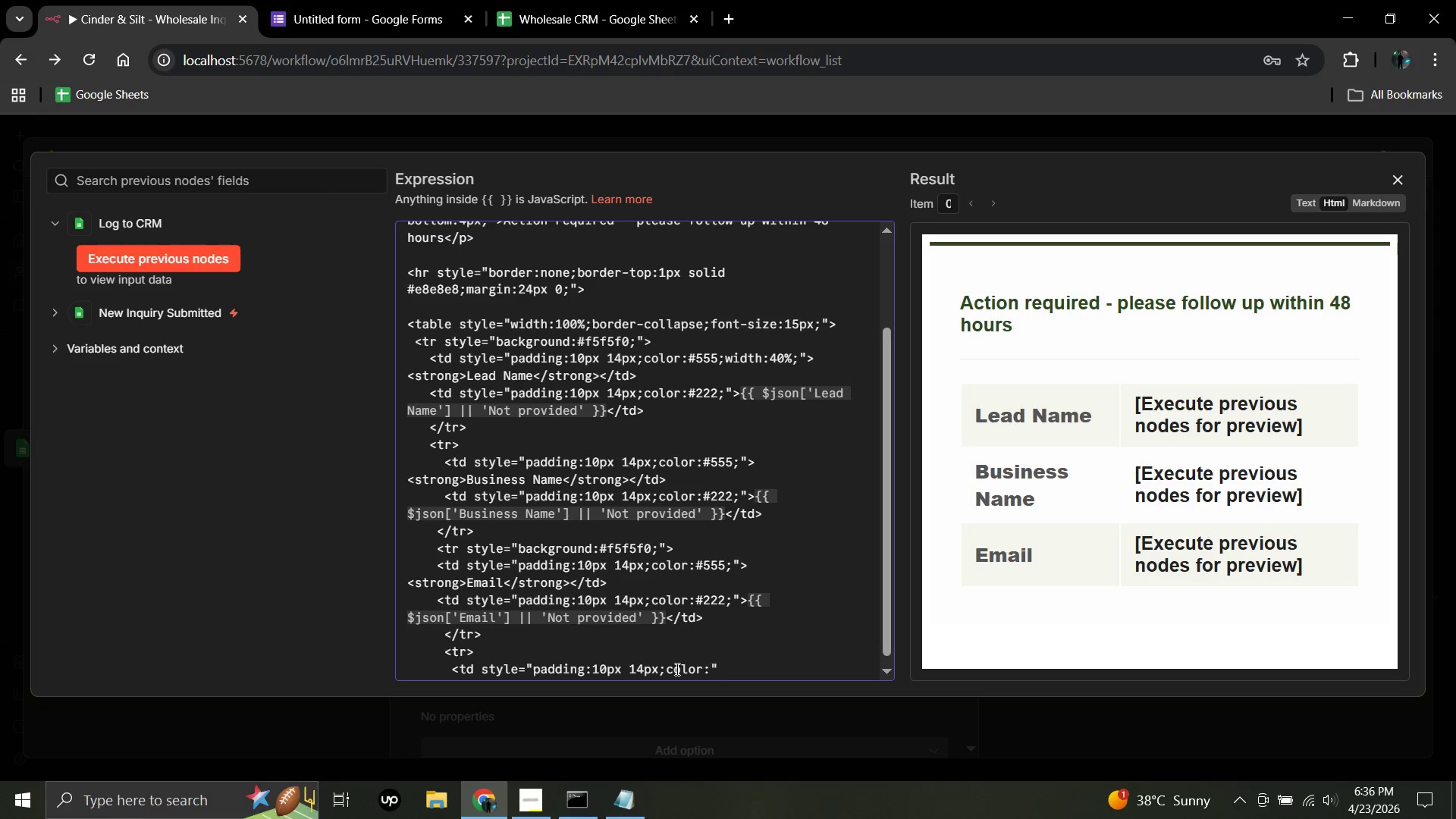 
wait(5.09)
 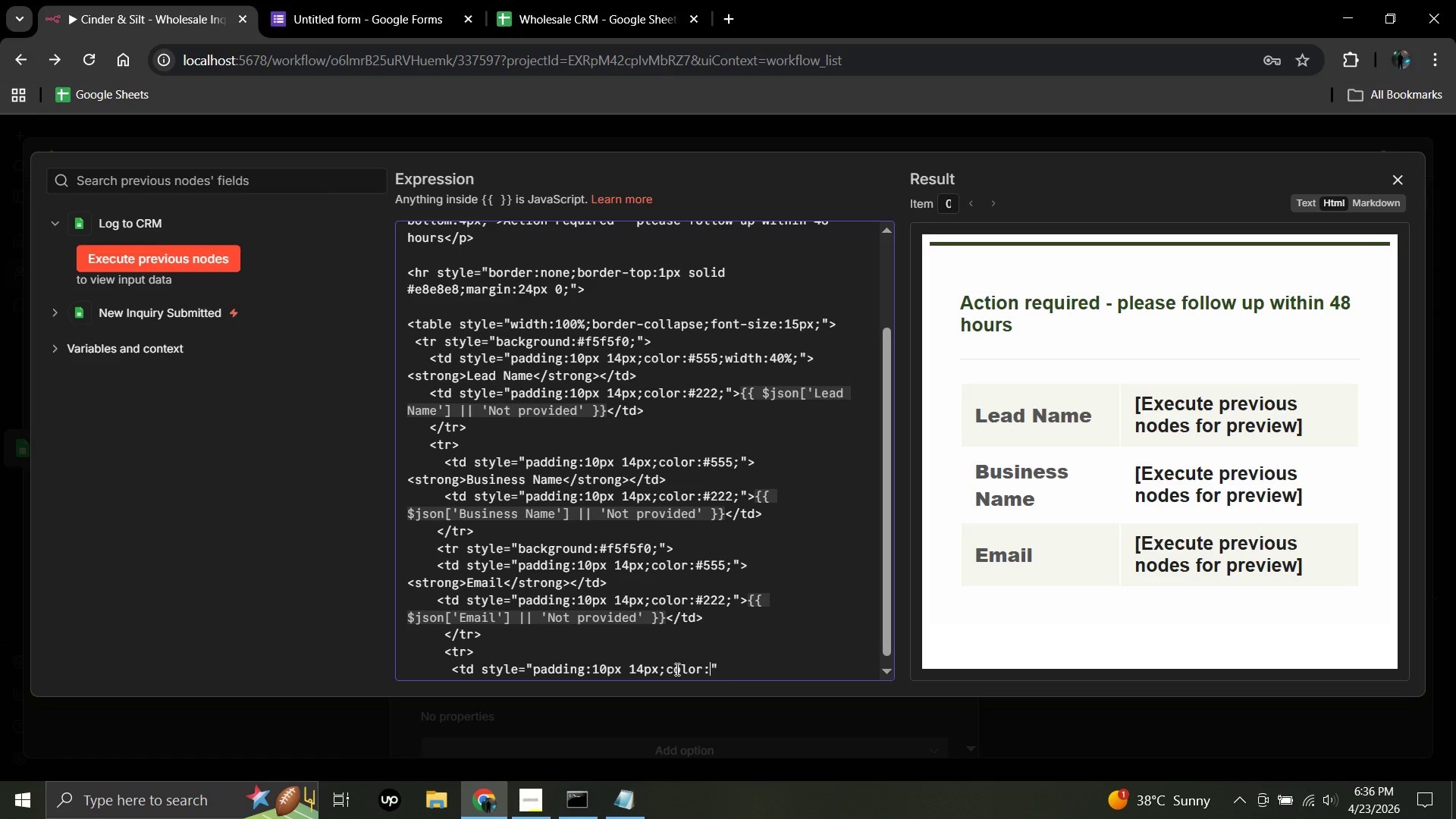 
type(#555;)
 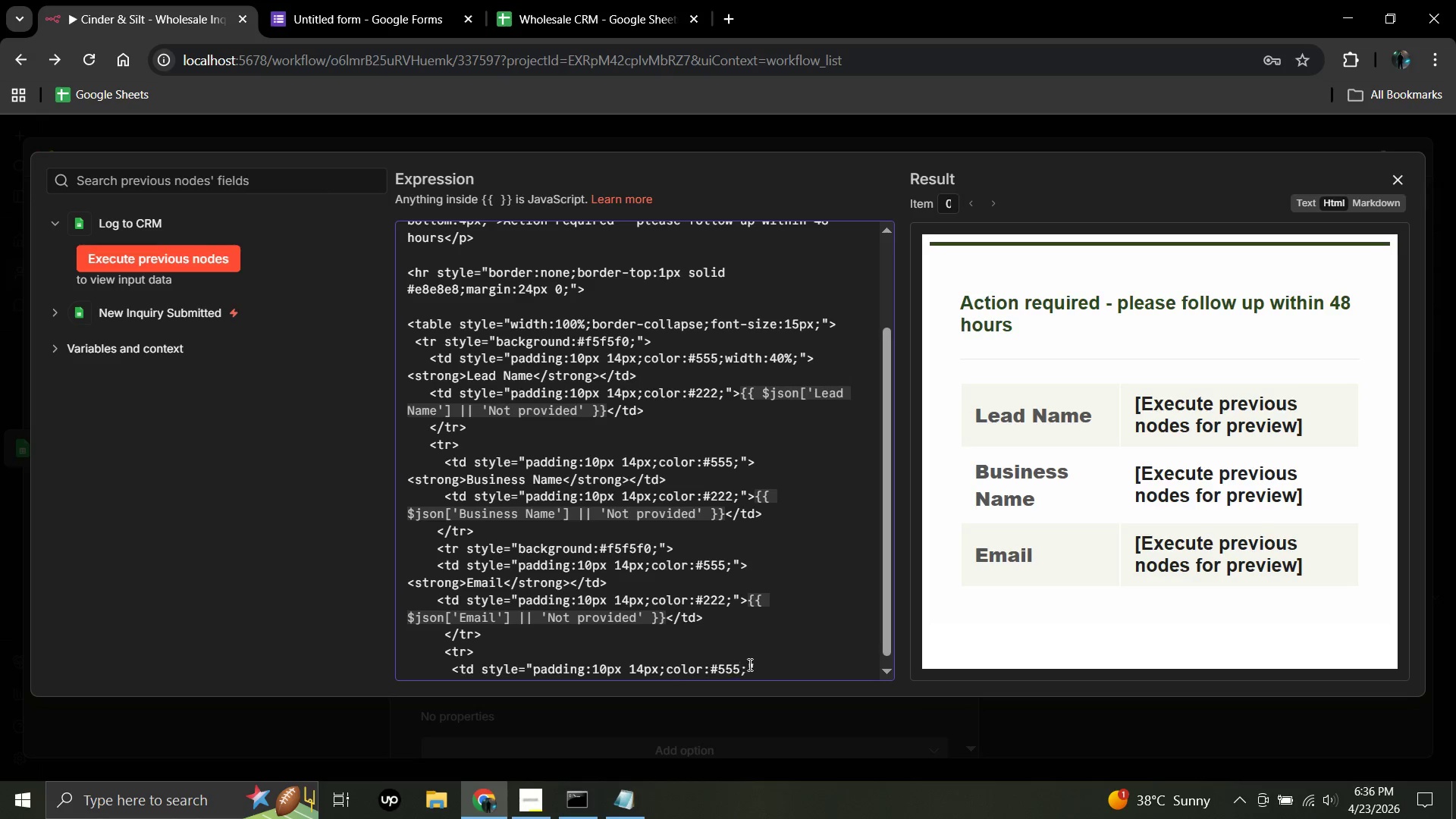 
left_click([756, 667])
 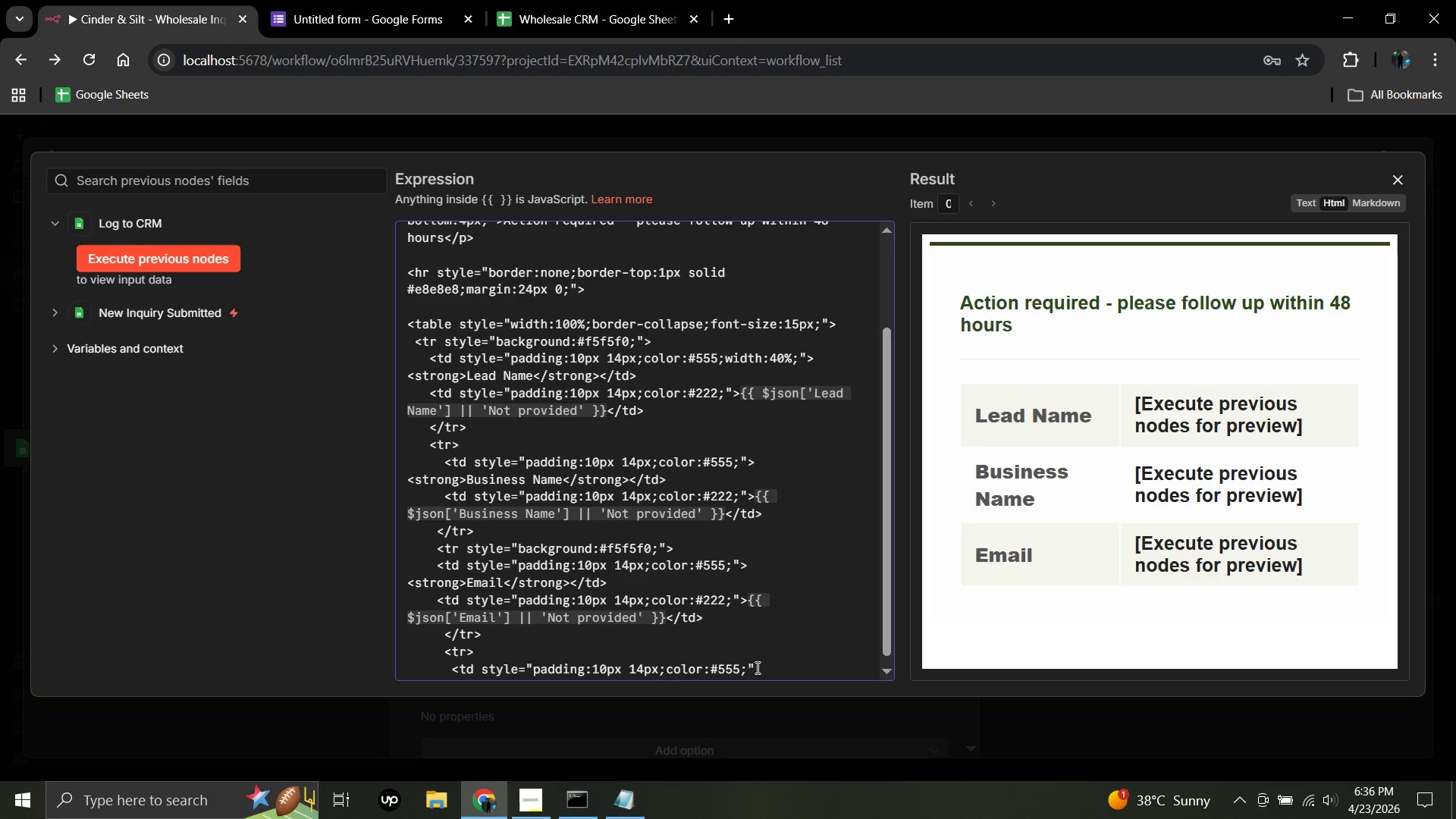 
type(><strong>)
 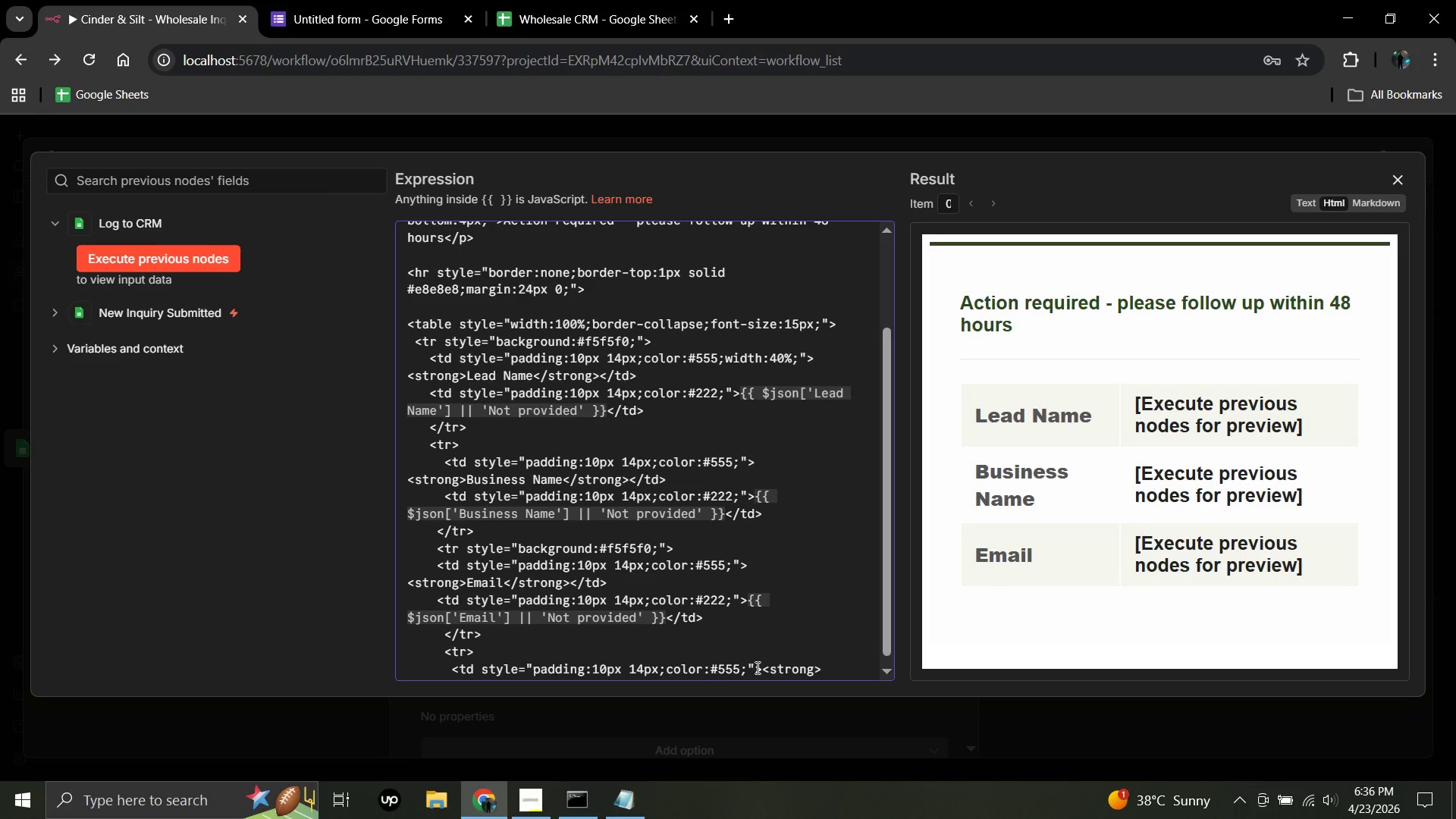 
type(Volume Interest)
 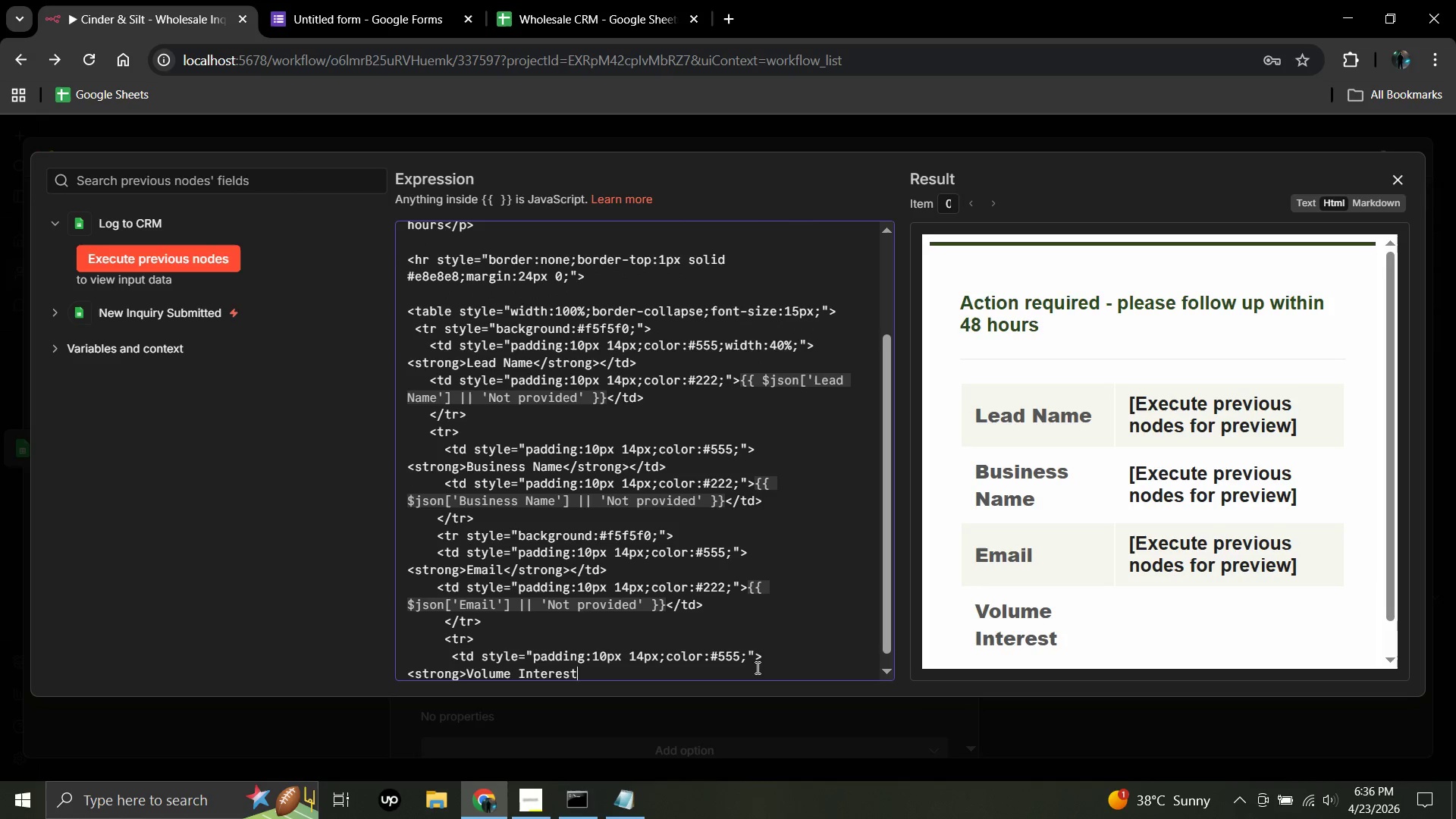 
type(</strong></td>)
 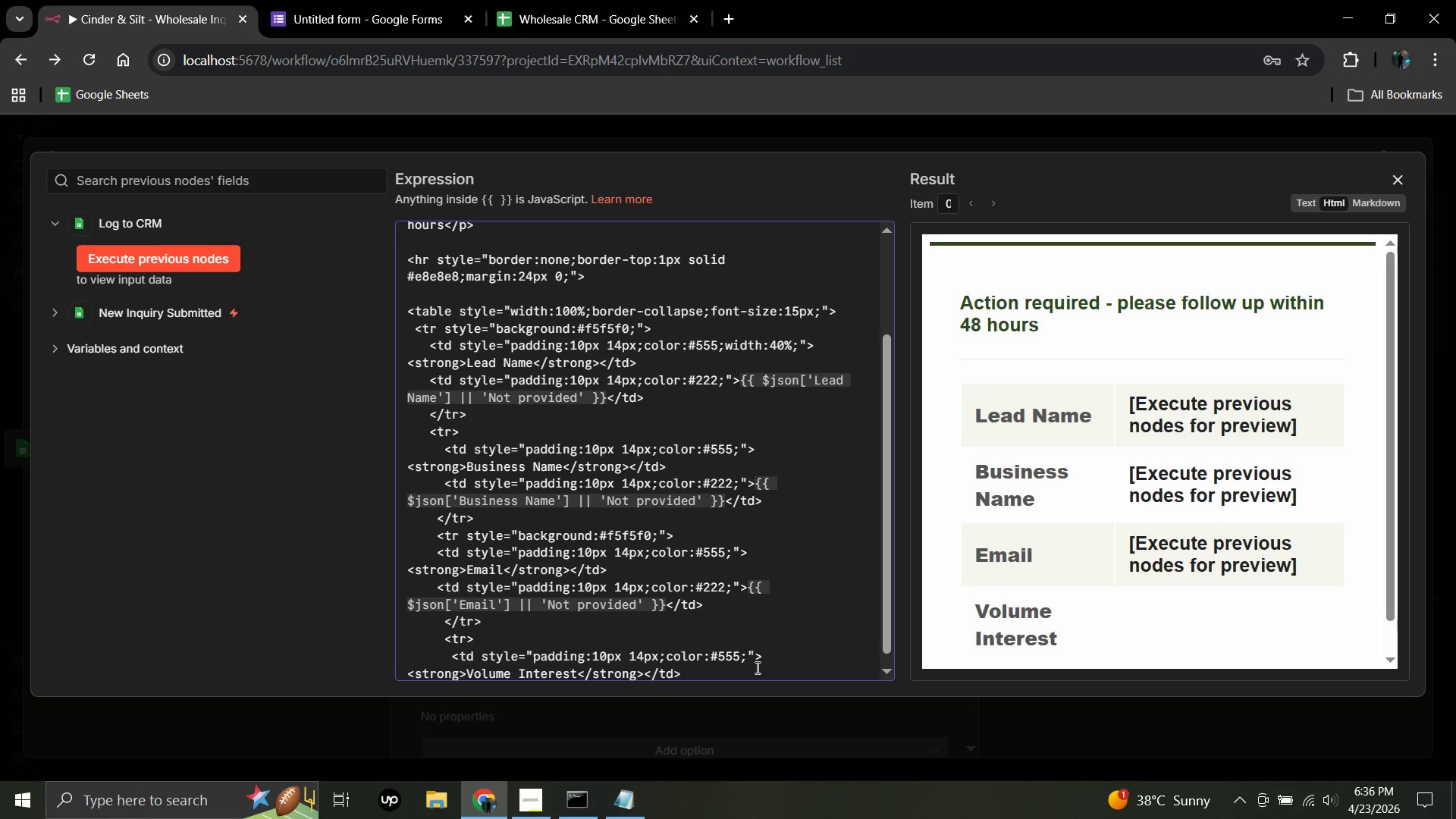 
key(Enter)
 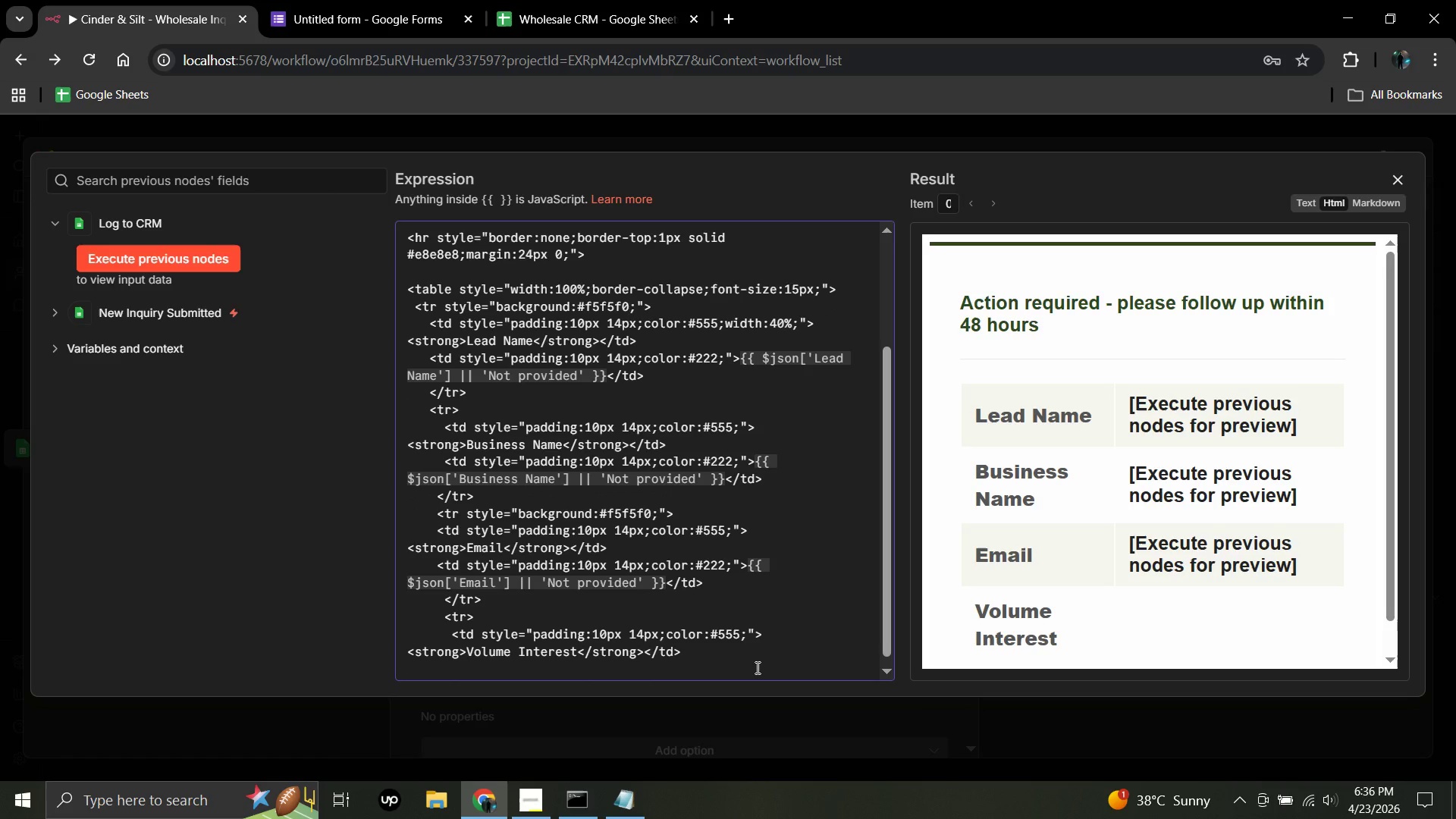 
type(     <td)
 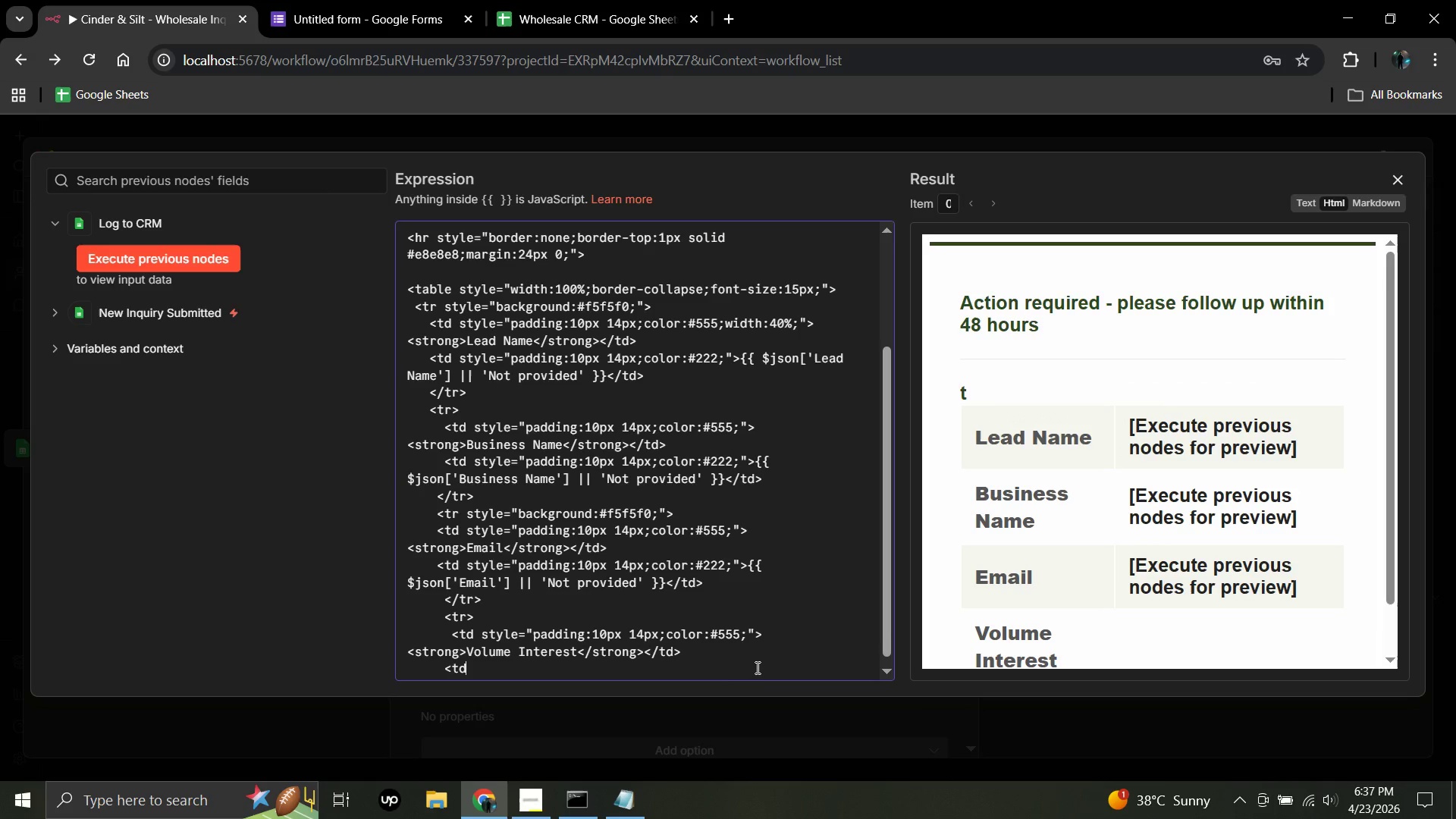 
wait(7.06)
 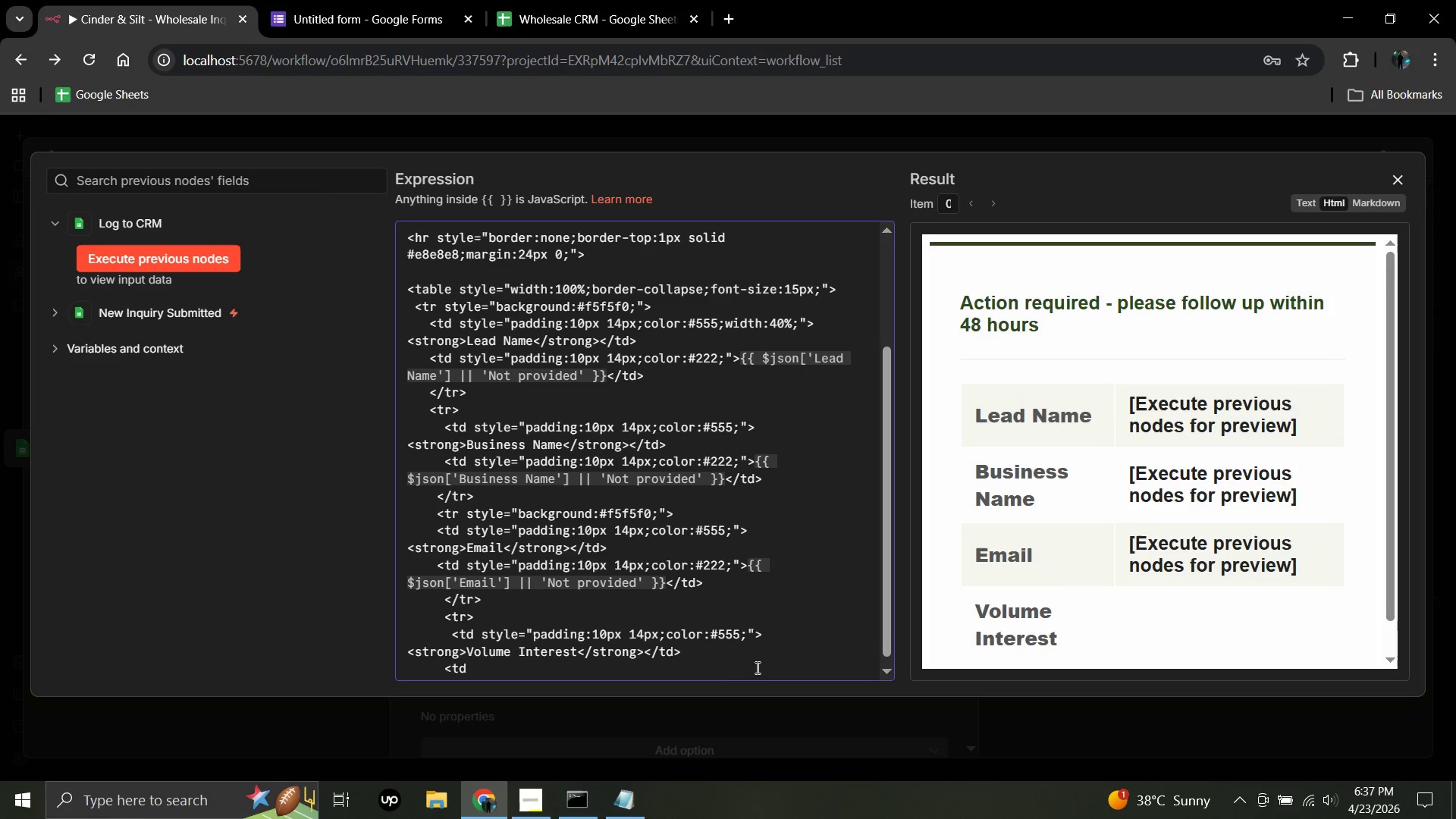 
type( style="padding:10px 14px;color;)
key(Backspace)
type(:#222;)
 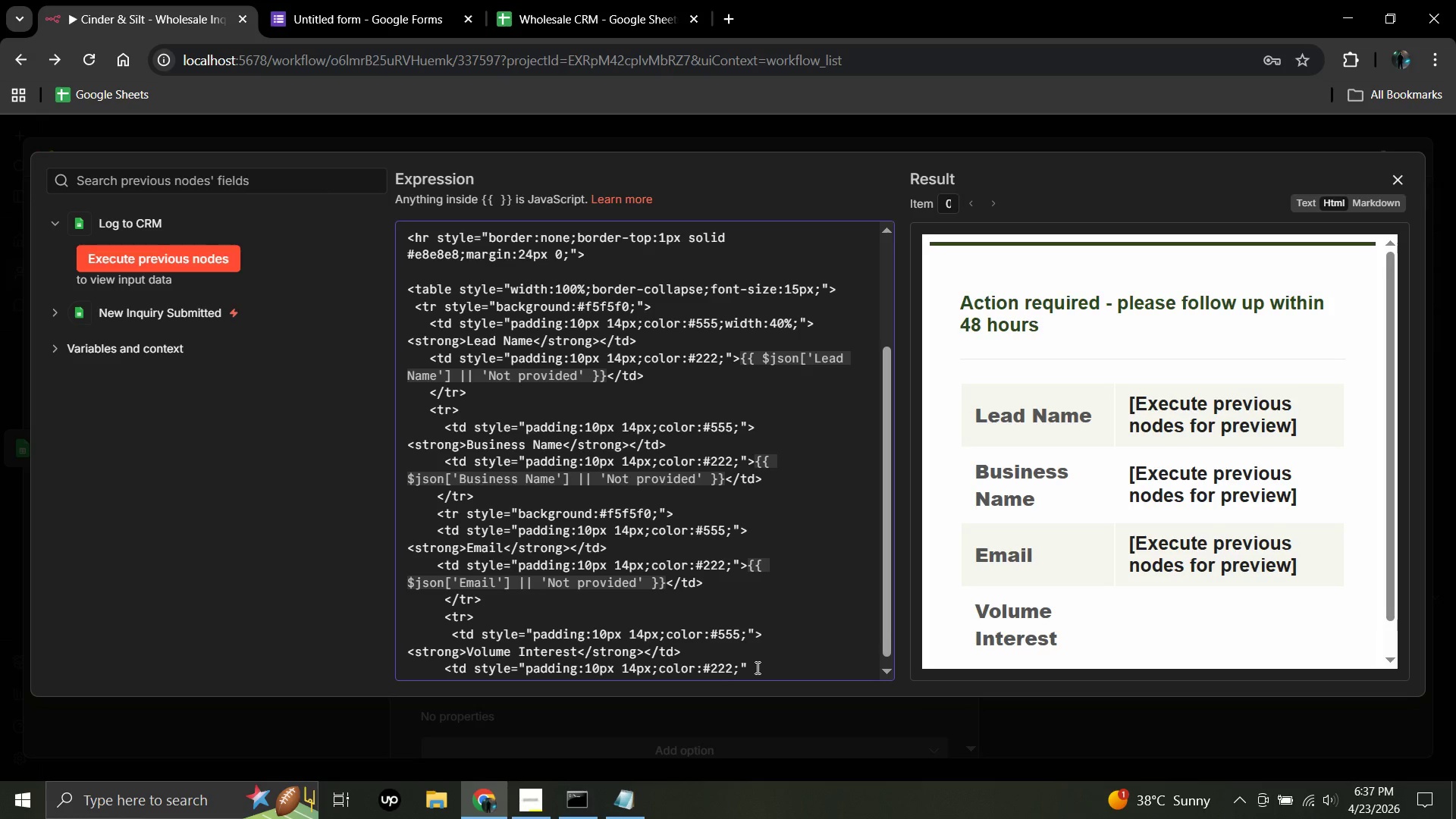 
left_click([752, 667])
 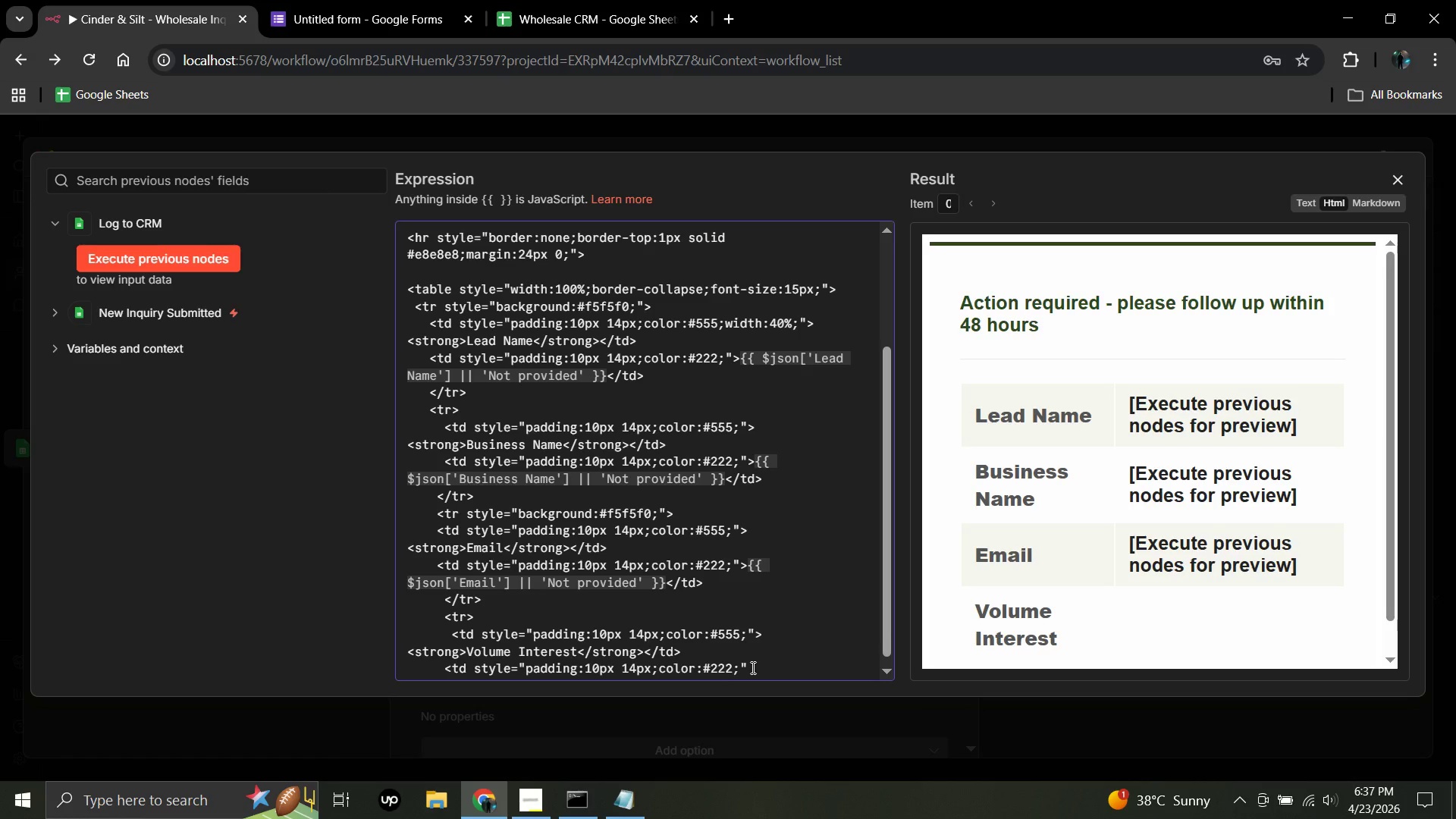 
type(>{{$json['Volume Interest)
 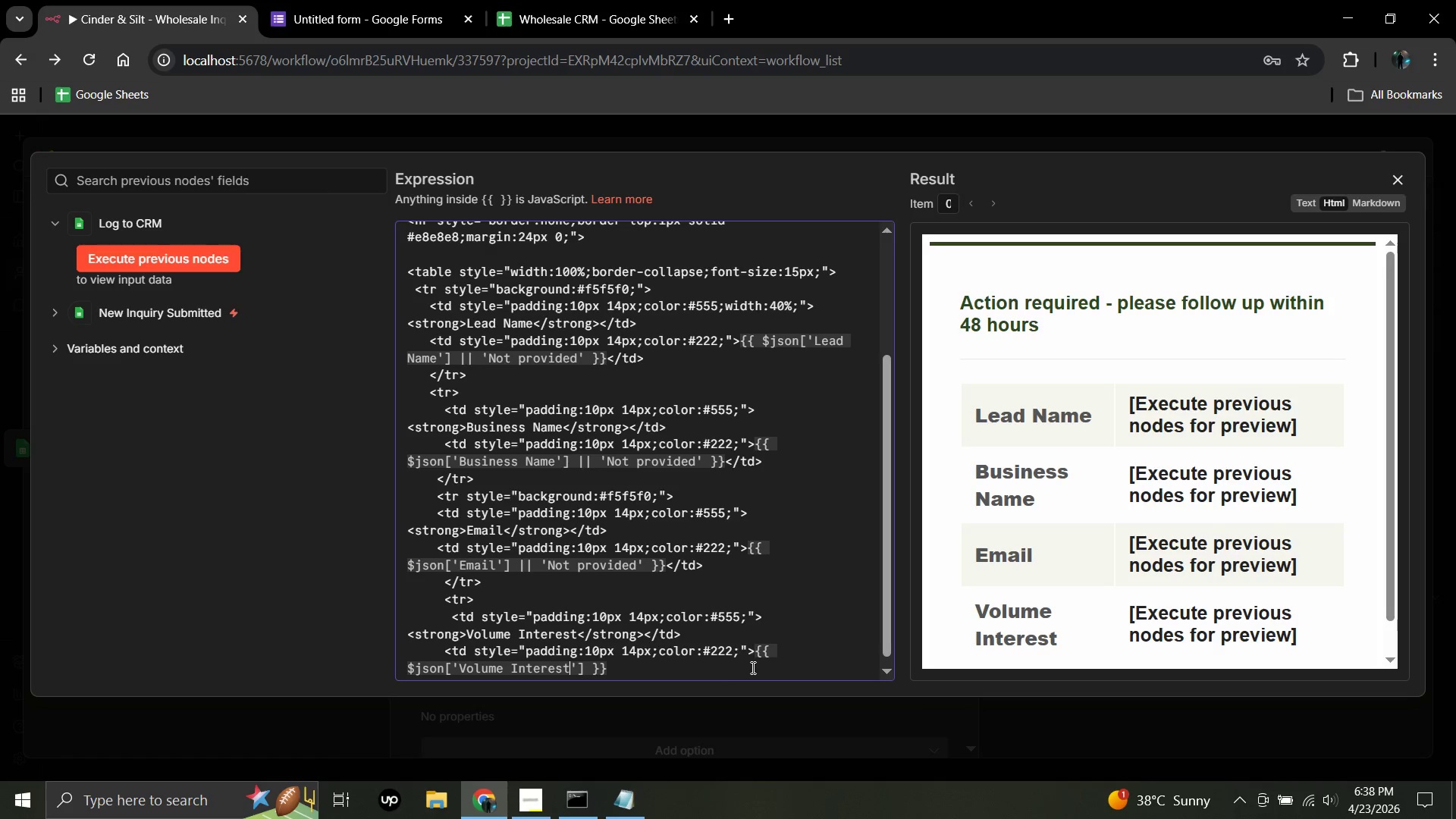 
wait(5.23)
 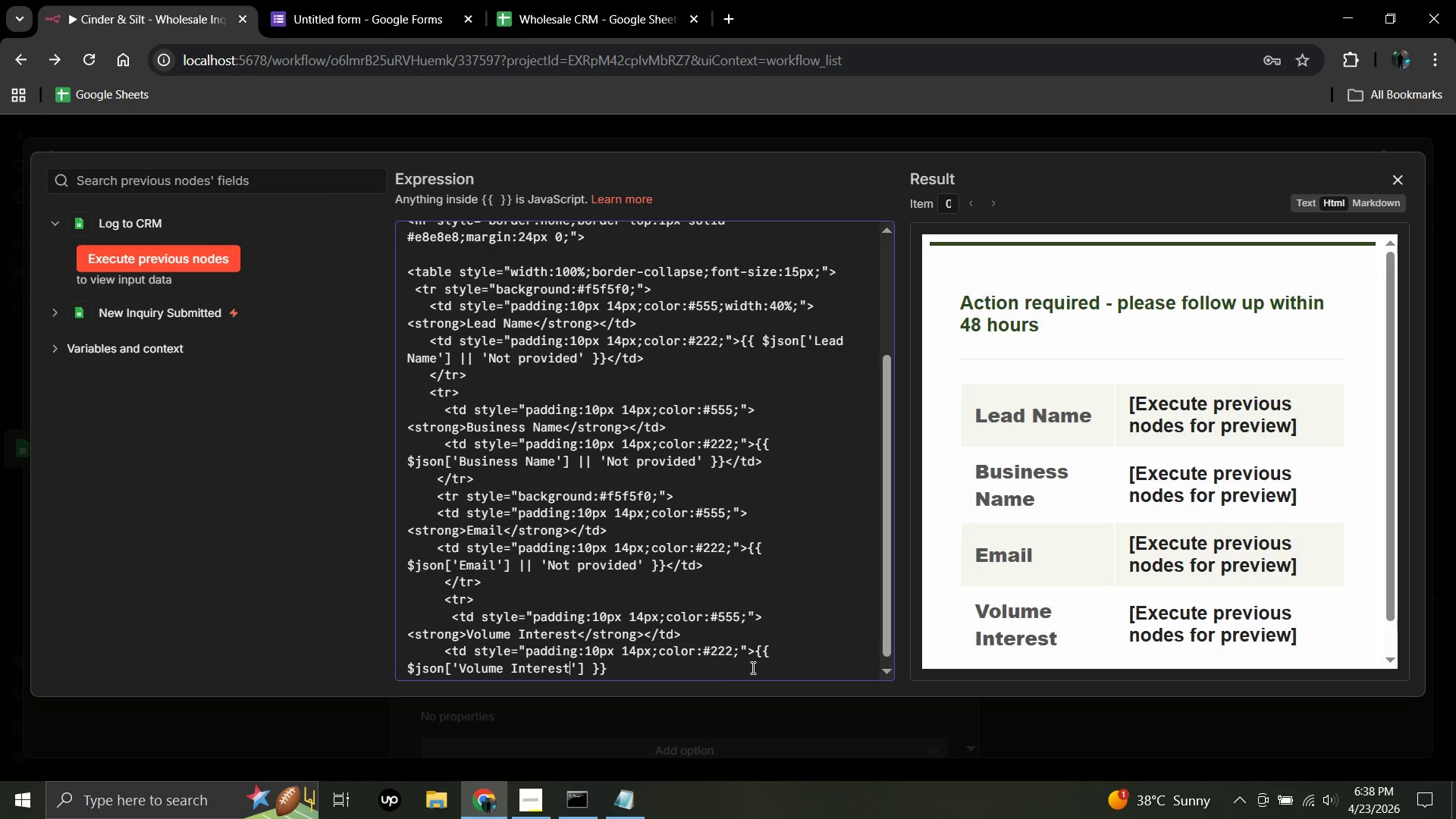 
left_click([585, 667])
 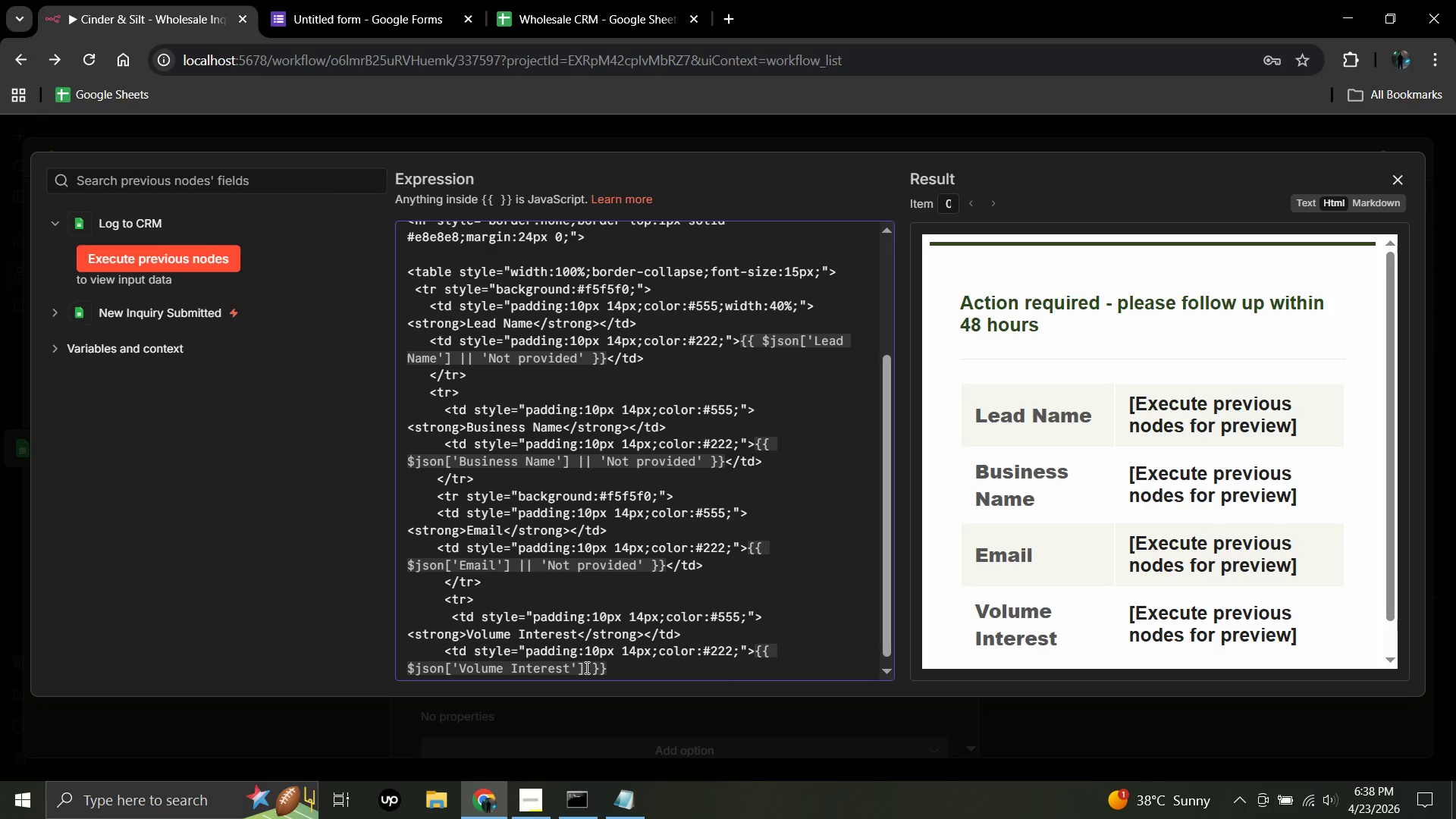 
type( ||'Not provided)
 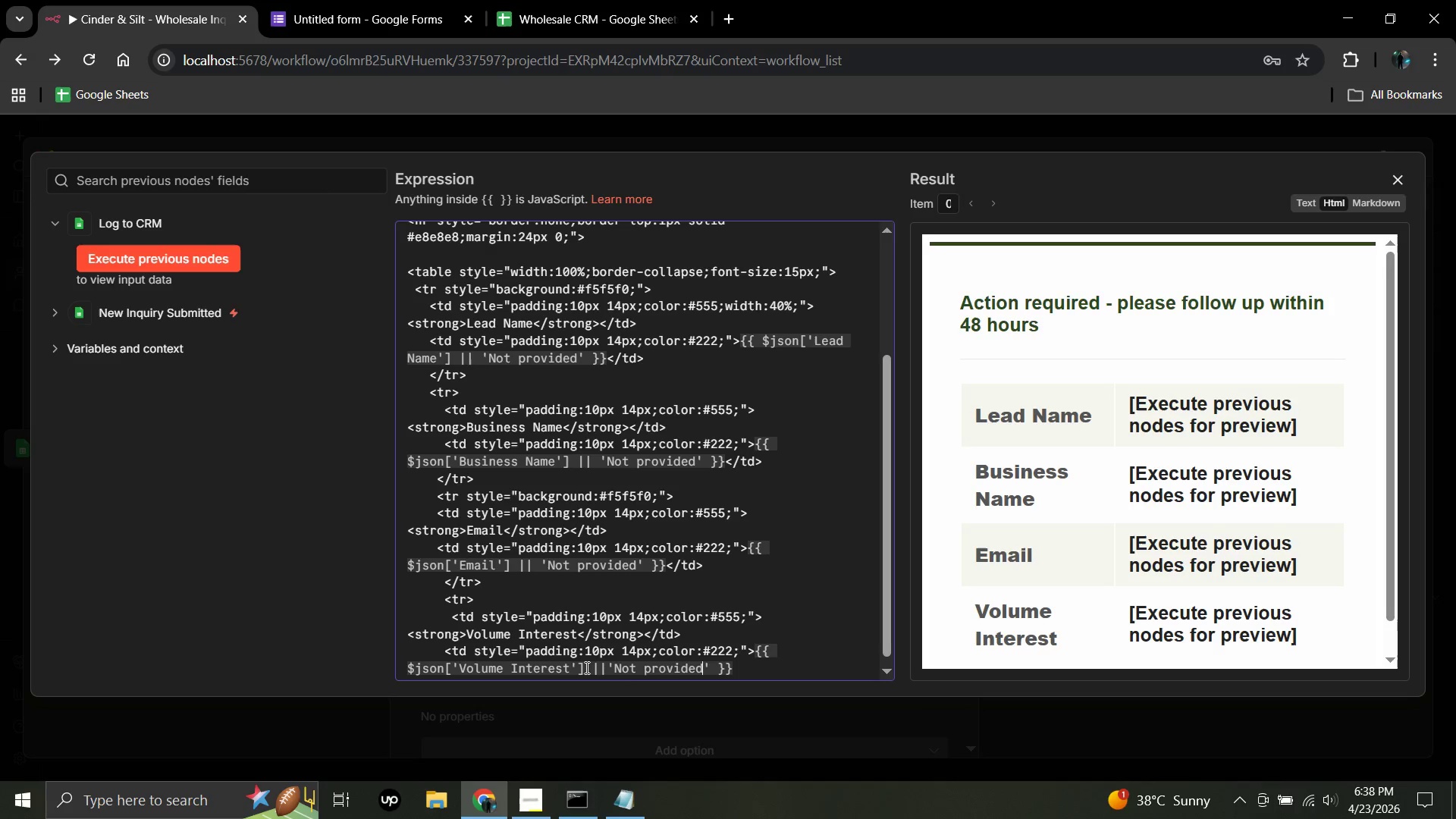 
wait(6.95)
 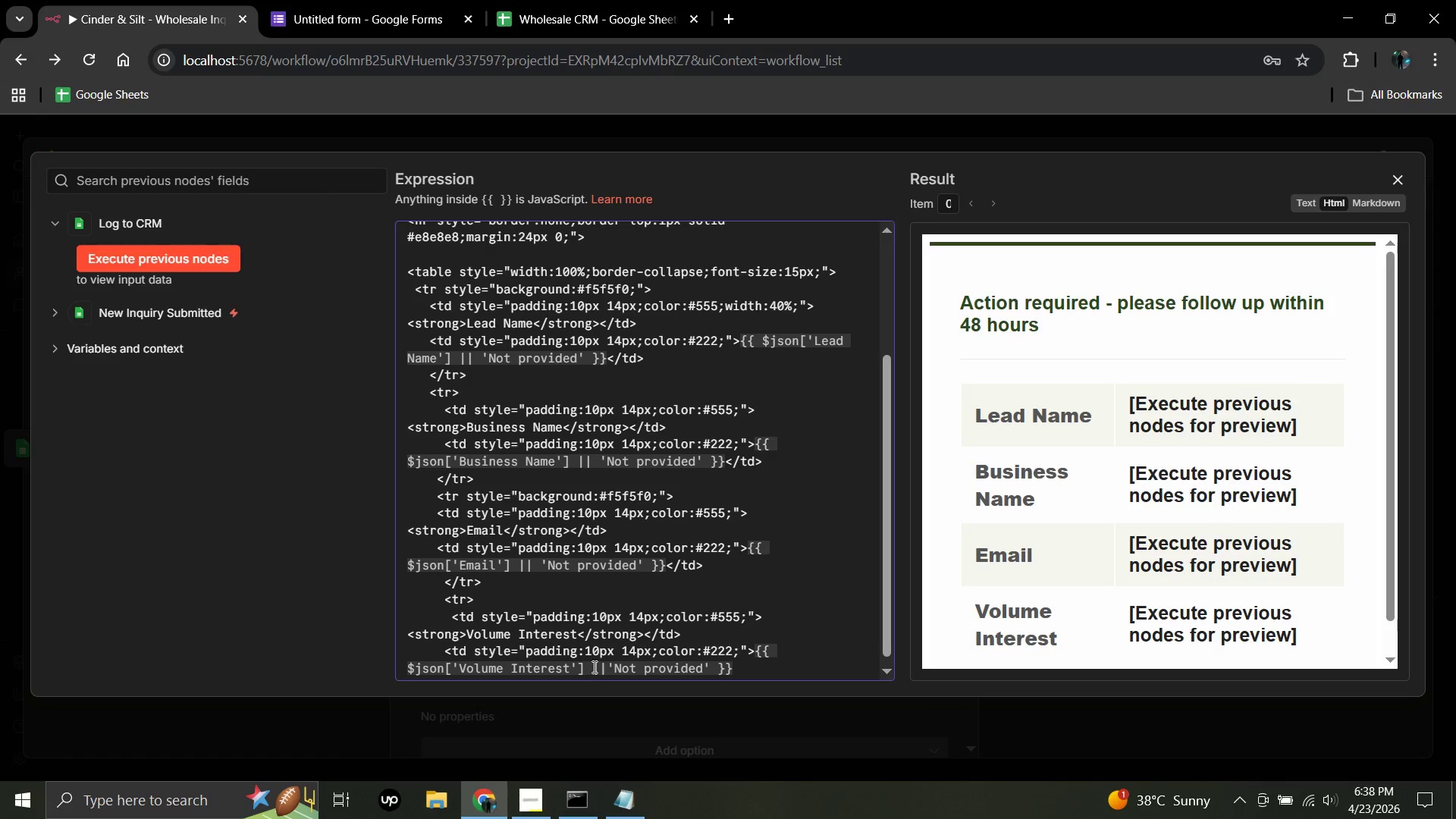 
left_click([733, 670])
 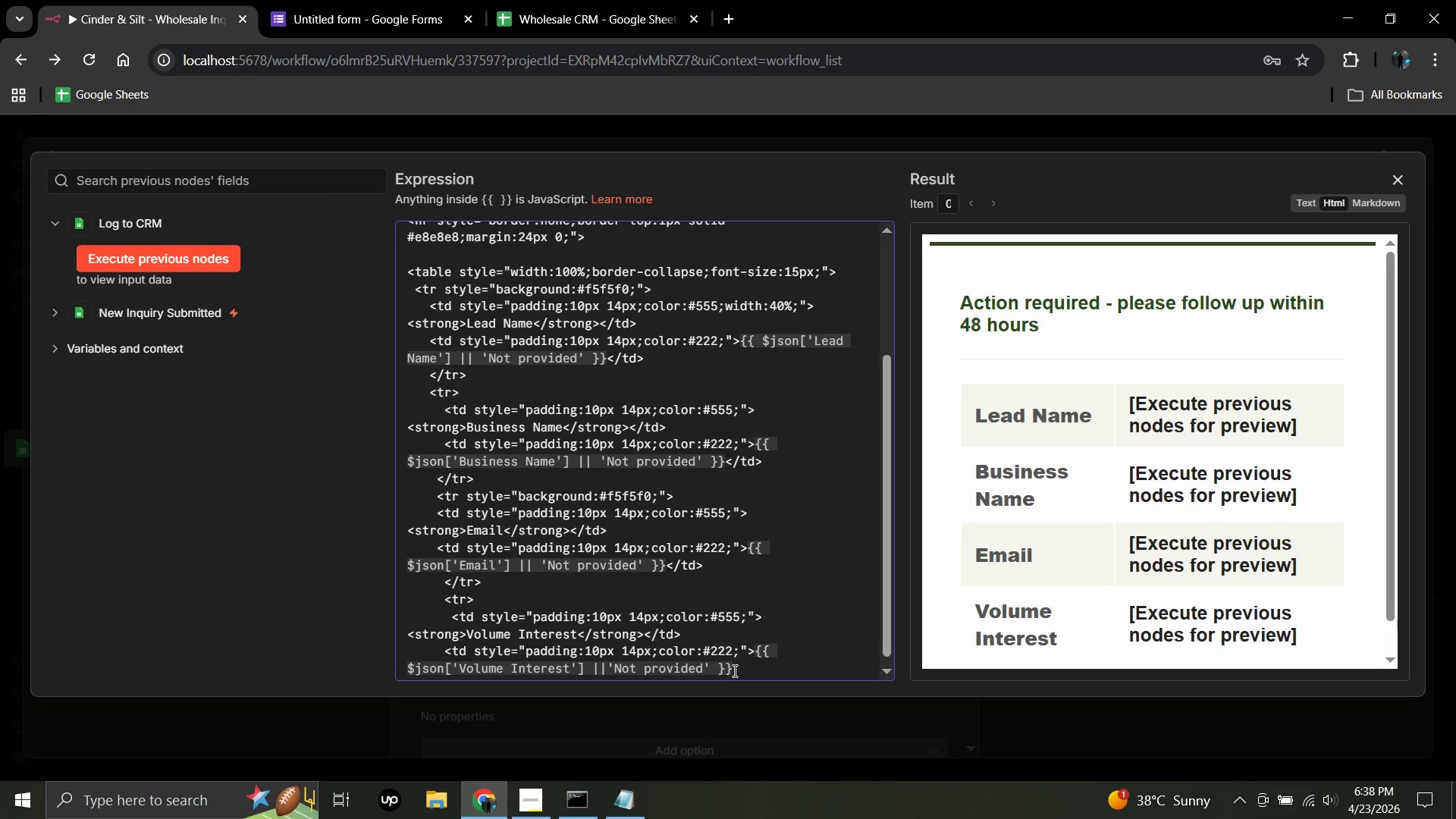 
type(</td>)
 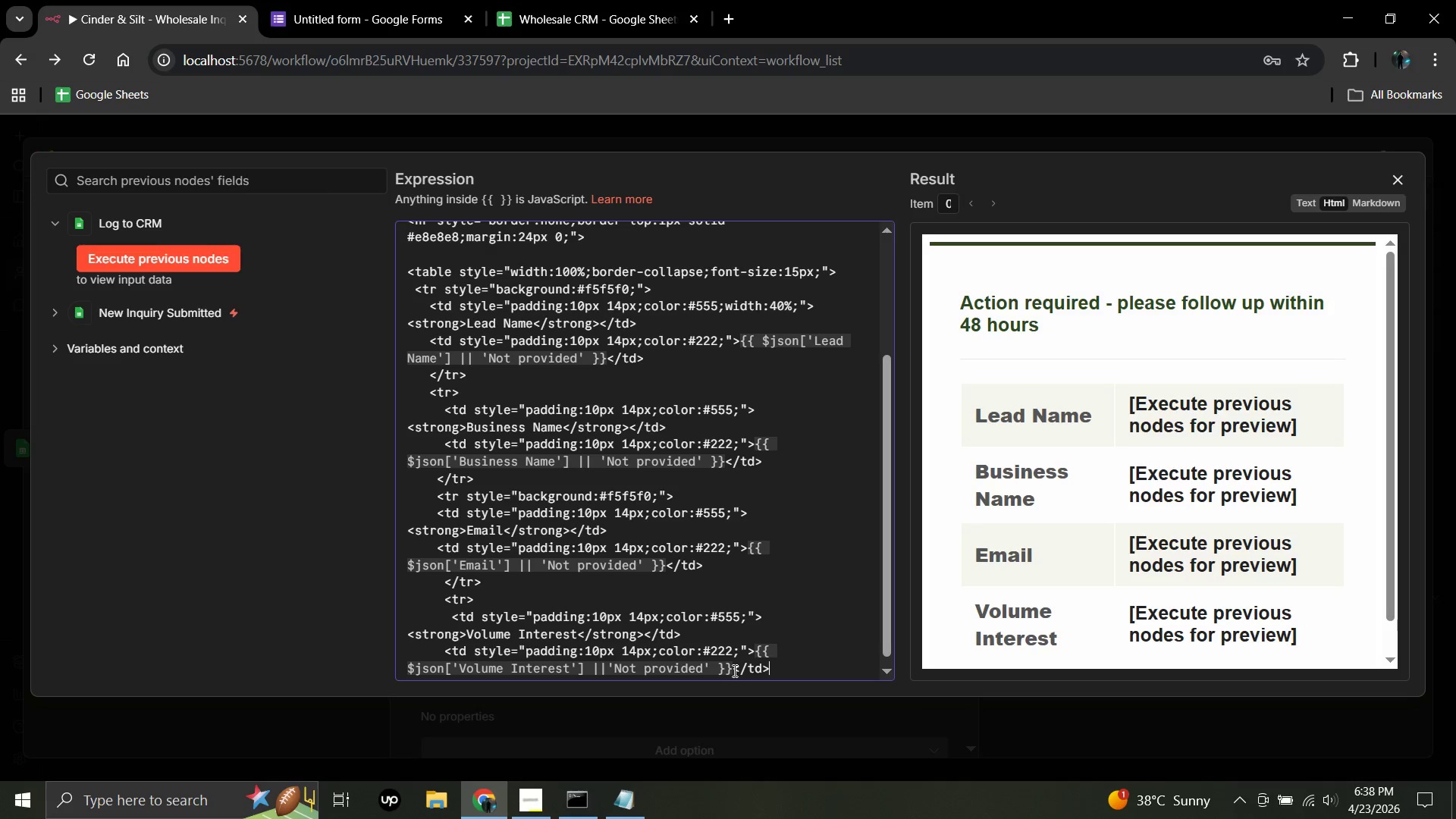 
key(Enter)
 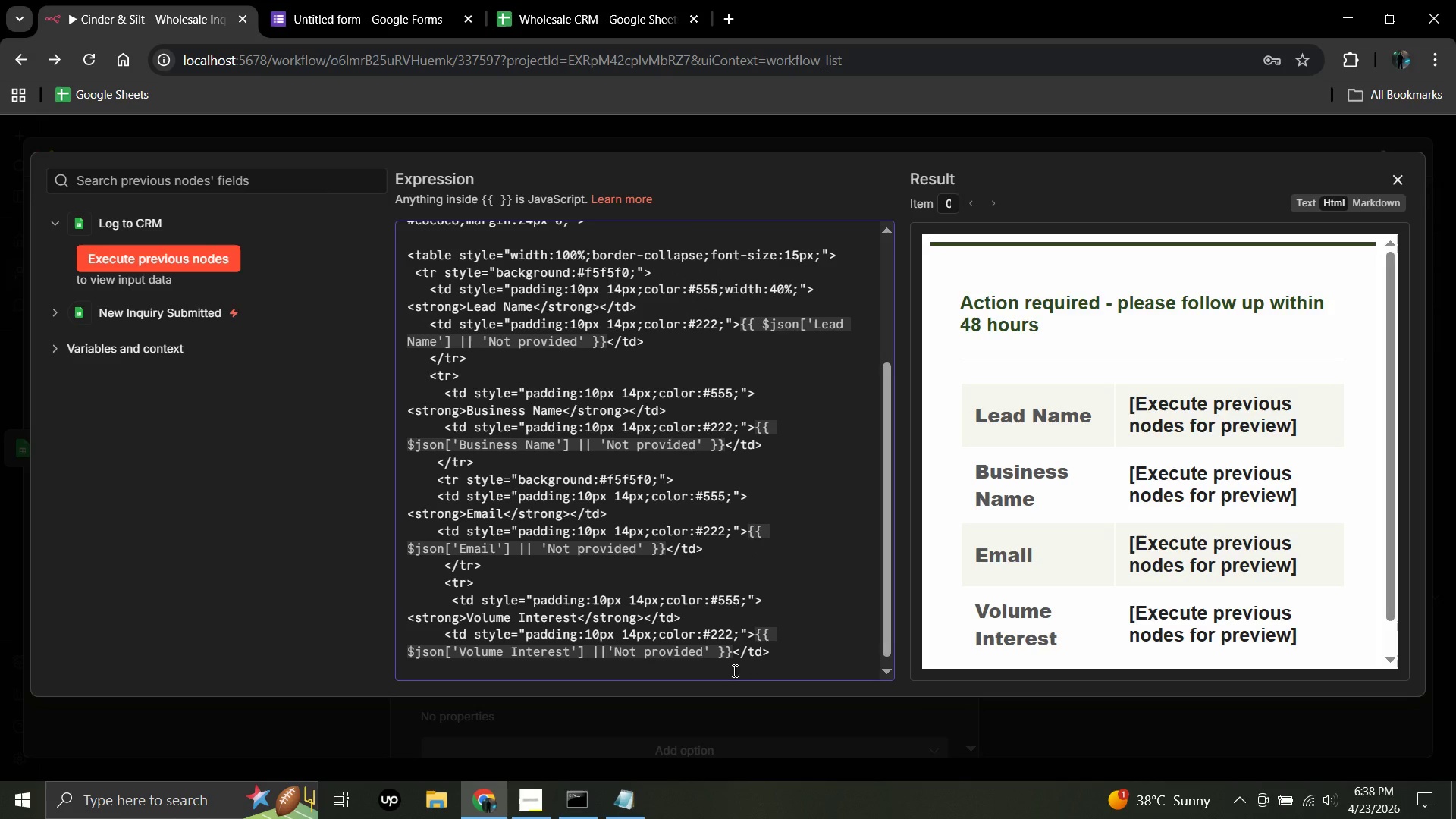 
type(     </tr>)
 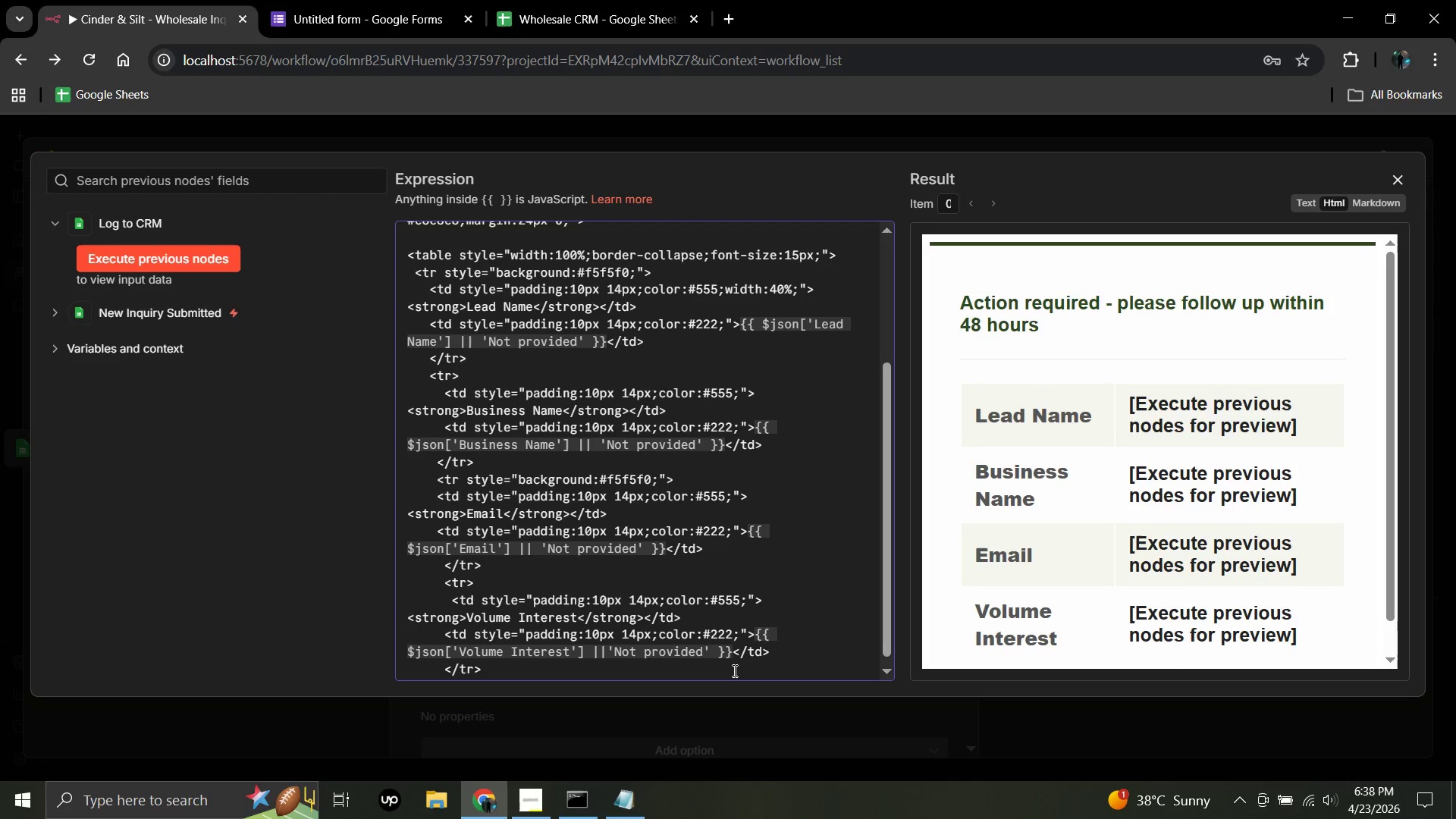 
key(Enter)
 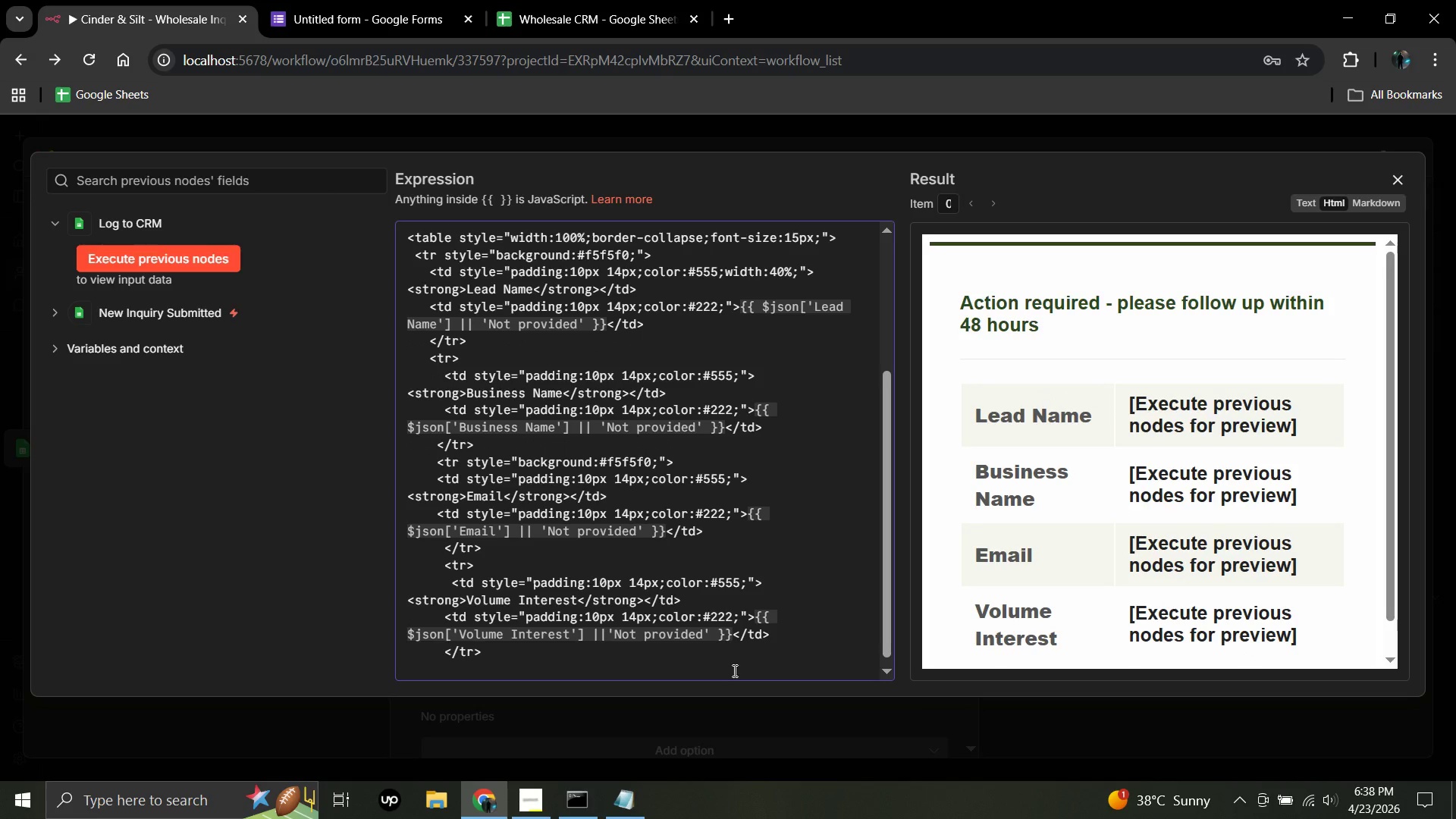 
type(     <tr style)
 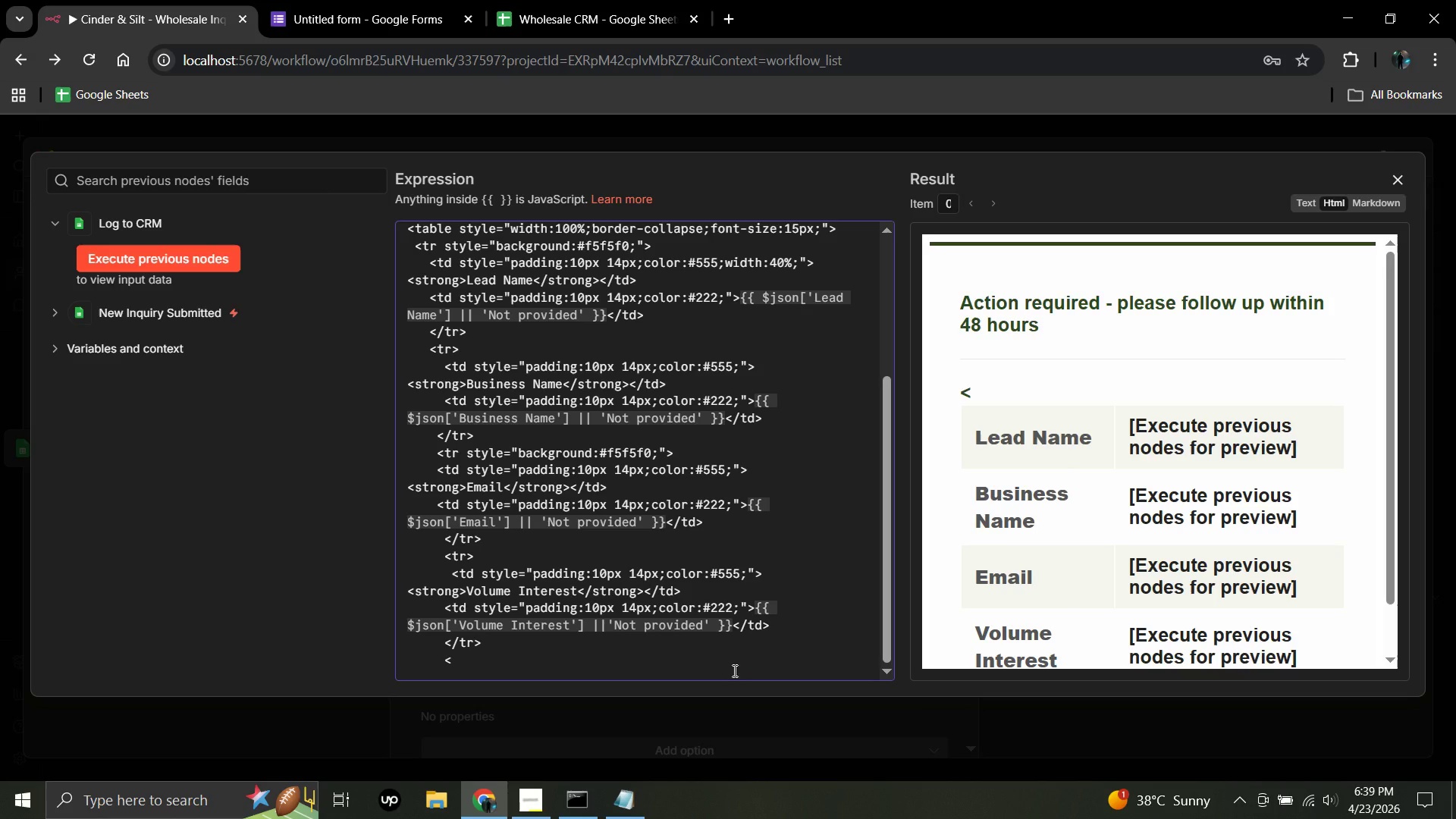 
left_click([457, 657])
 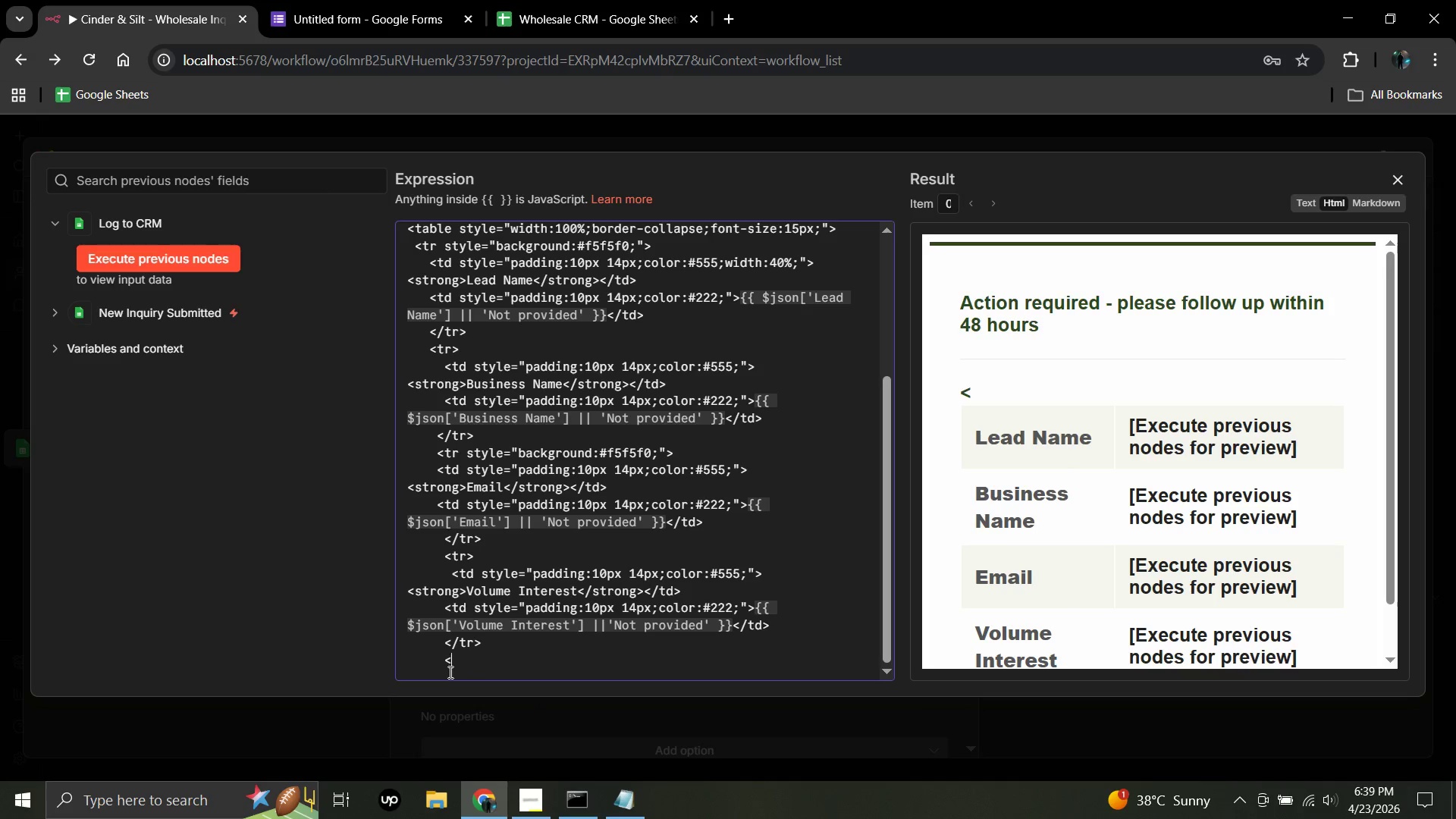 
left_click_drag(start_coordinate=[449, 669], to_coordinate=[457, 659])
 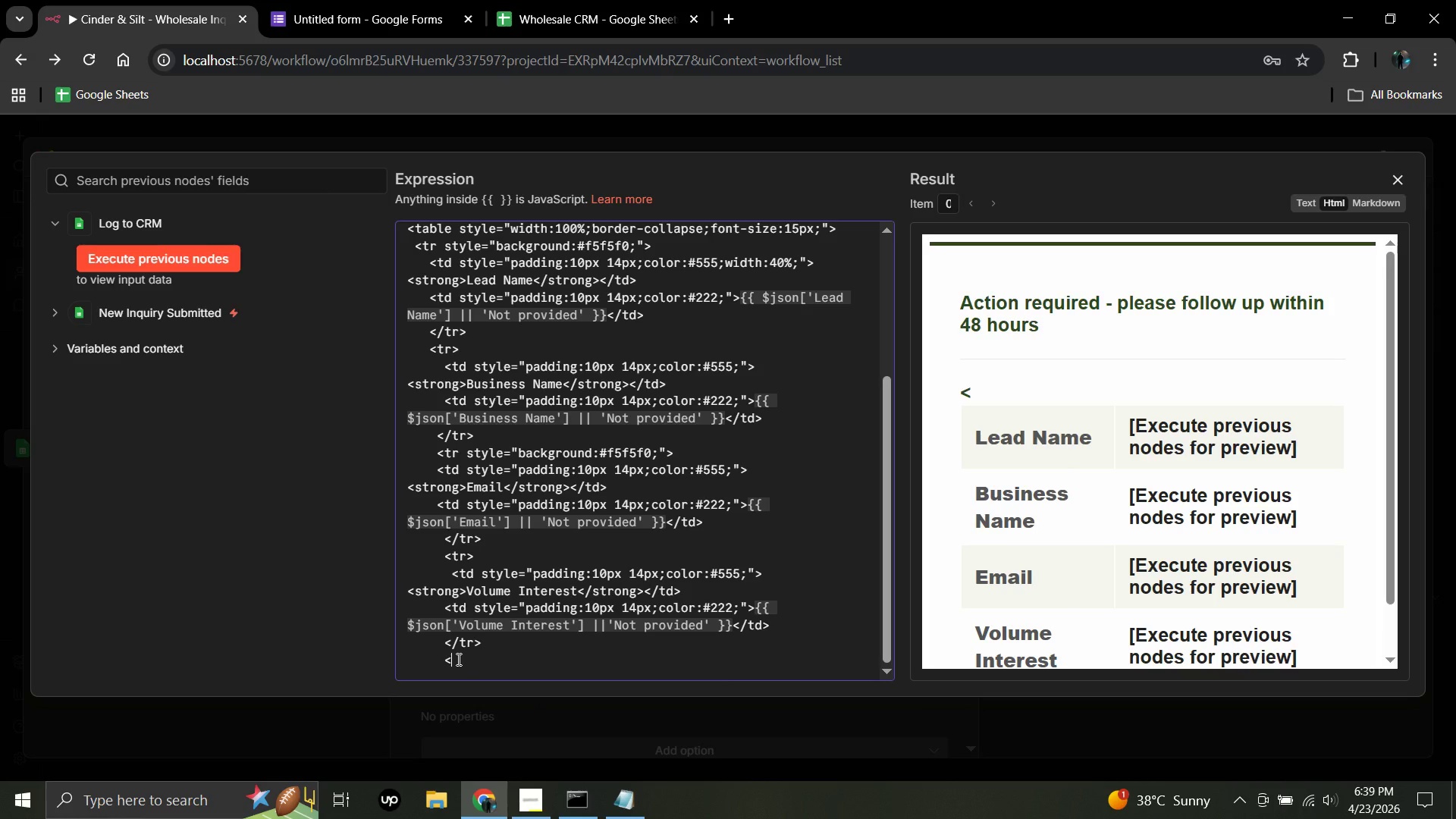 
left_click([457, 659])
 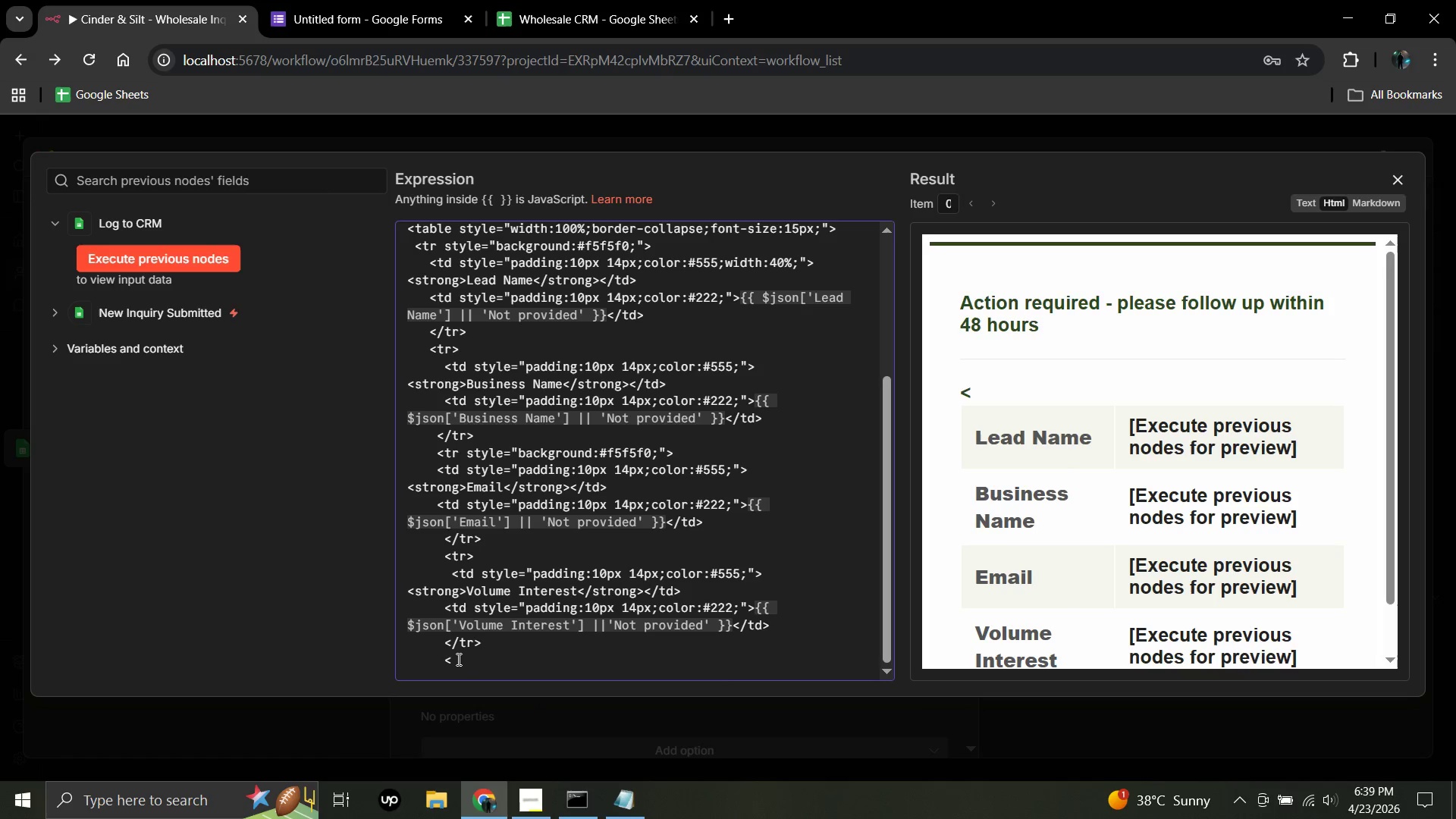 
type(tr)
 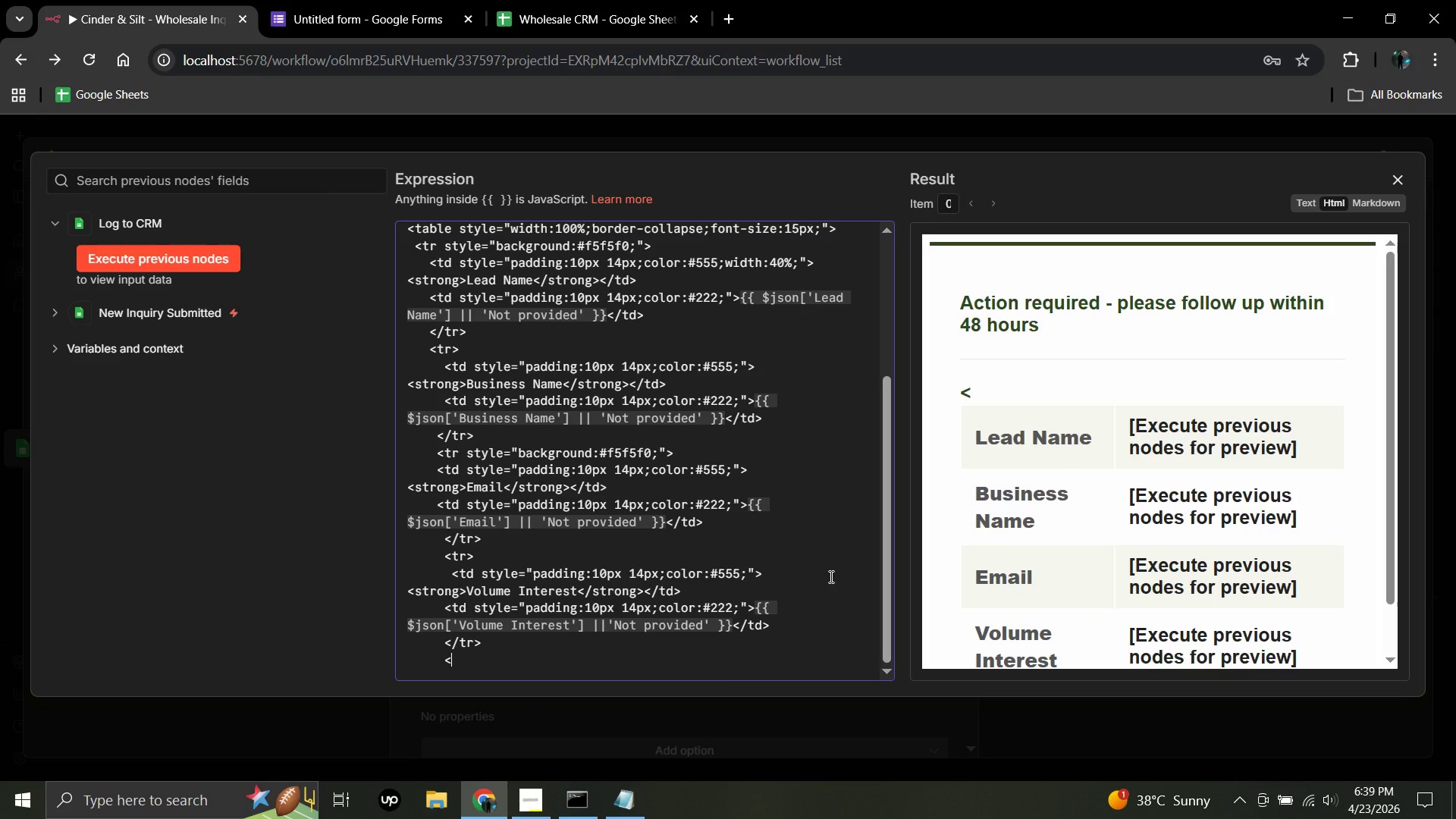 
left_click([830, 576])
 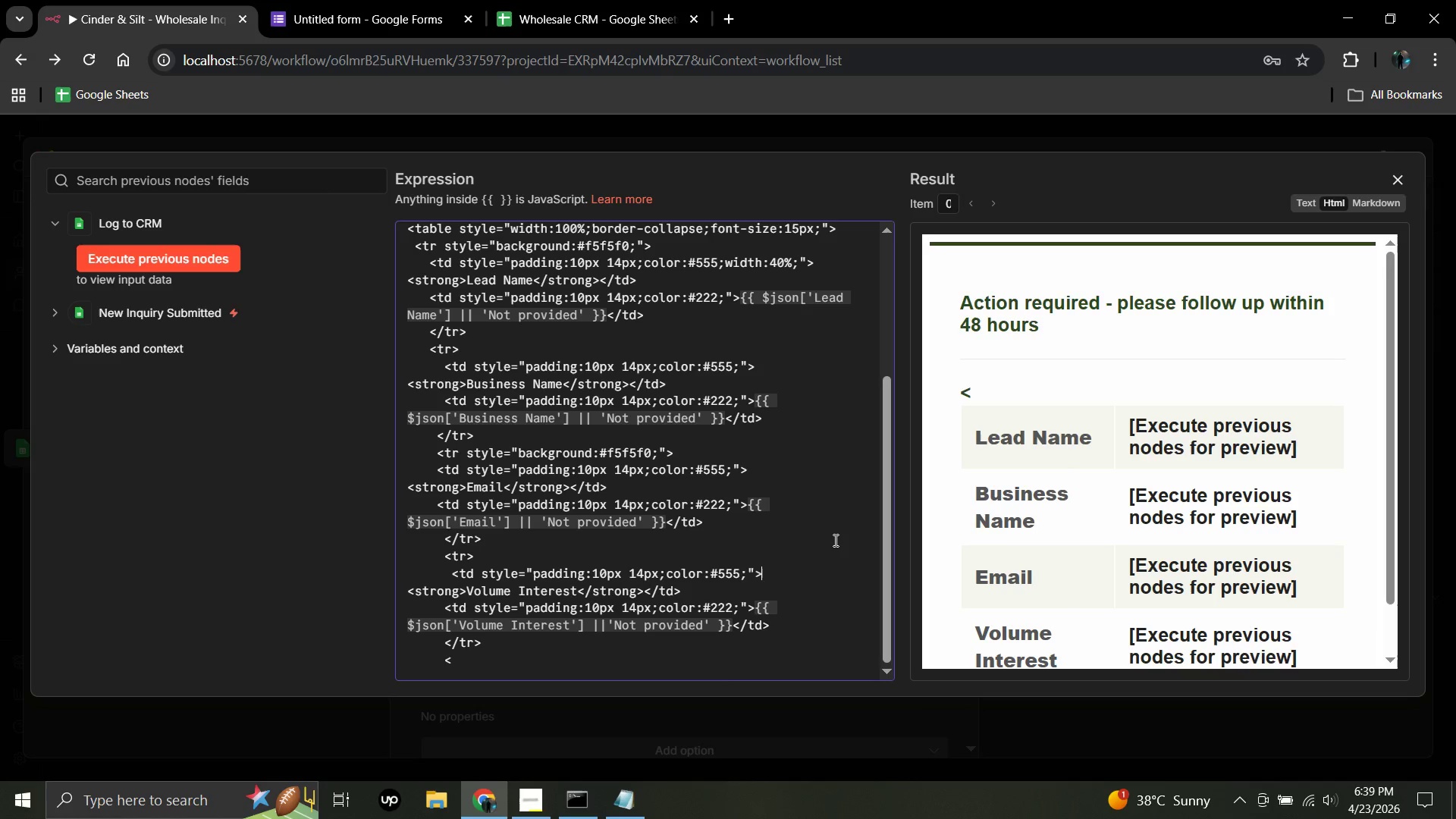 
scroll: coordinate [834, 540], scroll_direction: down, amount: 32.0
 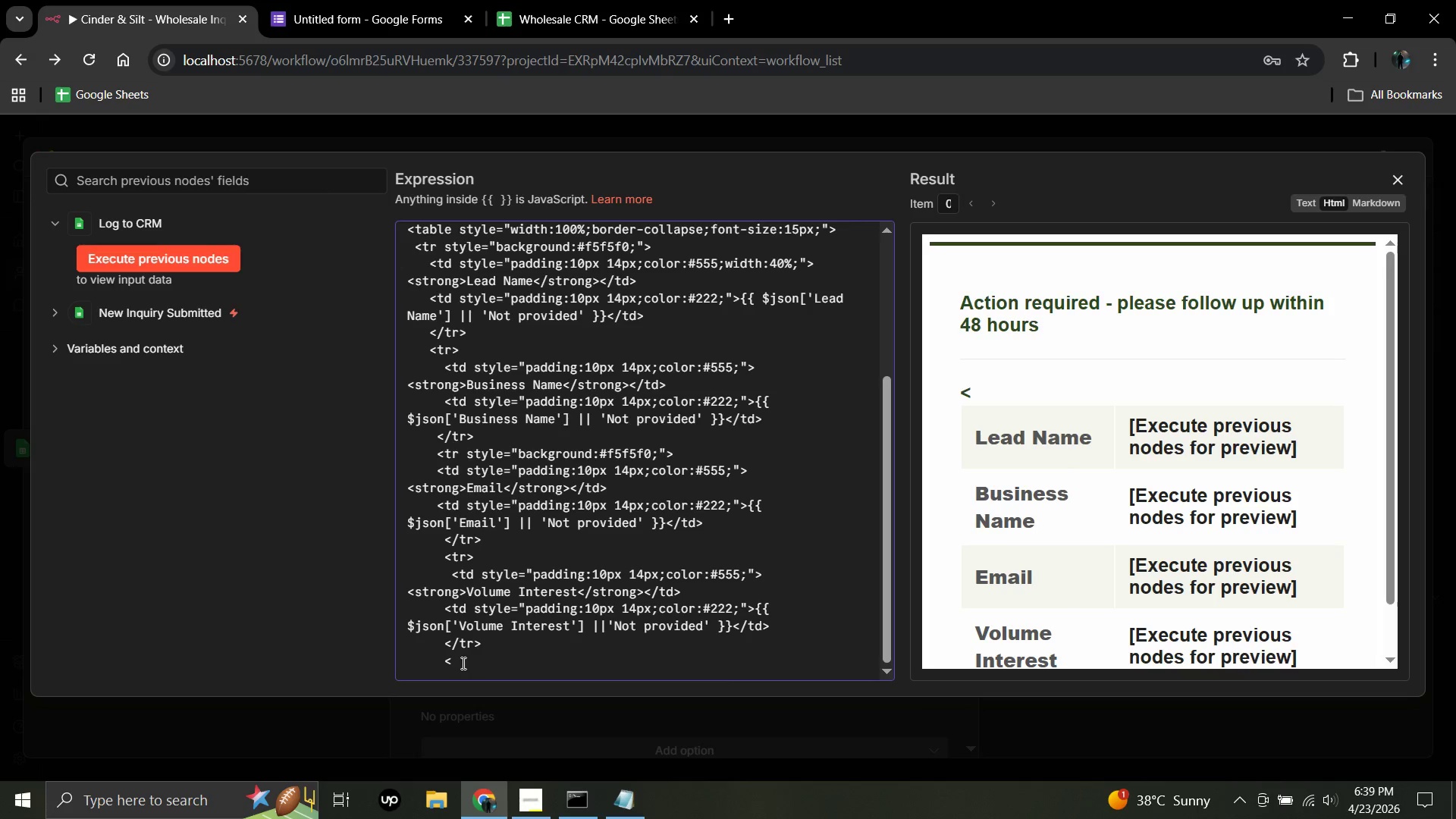 
left_click([462, 663])
 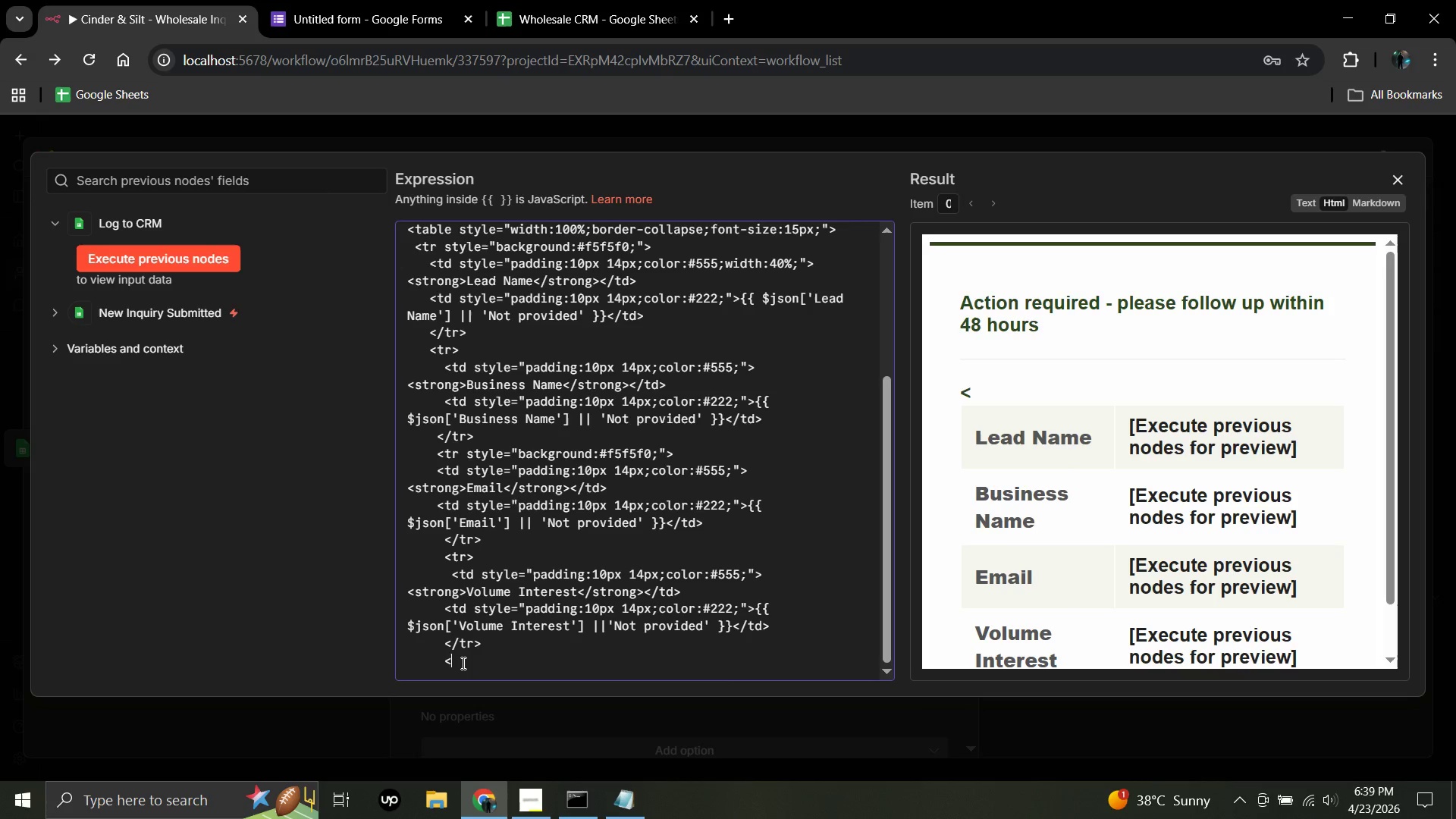 
type(tr style)
 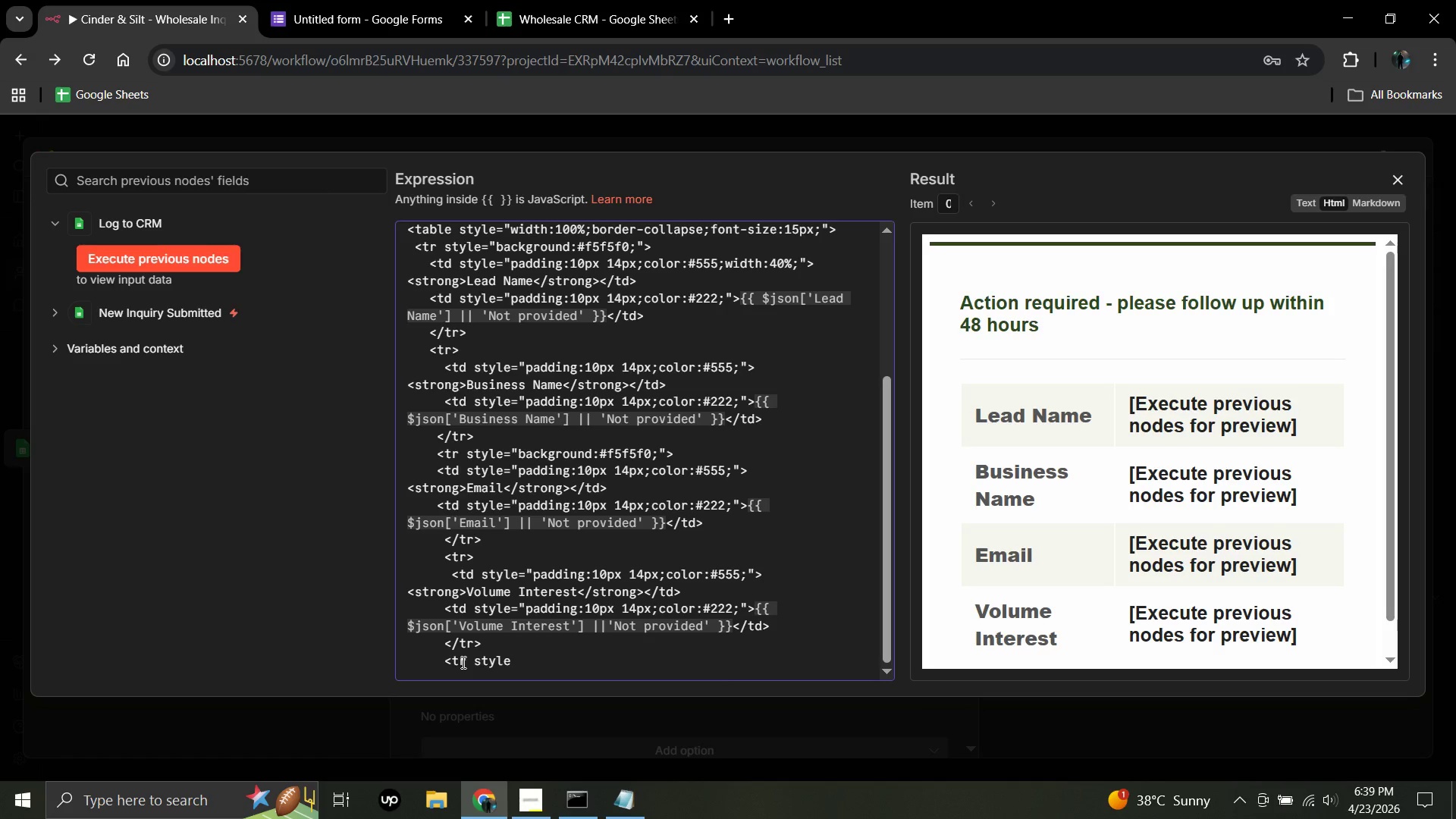 
wait(11.94)
 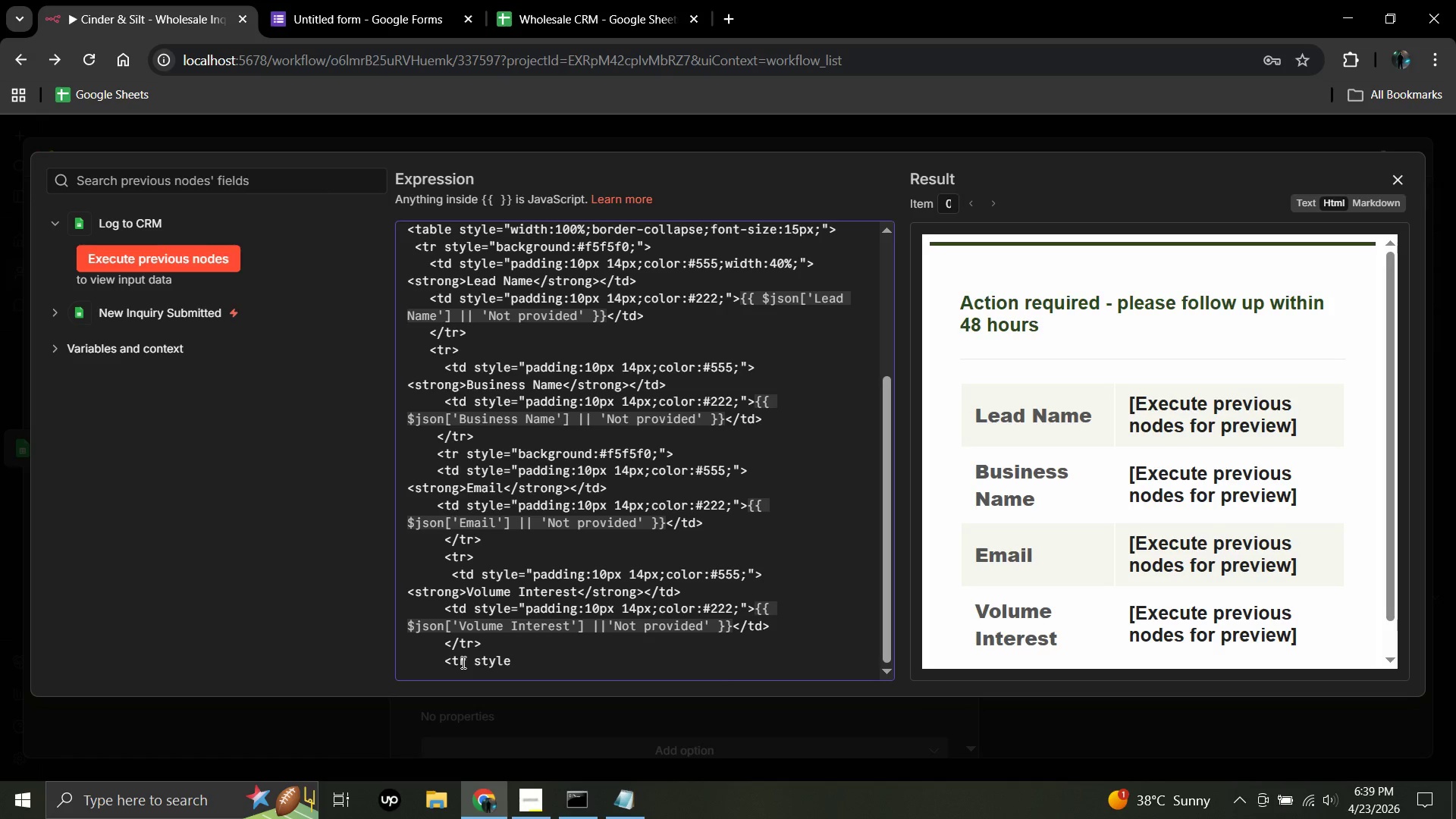 
type(="background:#)
 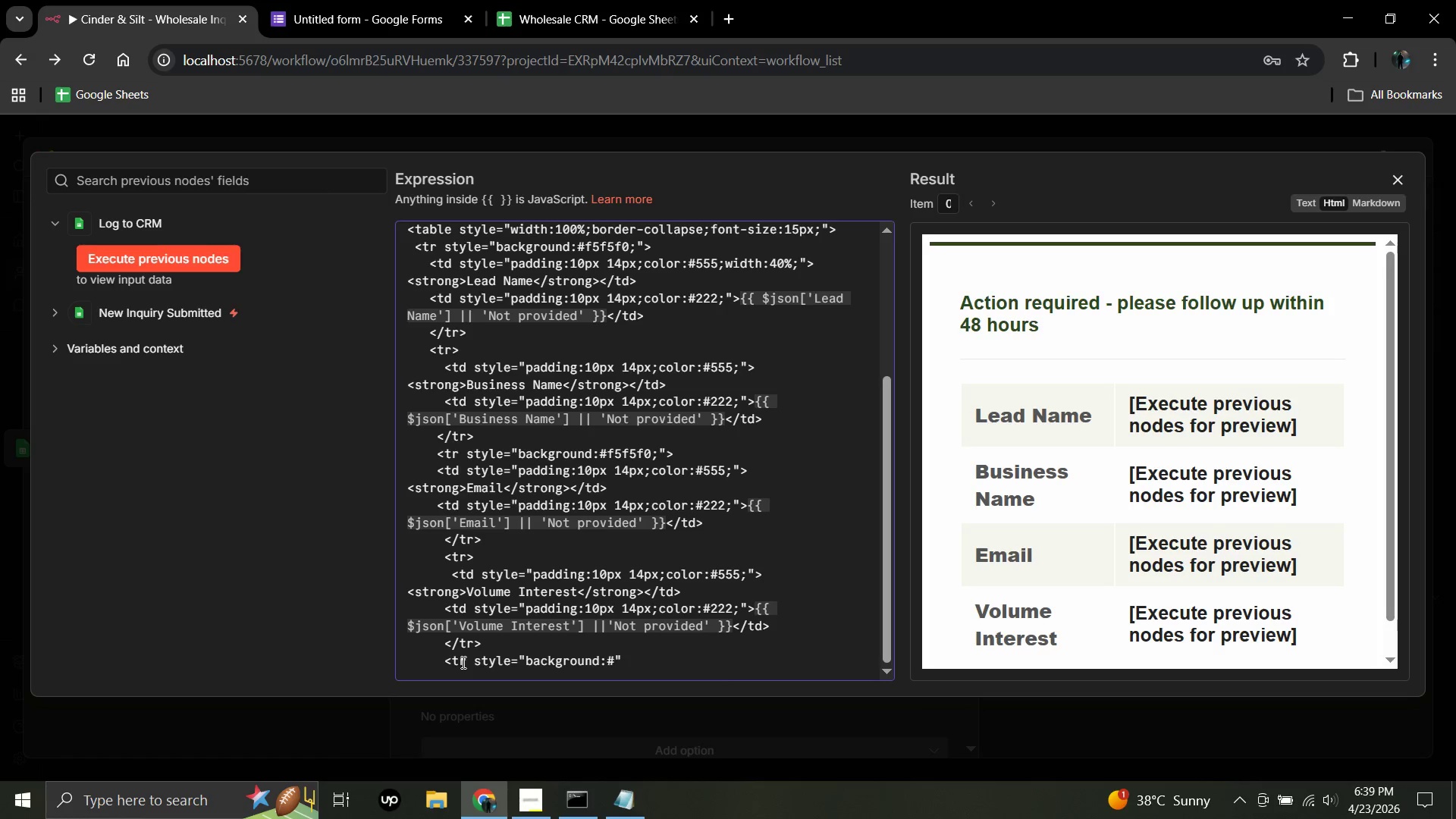 
type(f5f5f0;)
 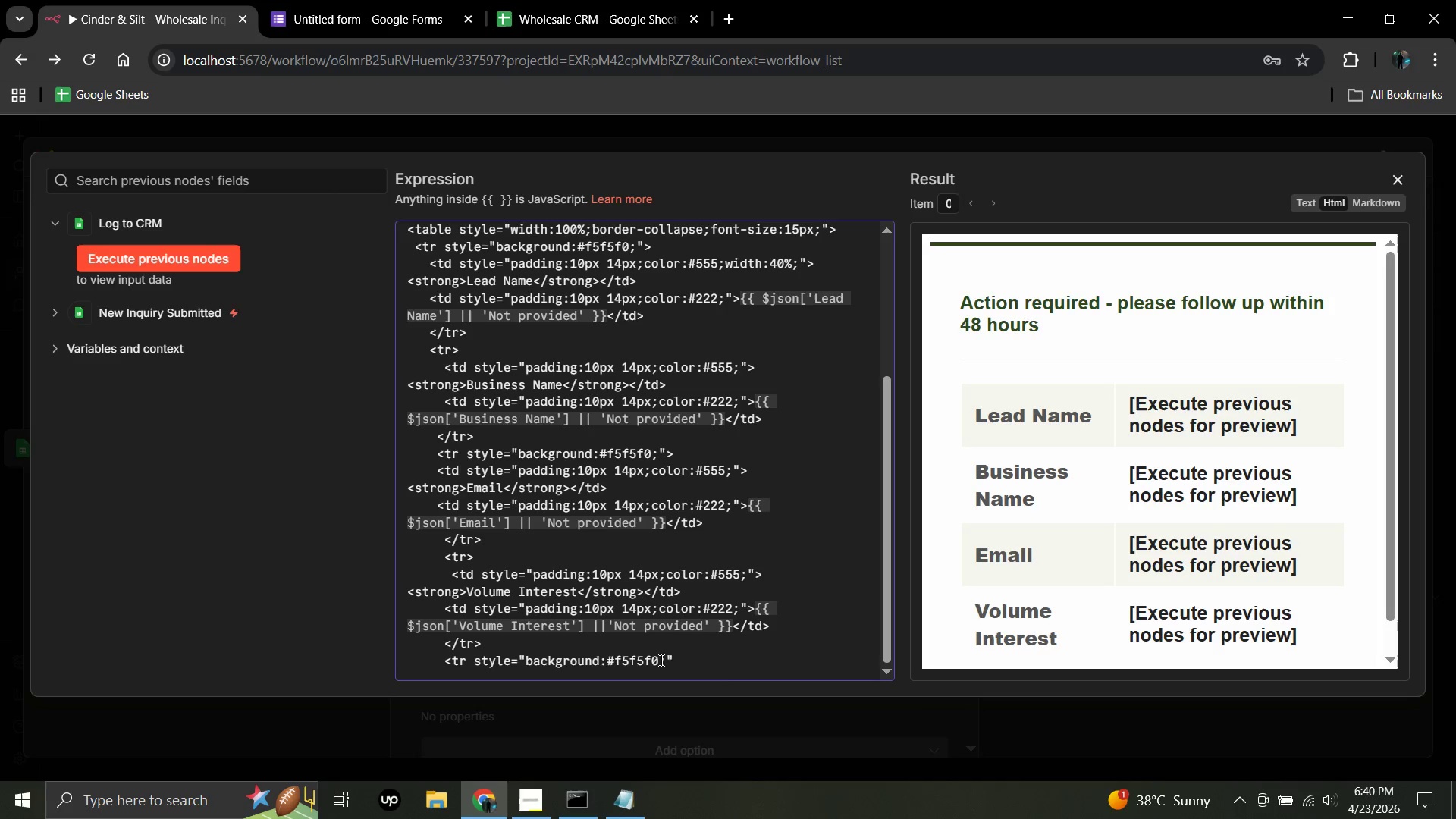 
left_click([679, 657])
 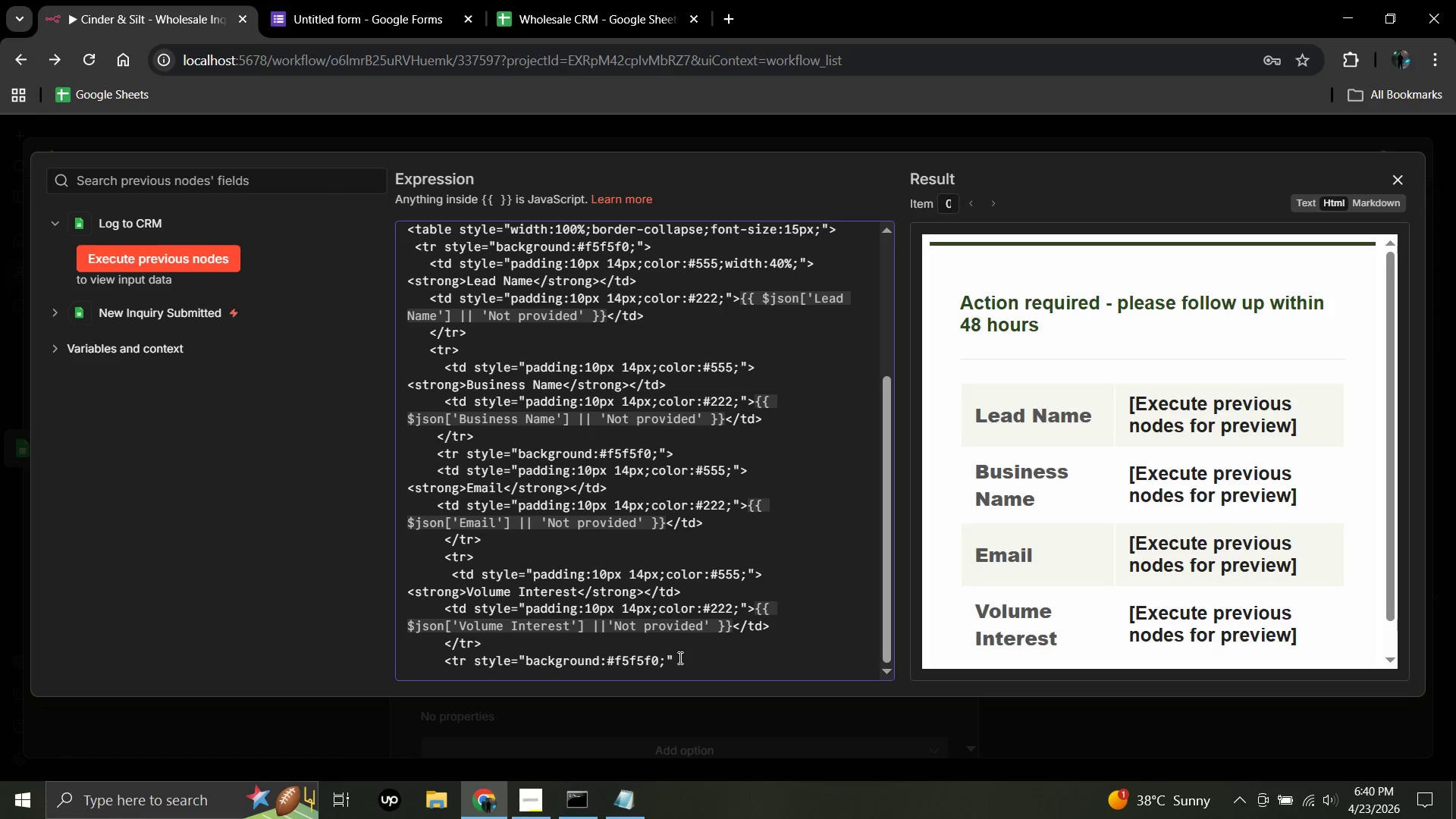 
key(Shift+Period)
 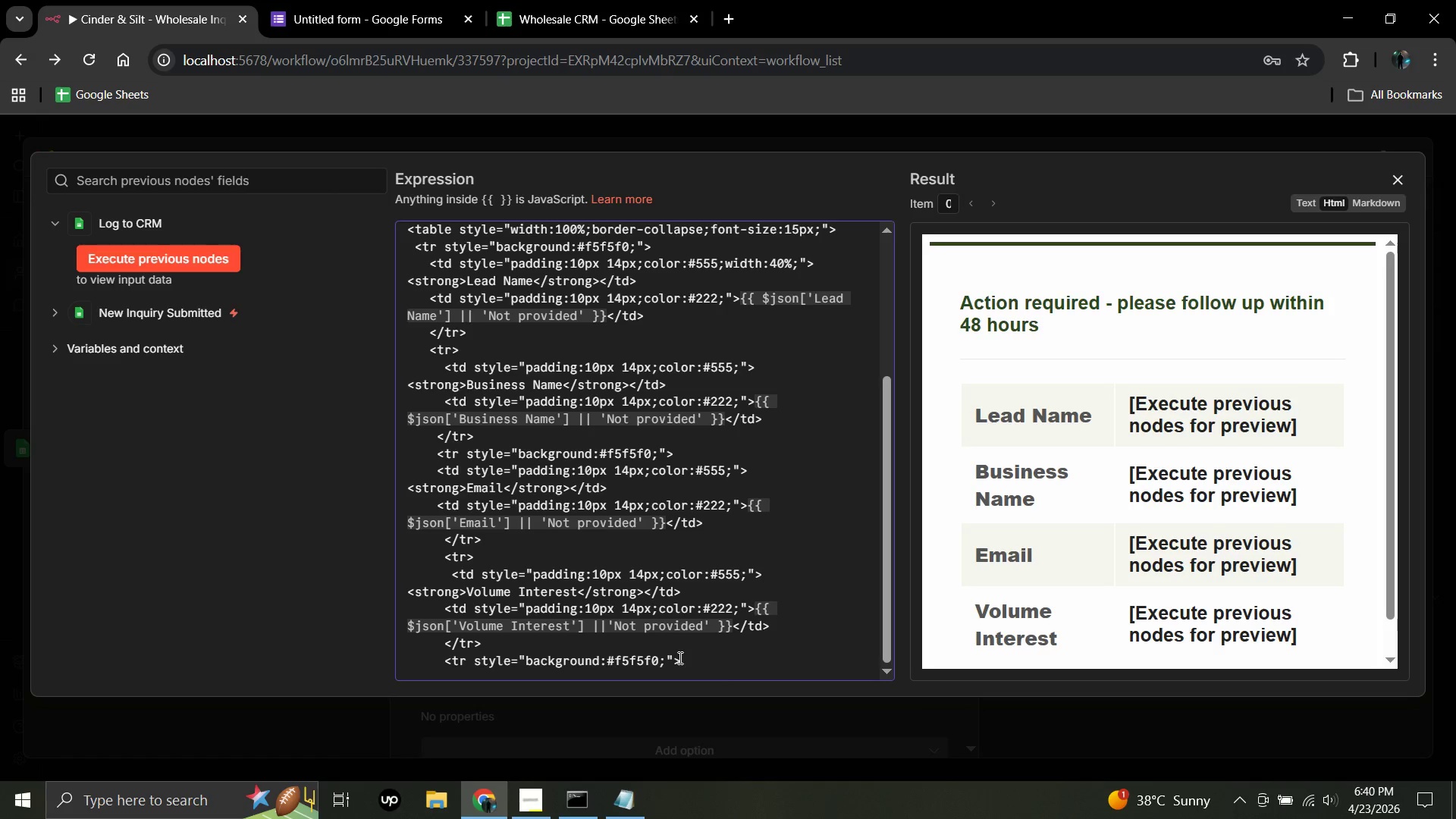 
key(Enter)
 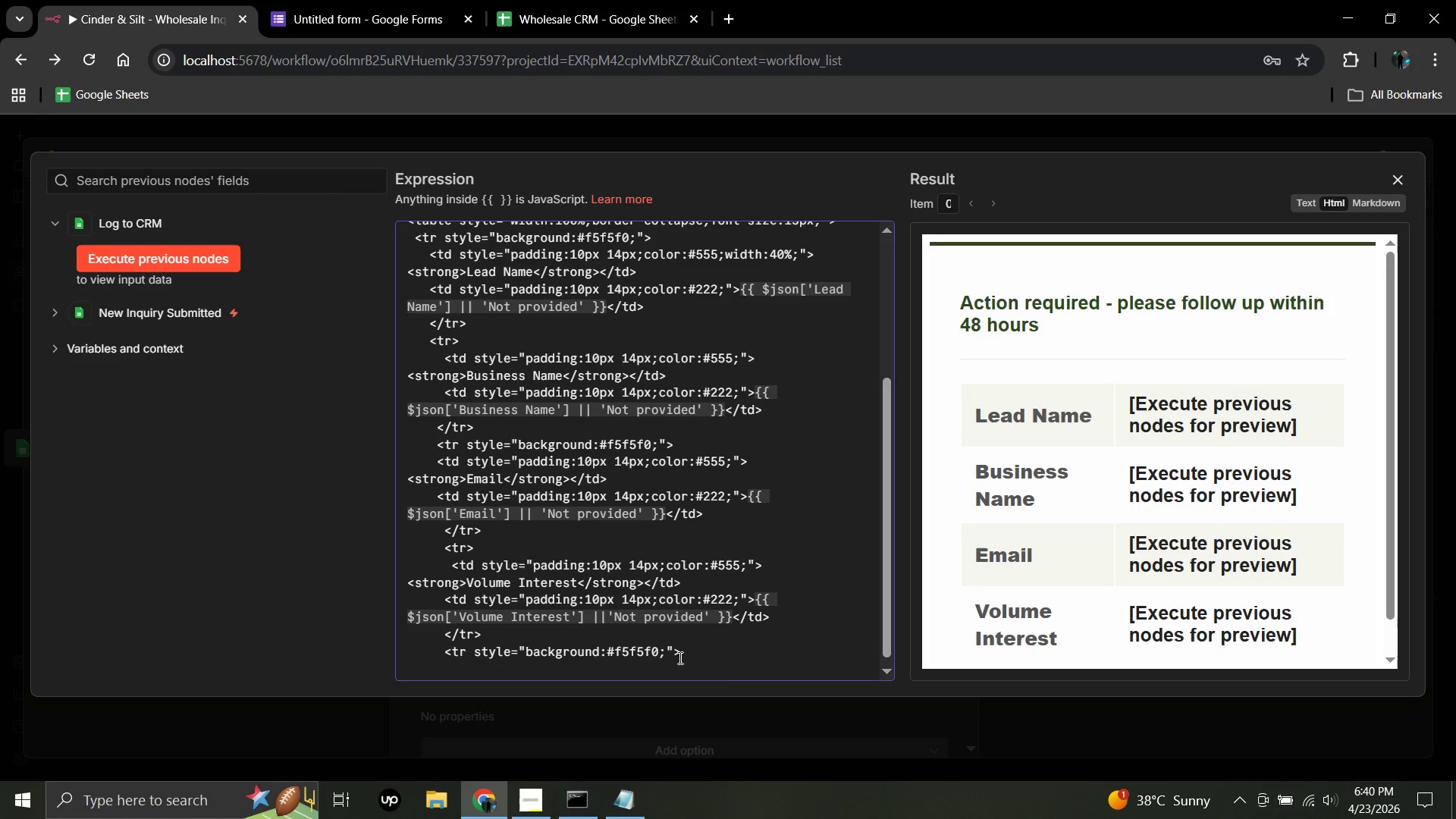 
type(       <td style="padding)
 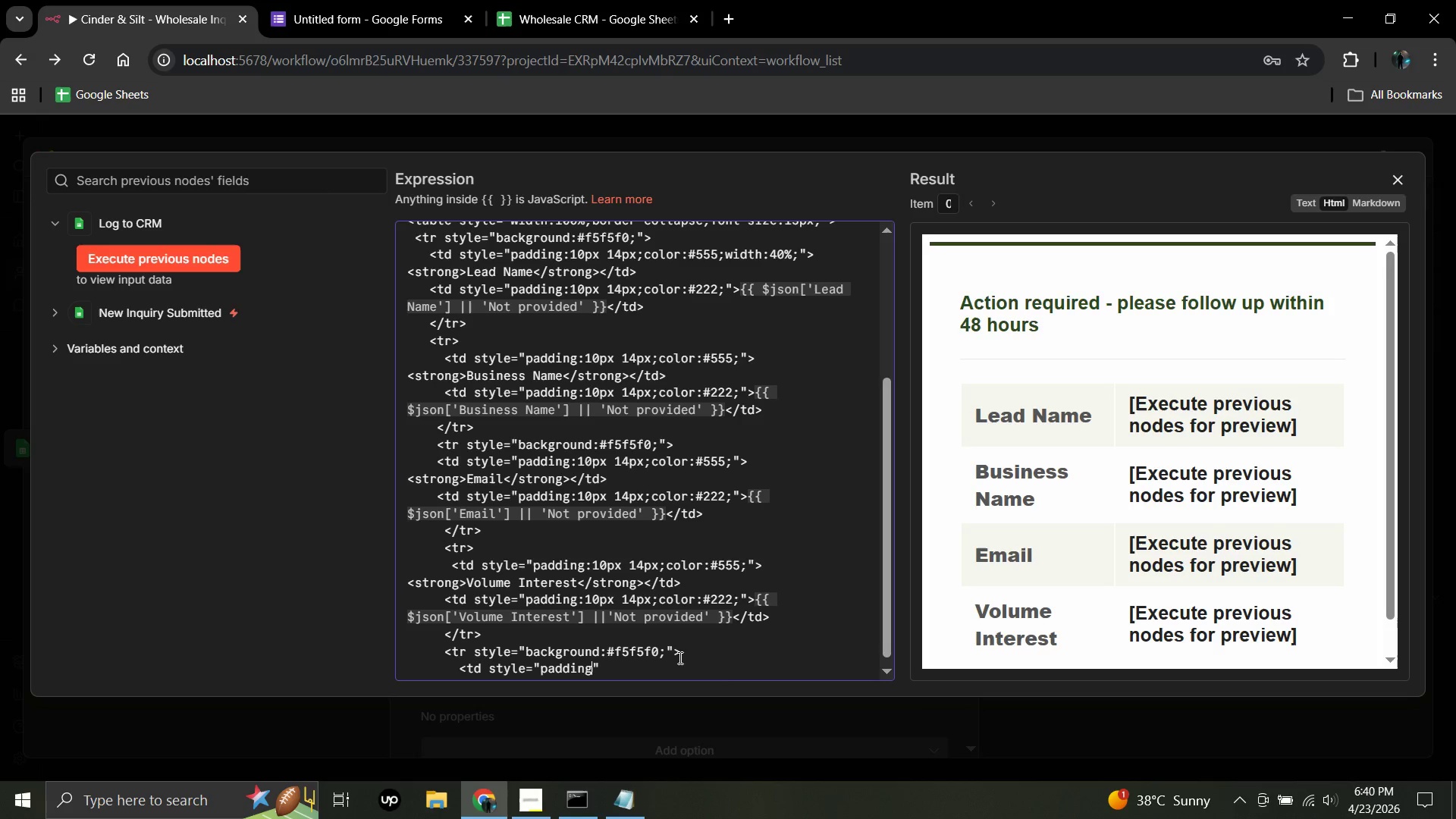 
wait(18.47)
 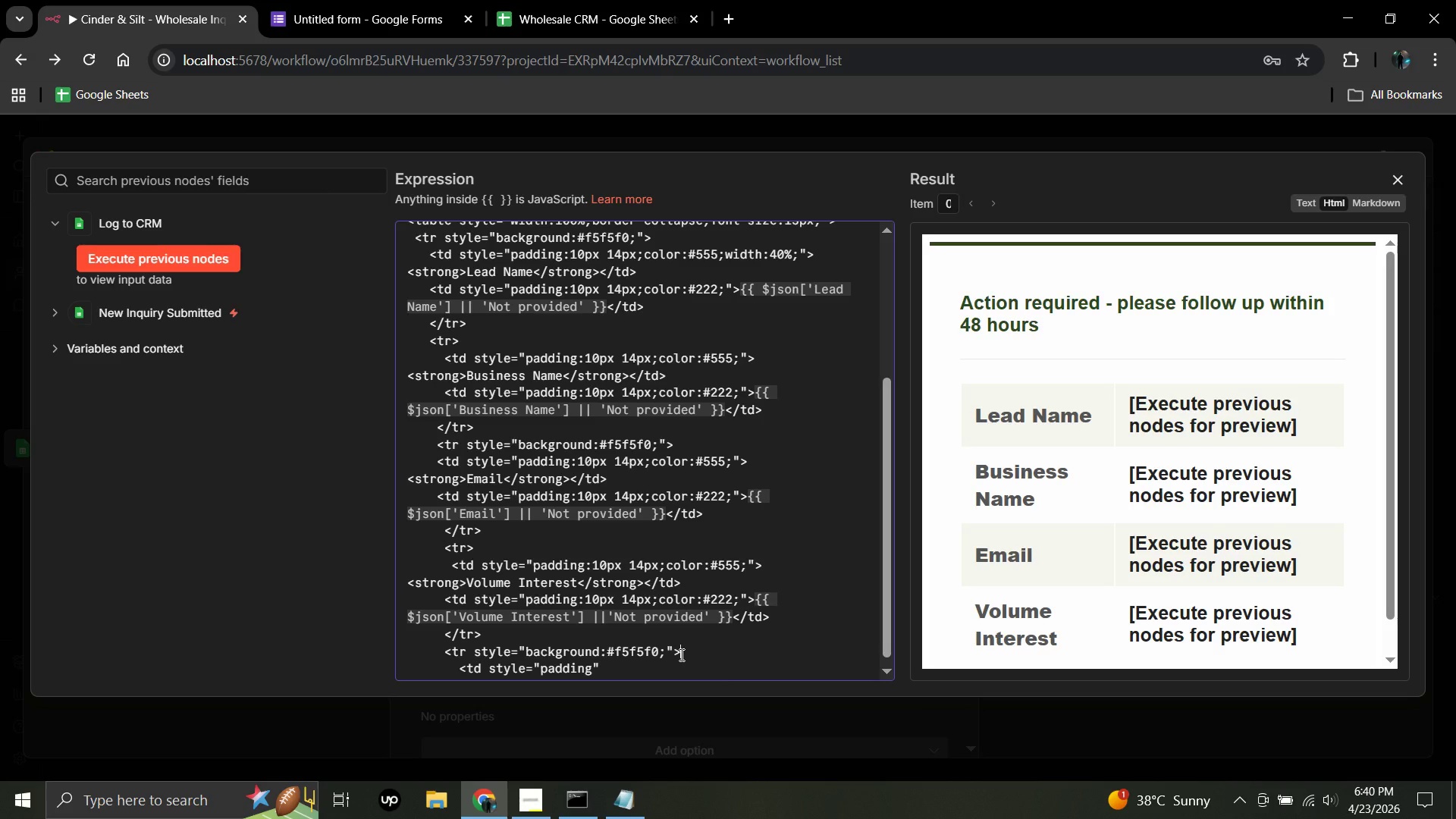 
left_click([591, 667])
 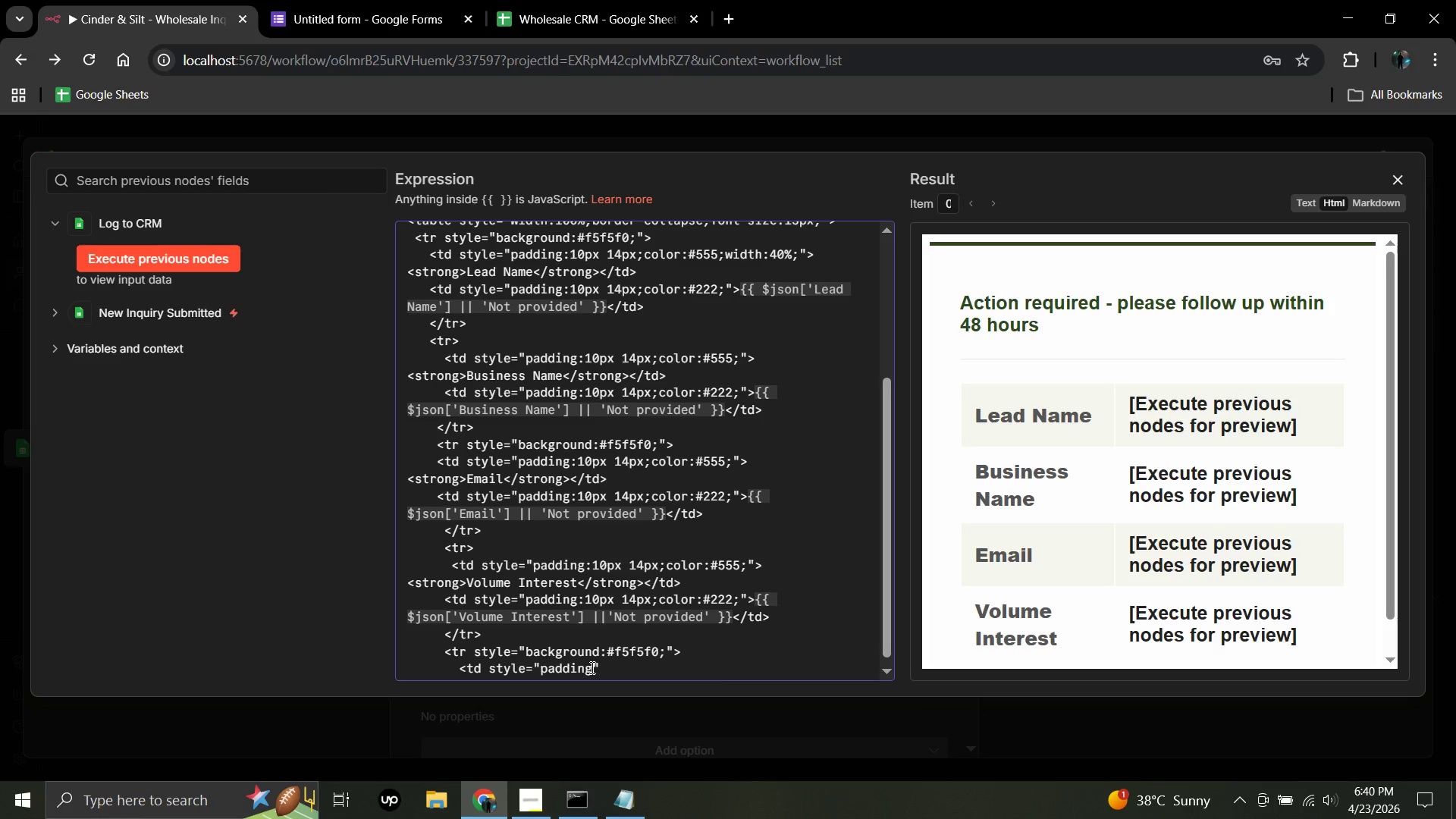 
key(Space)
 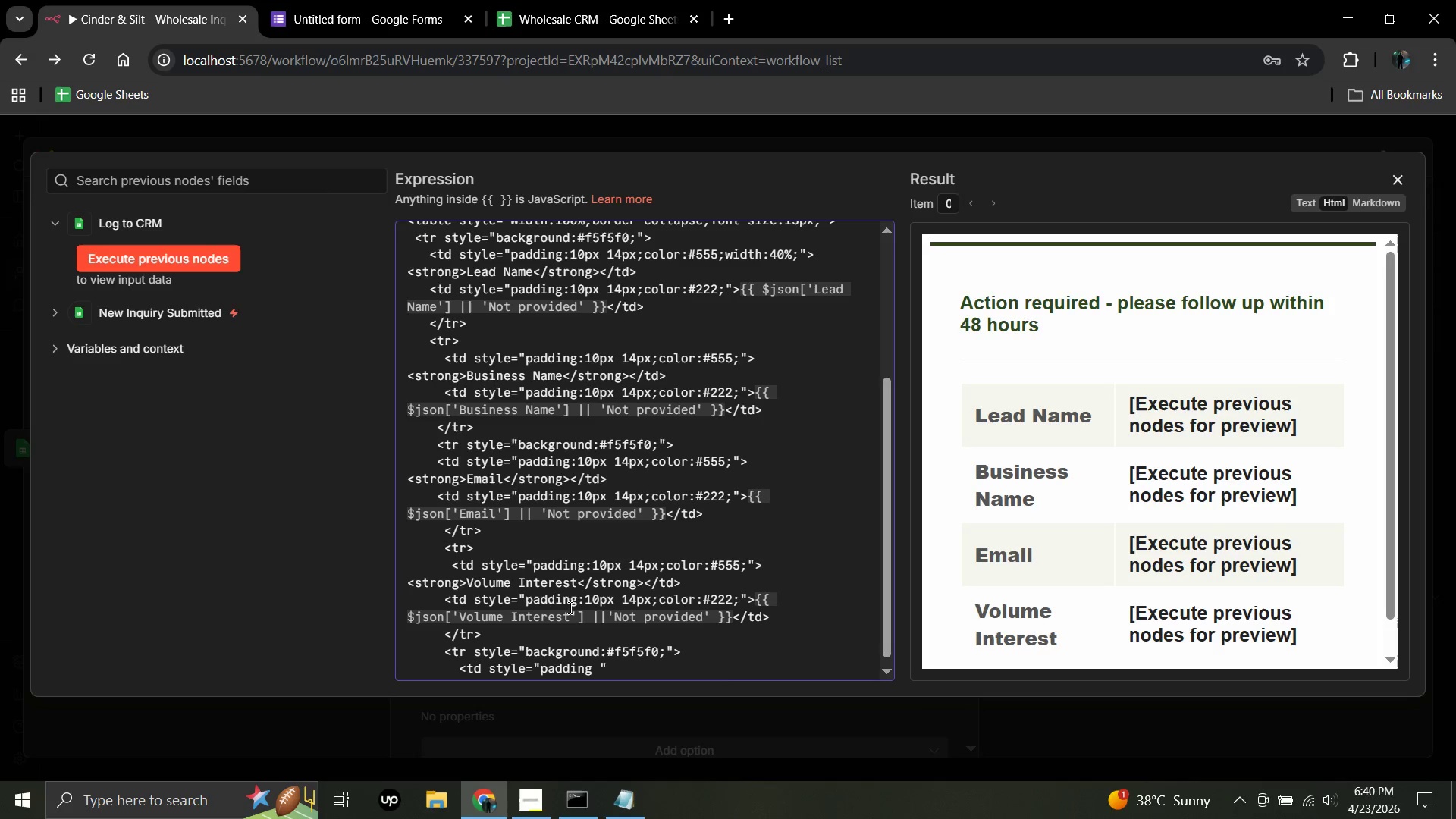 
left_click([267, 506])
 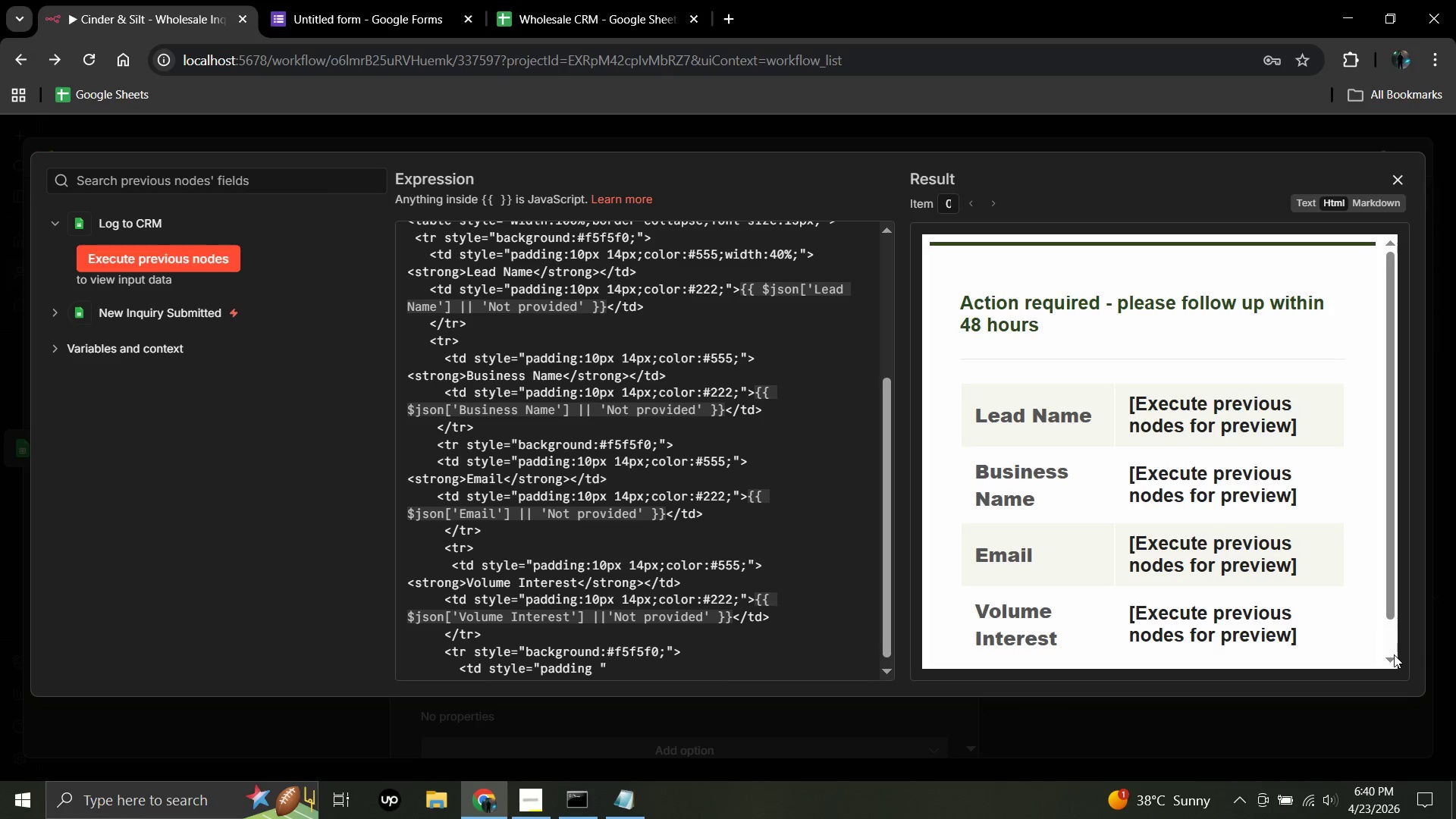 
wait(5.91)
 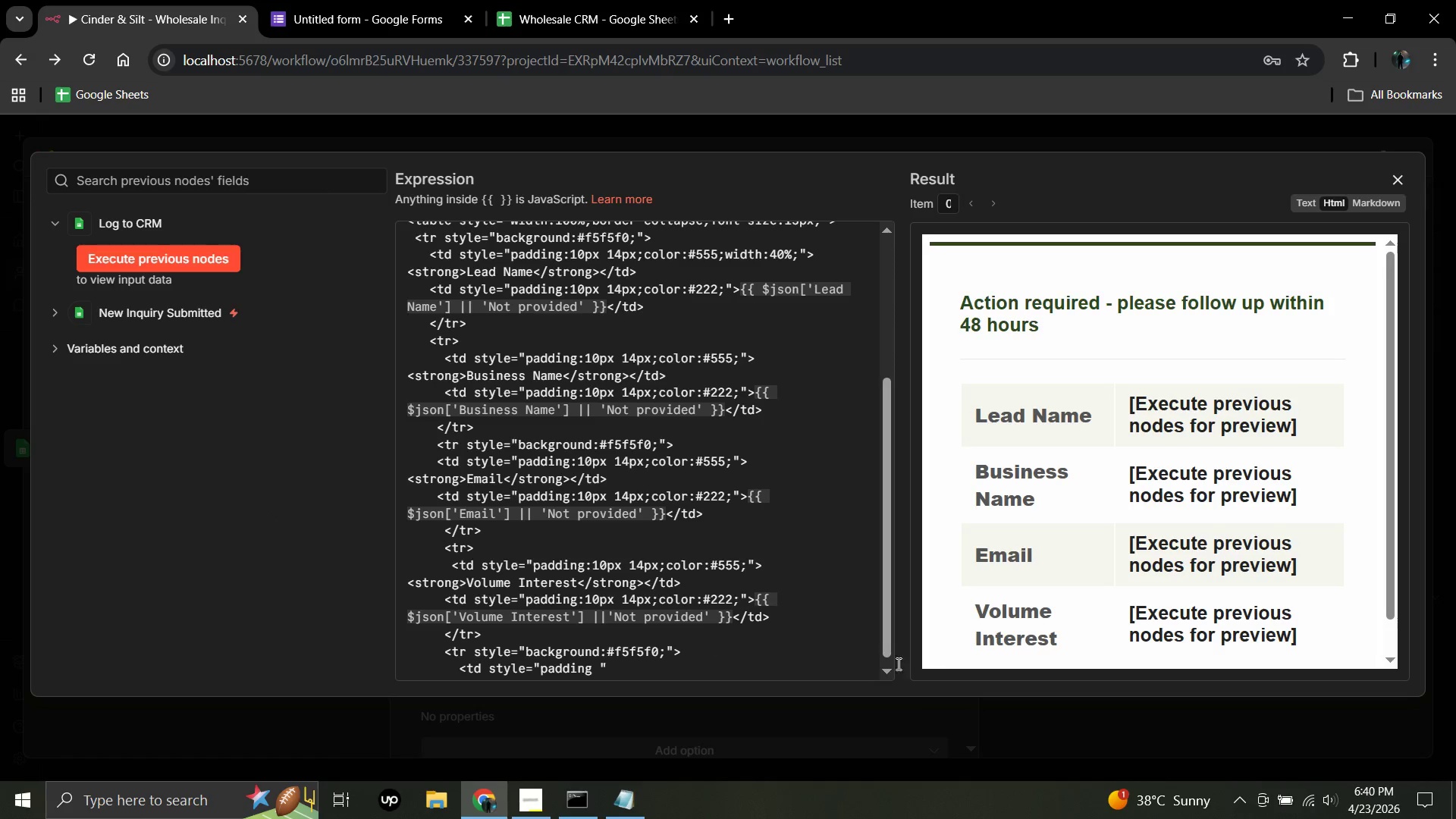 
left_click([1391, 656])
 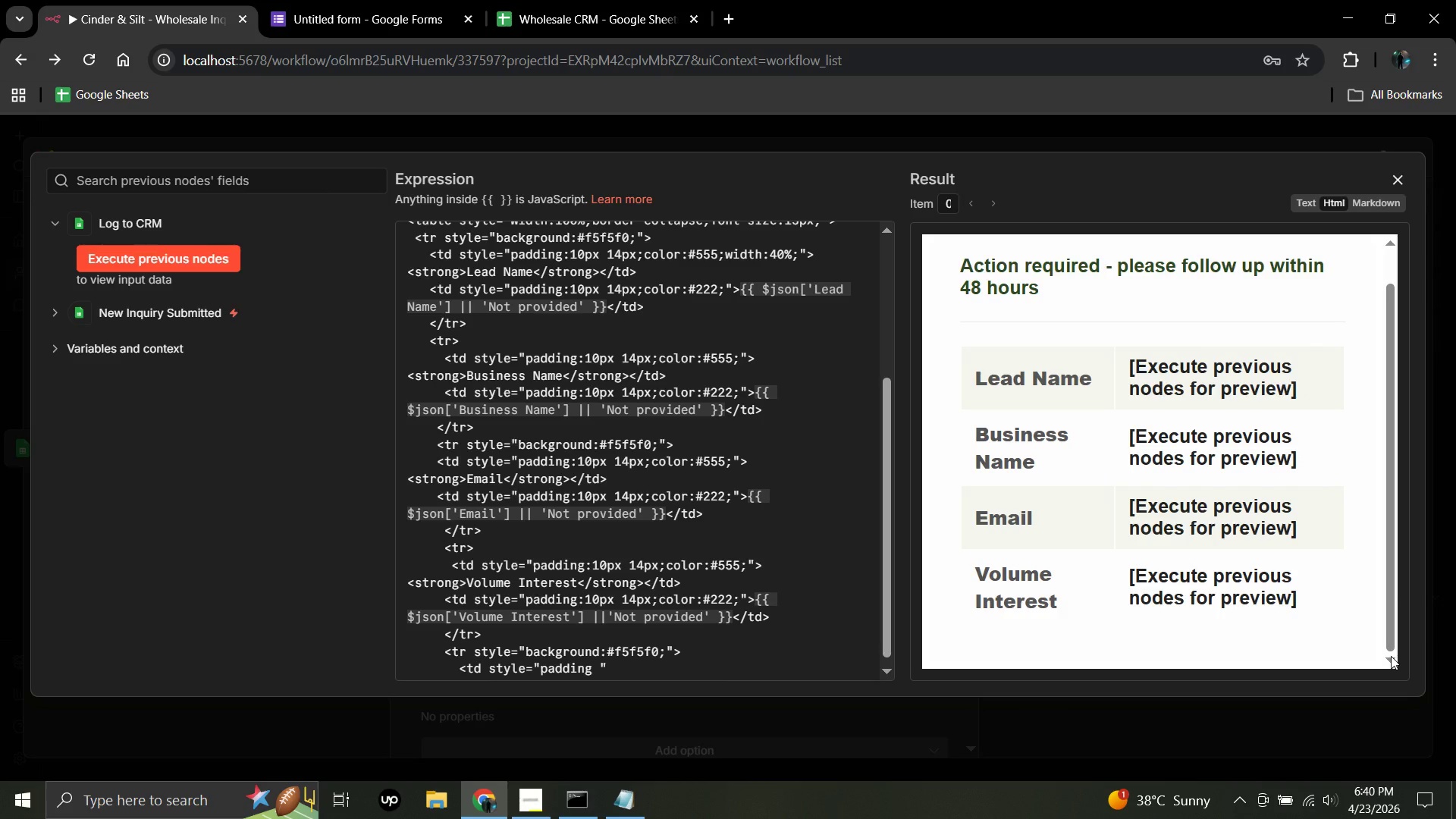 
left_click([1391, 656])
 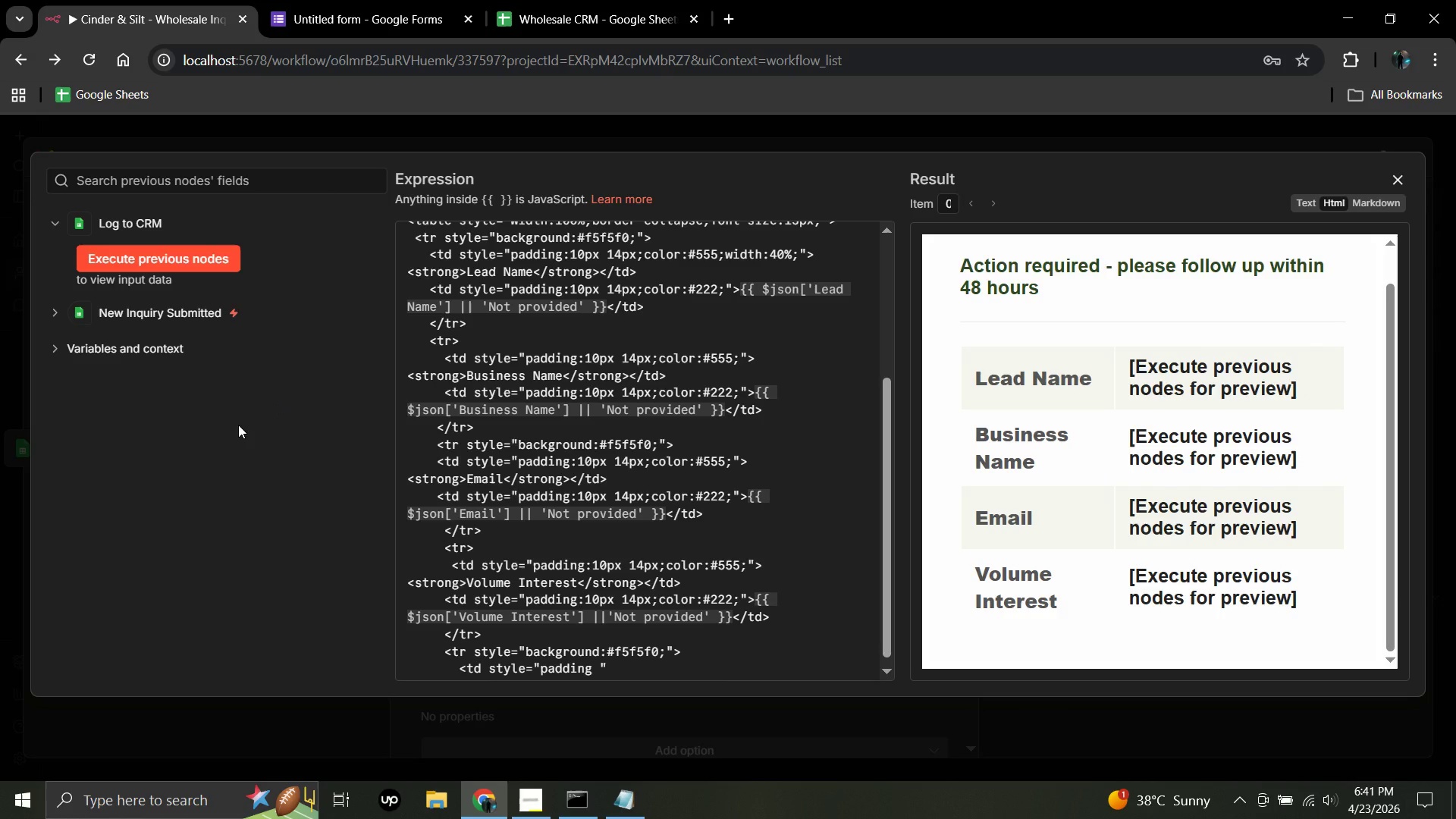 
wait(16.31)
 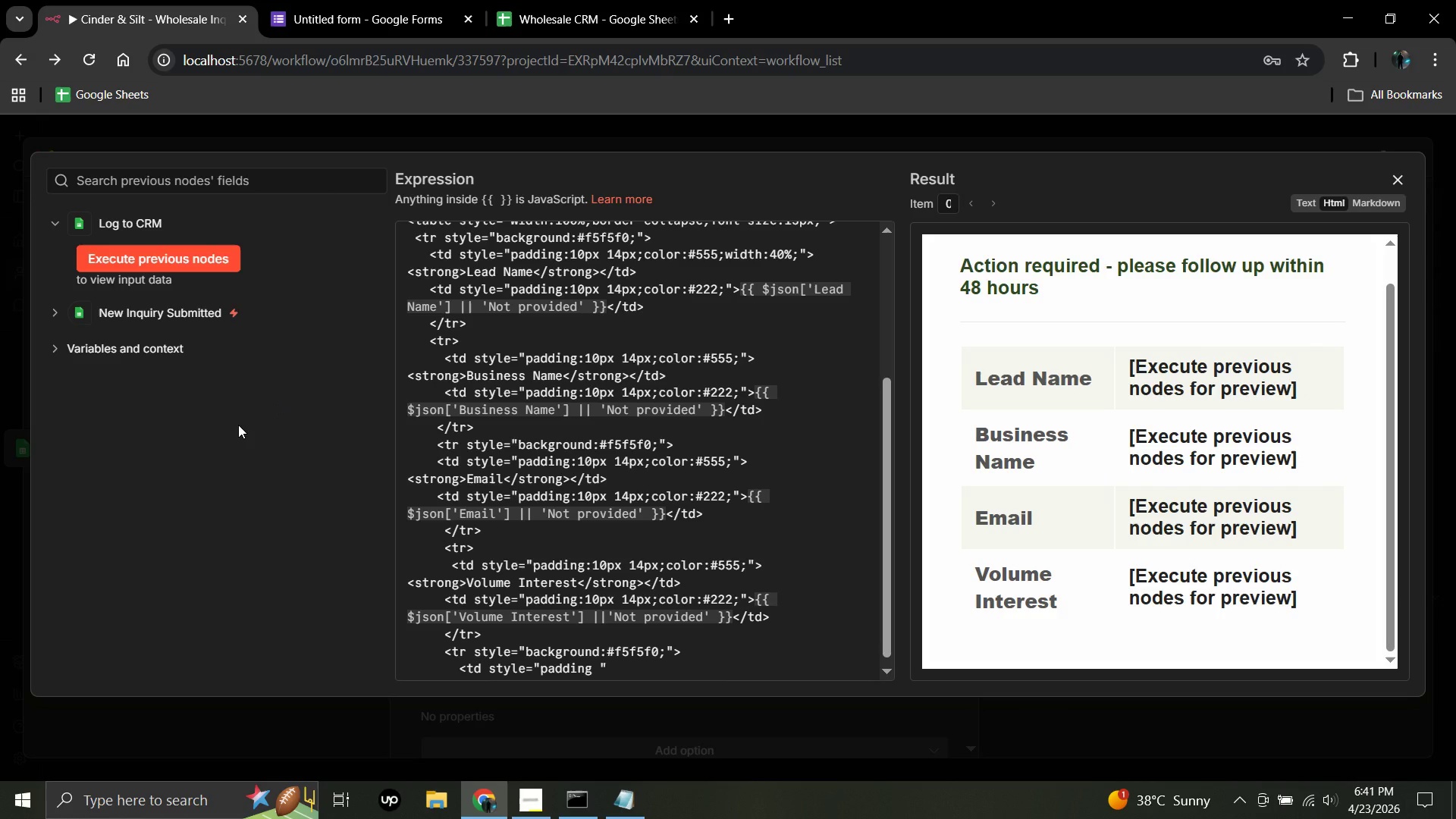 
scroll: coordinate [830, 533], scroll_direction: up, amount: 24.0
 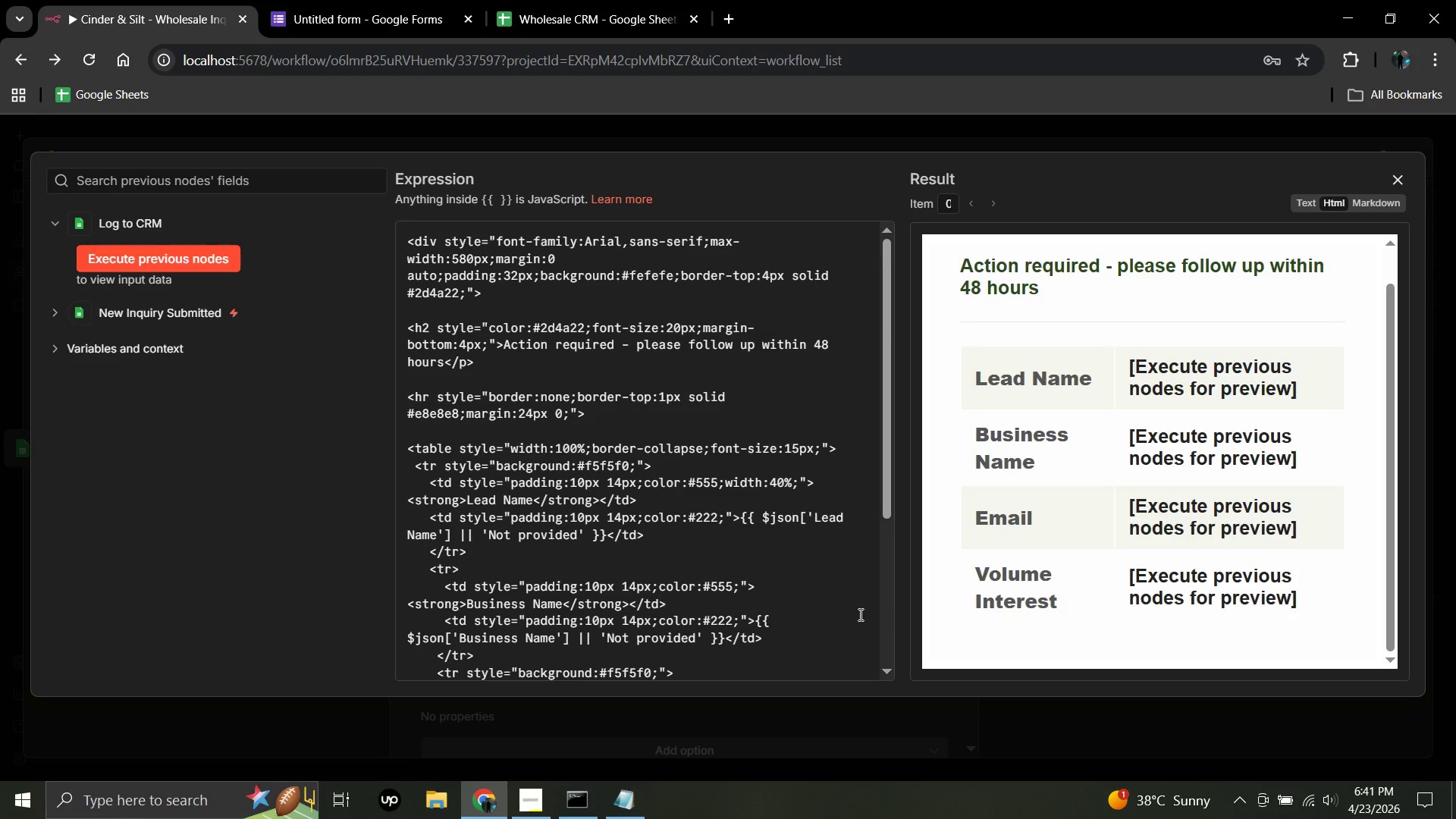 
left_click([859, 614])
 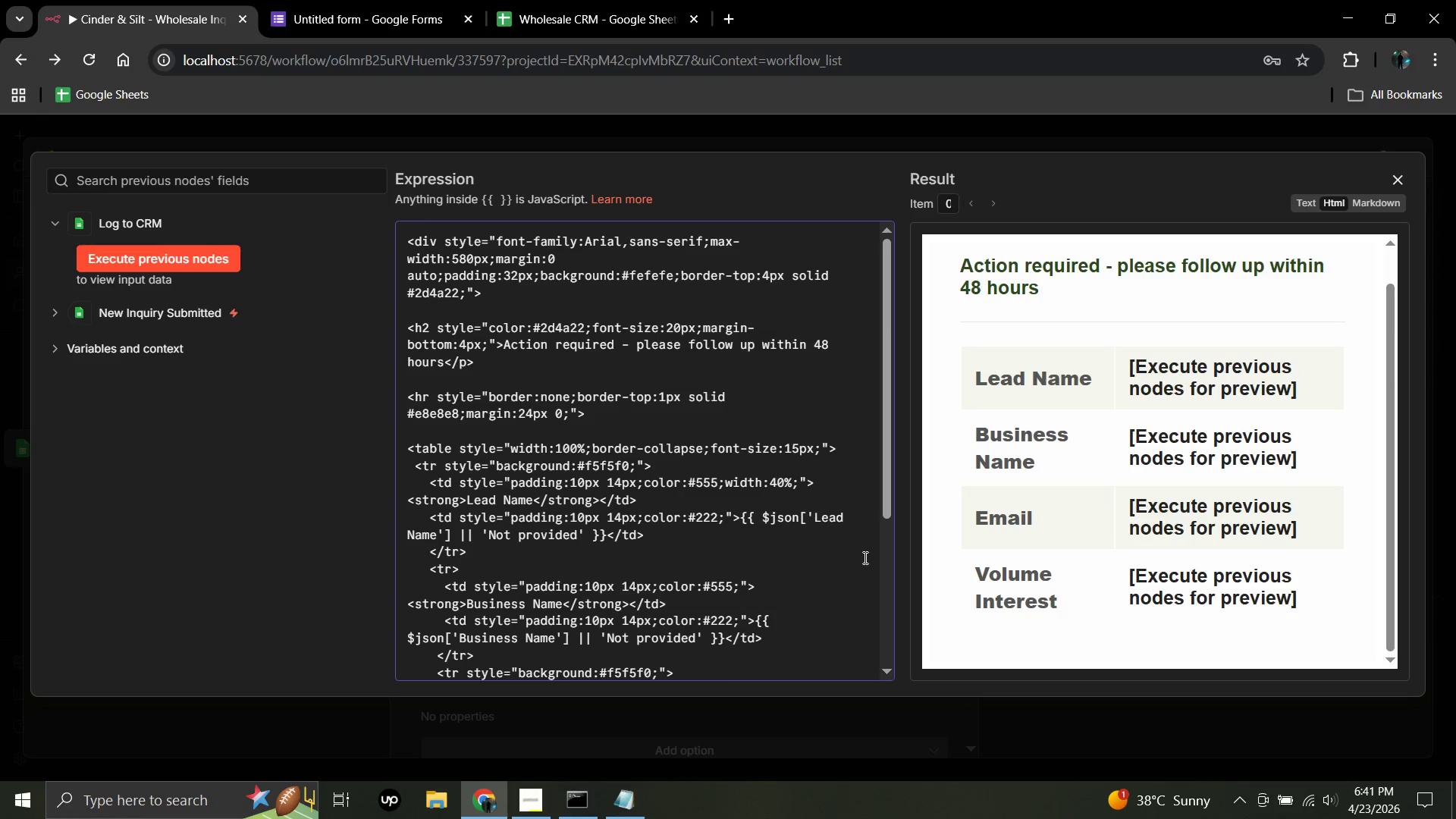 
scroll: coordinate [859, 504], scroll_direction: down, amount: 21.0
 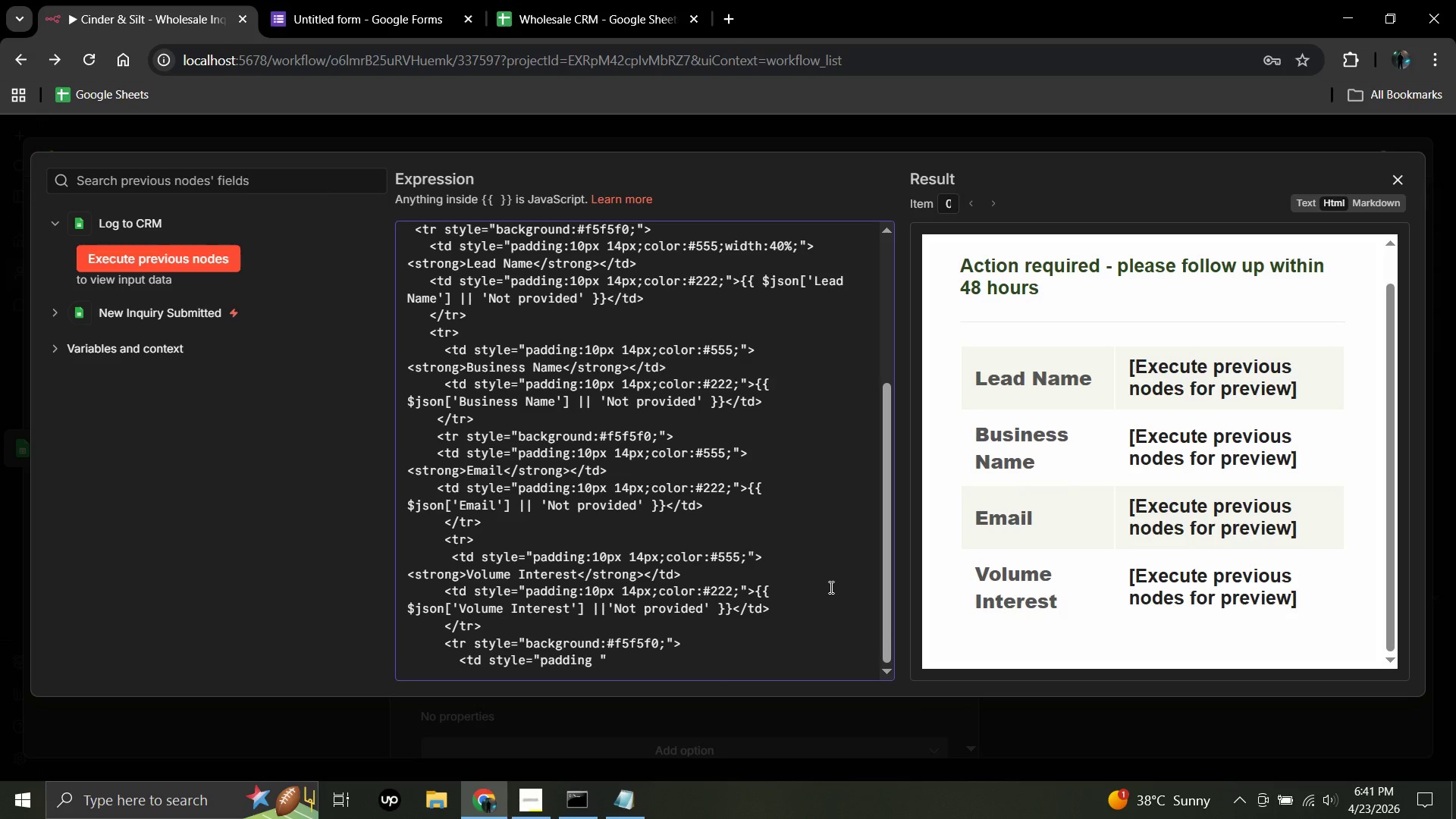 
left_click([829, 563])
 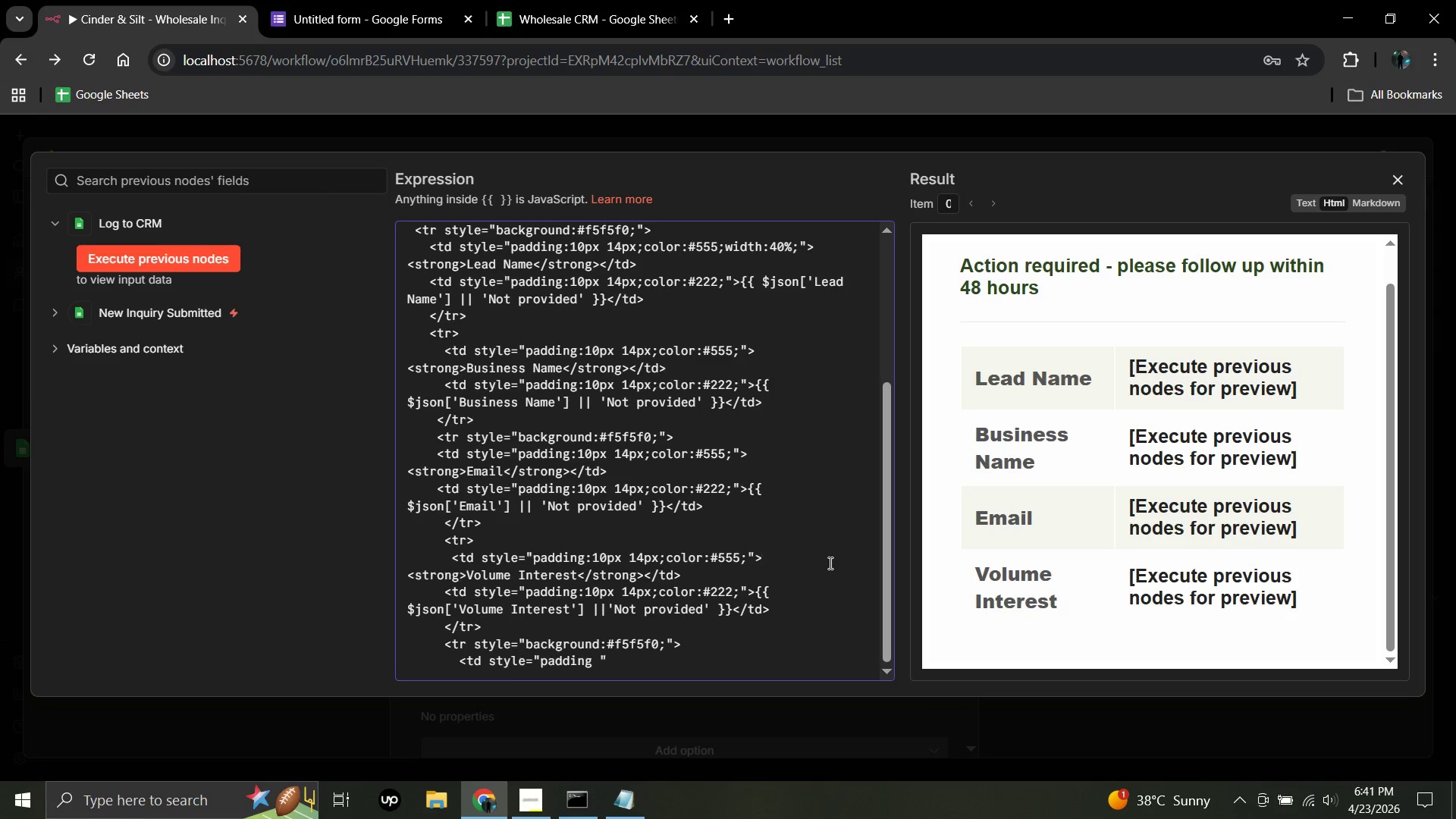 
scroll: coordinate [826, 540], scroll_direction: down, amount: 28.0
 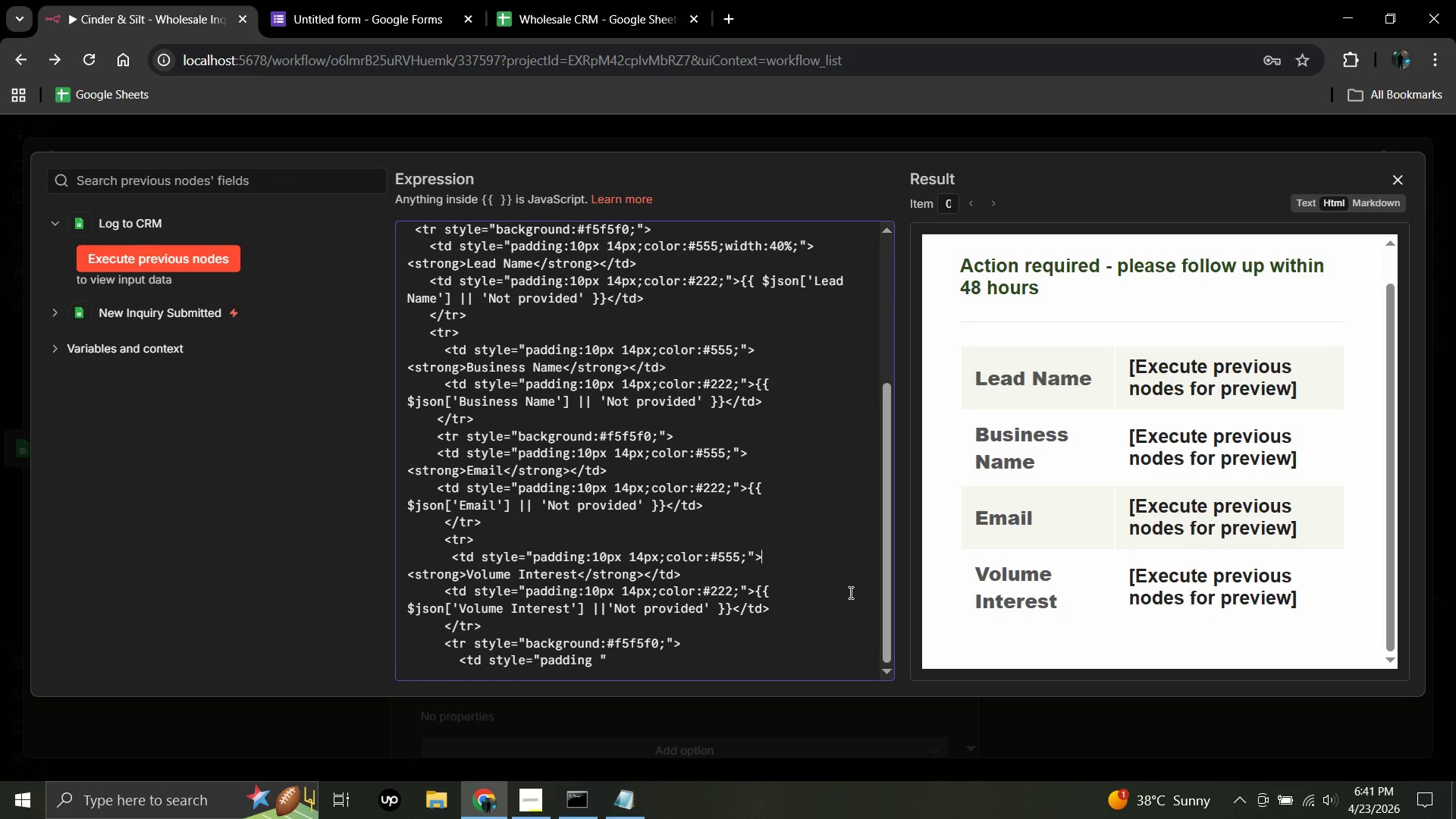 
left_click([849, 566])
 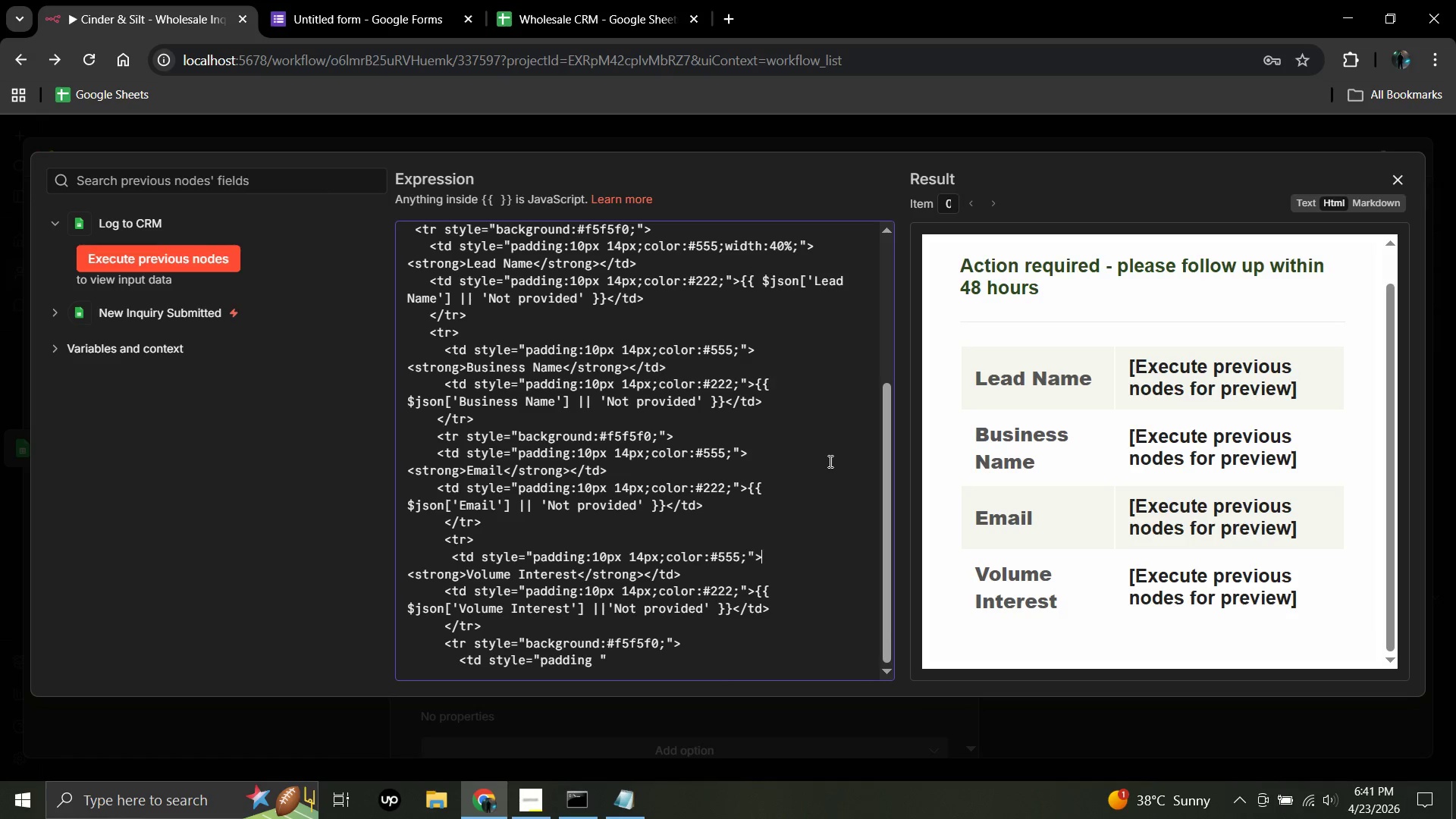 
left_click([829, 410])
 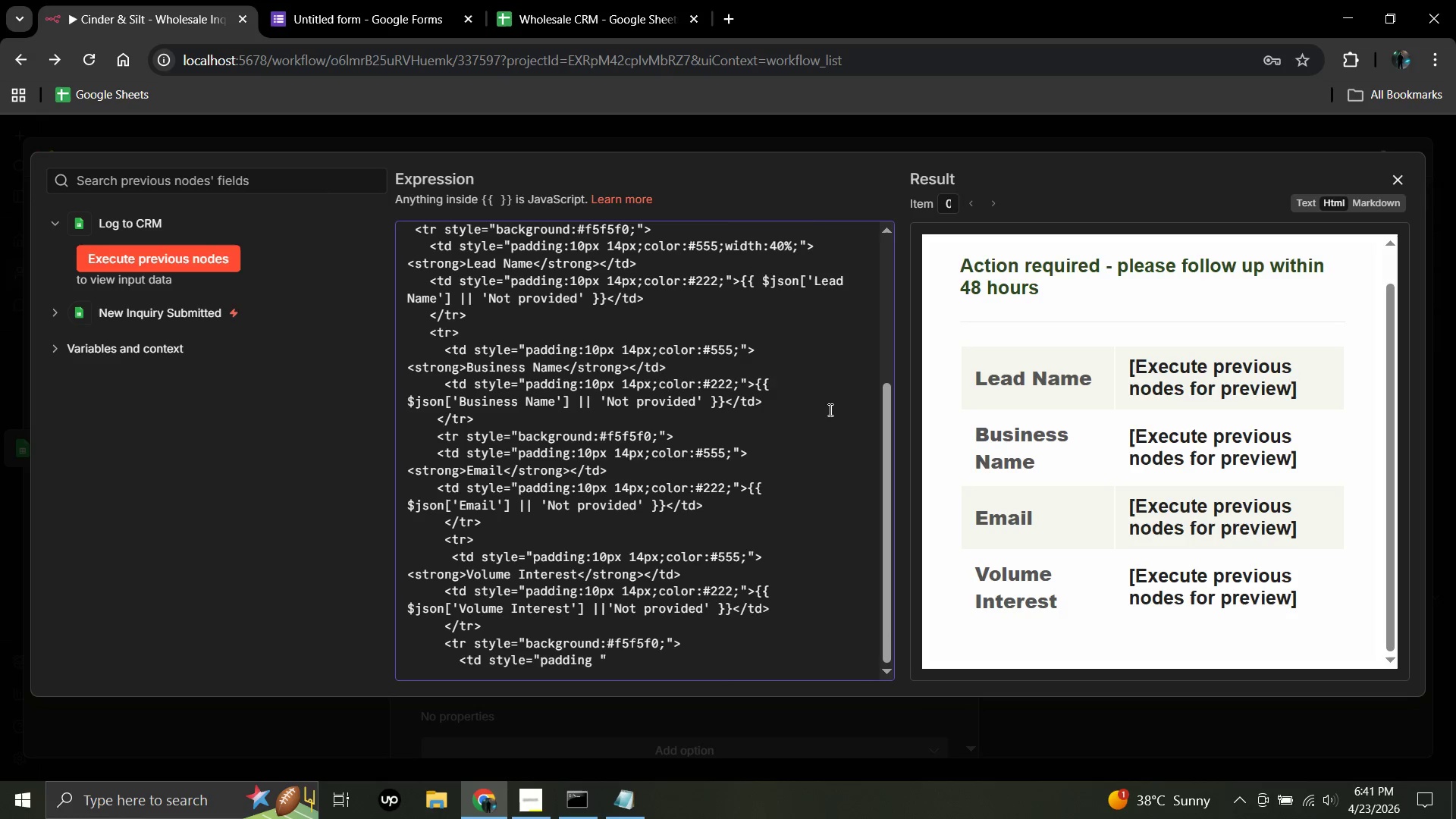 
scroll: coordinate [829, 412], scroll_direction: up, amount: 6.0
 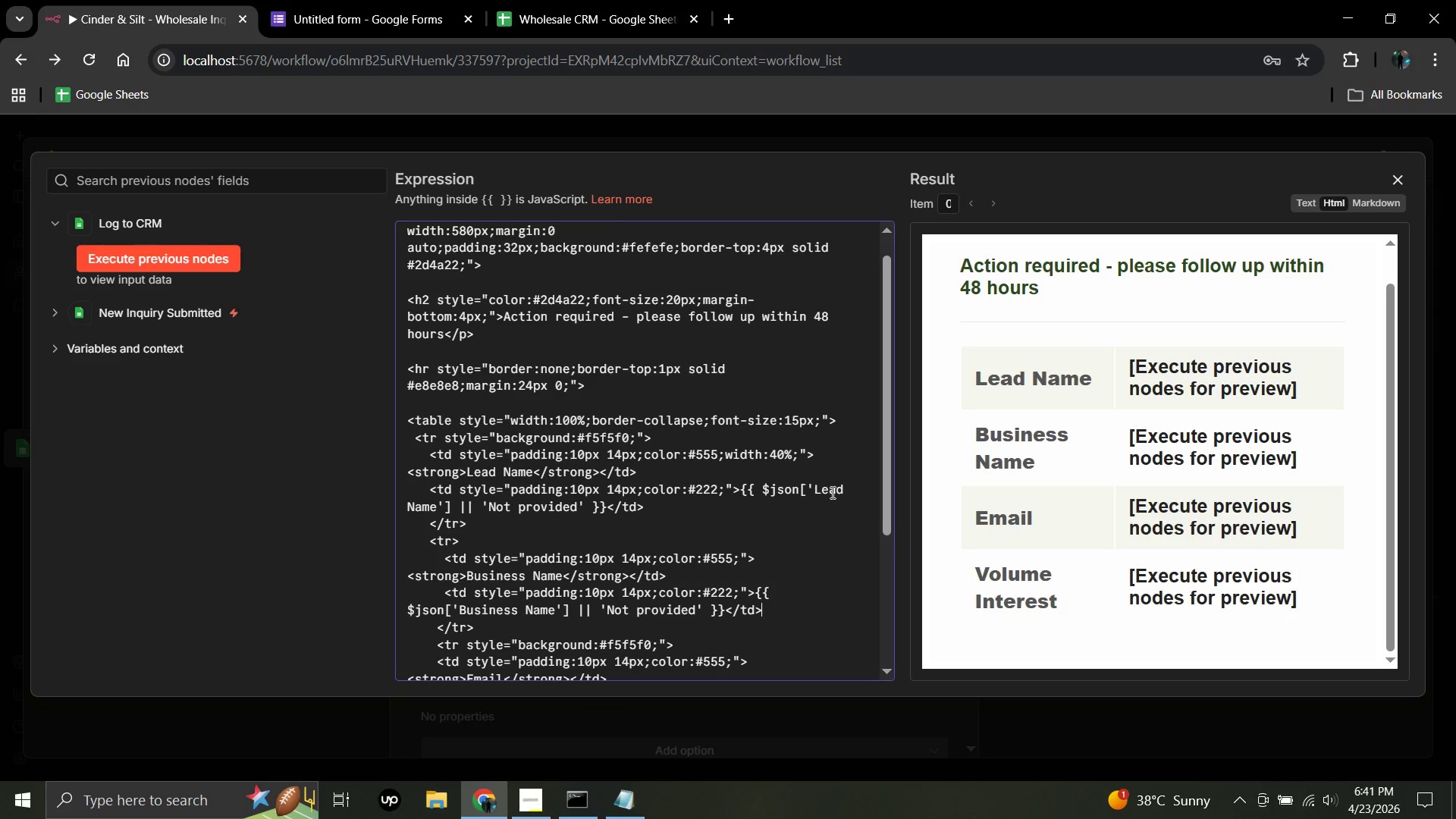 
left_click([848, 532])
 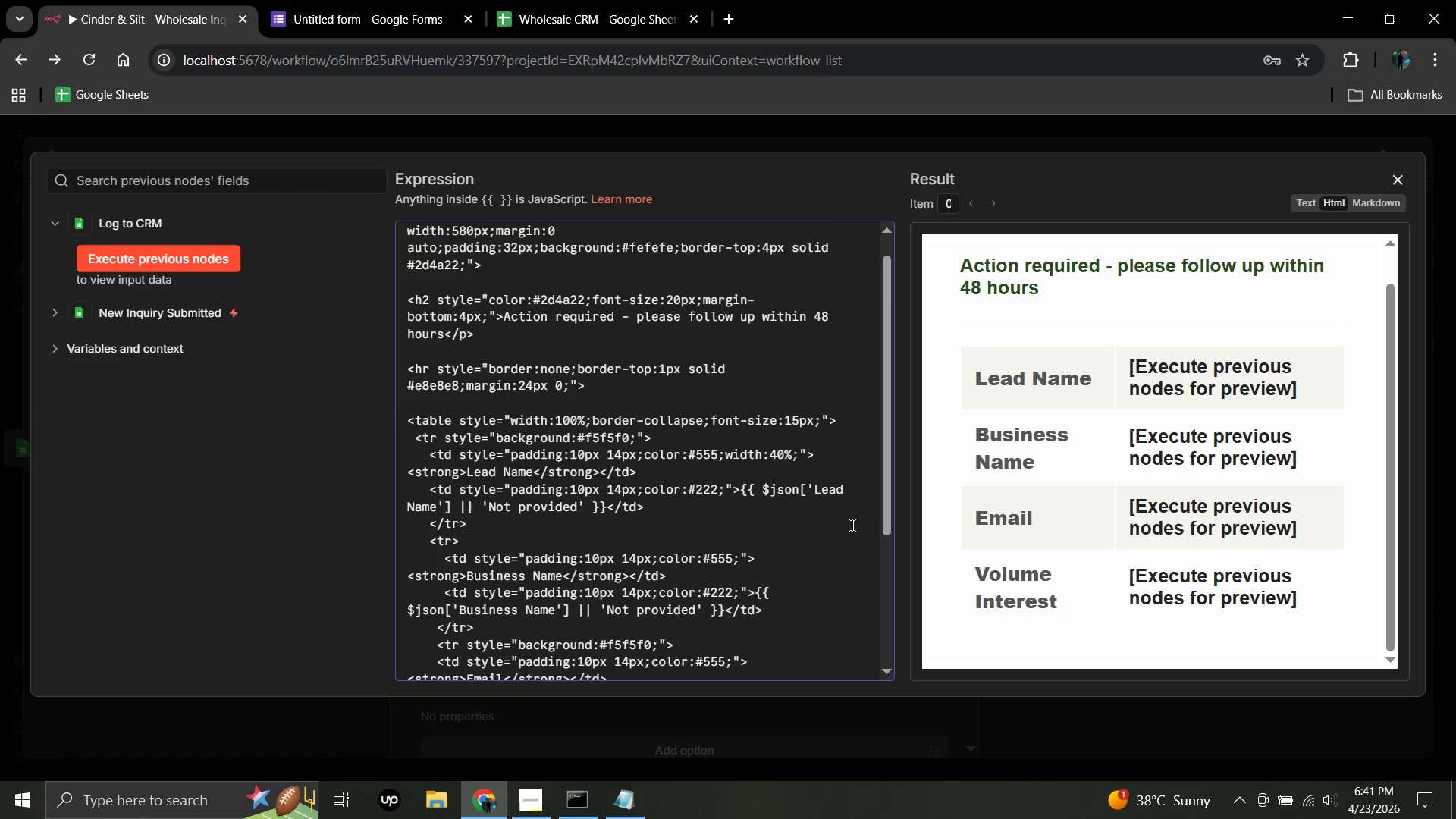 
scroll: coordinate [851, 525], scroll_direction: down, amount: 6.0
 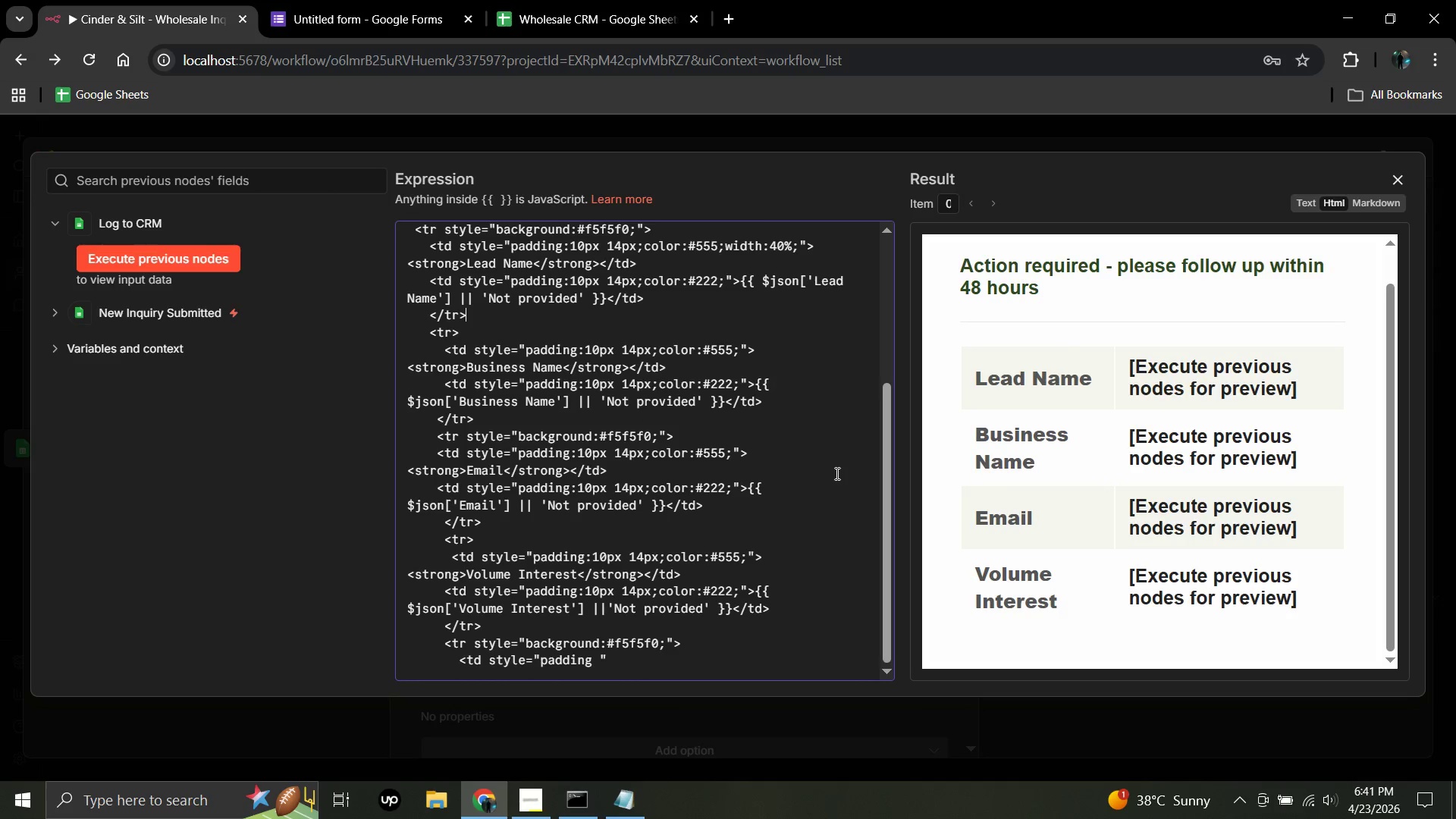 
scroll: coordinate [836, 474], scroll_direction: up, amount: 12.0
 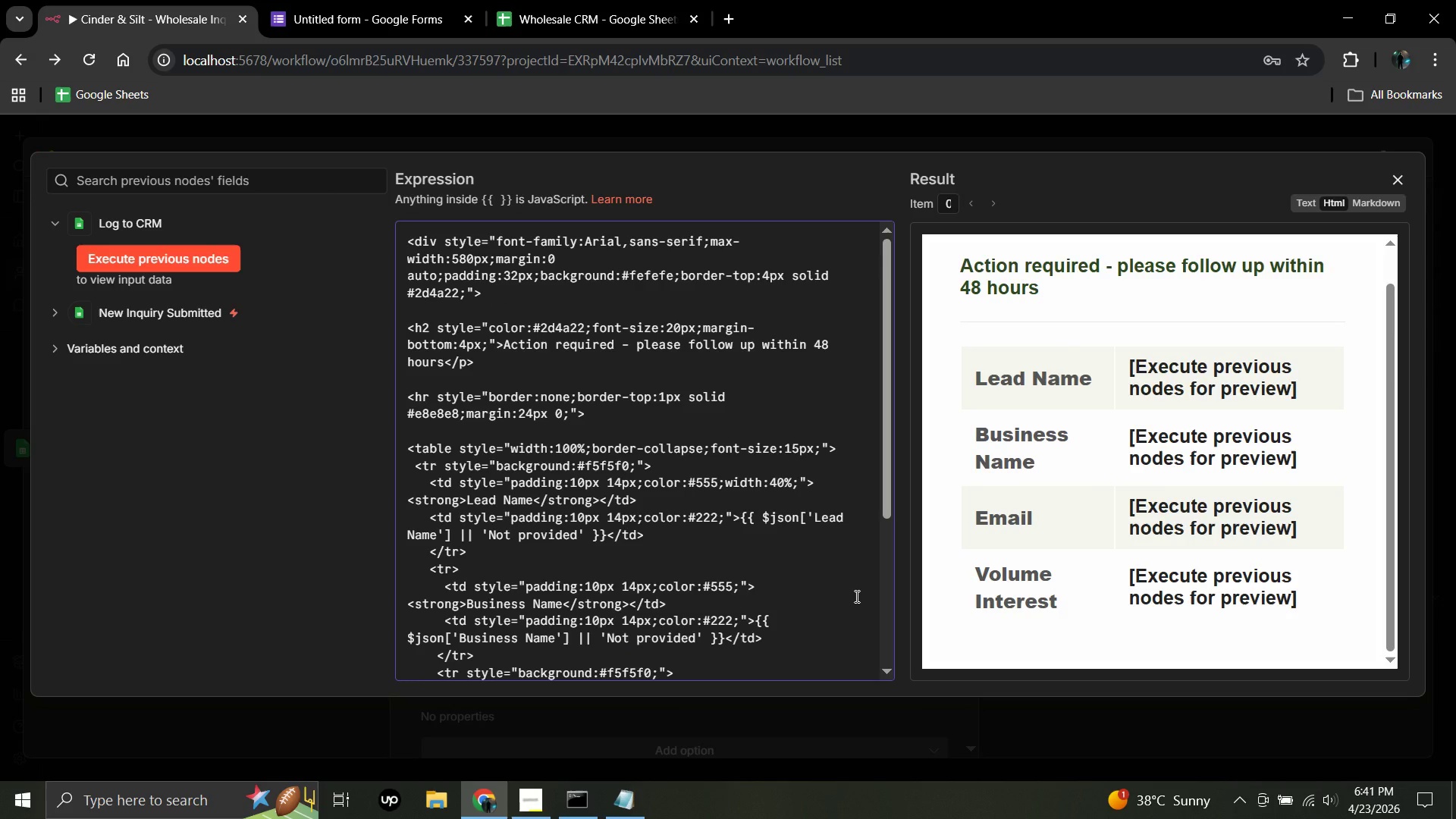 
left_click([855, 596])
 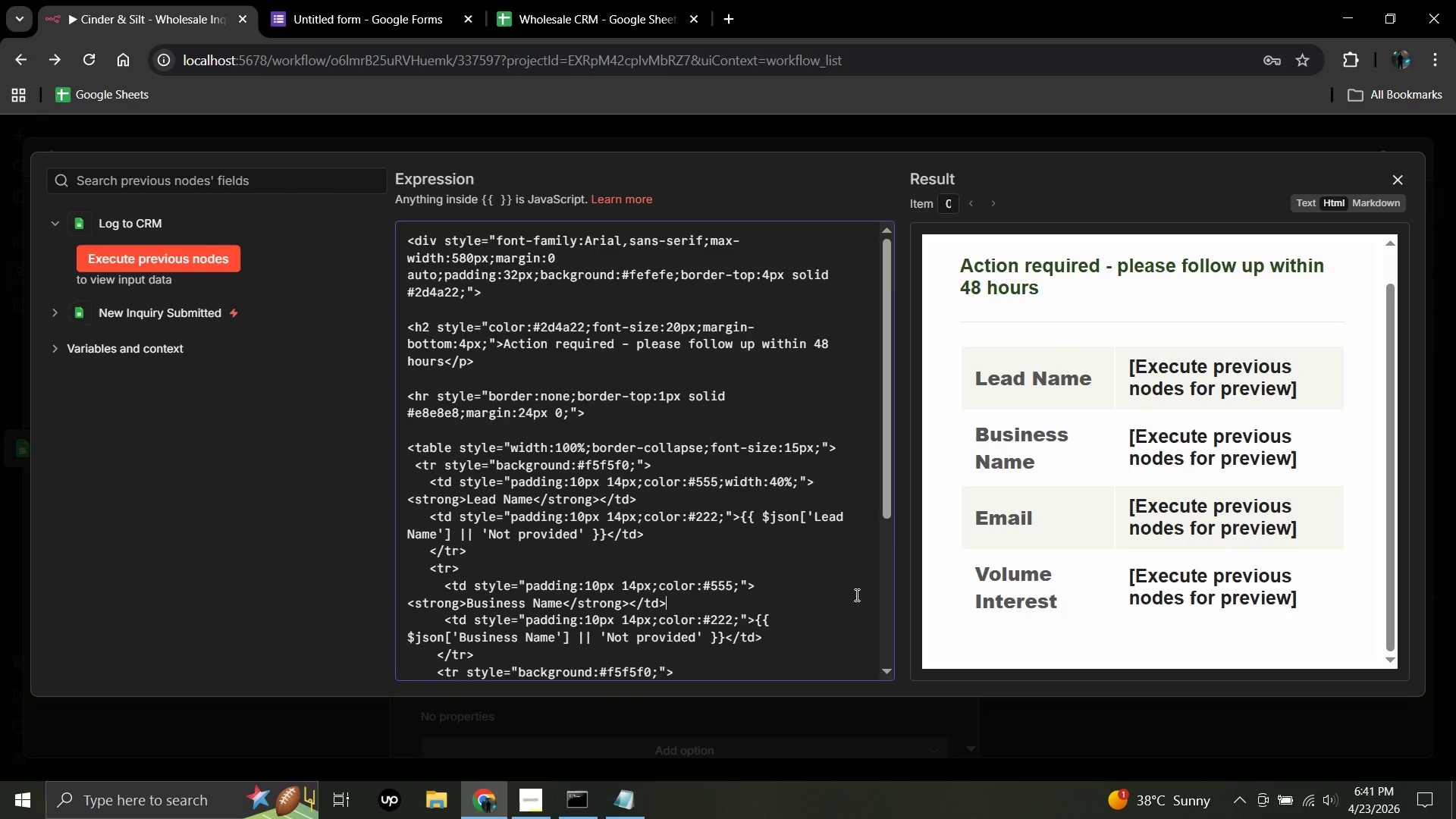 
scroll: coordinate [855, 595], scroll_direction: down, amount: 35.0
 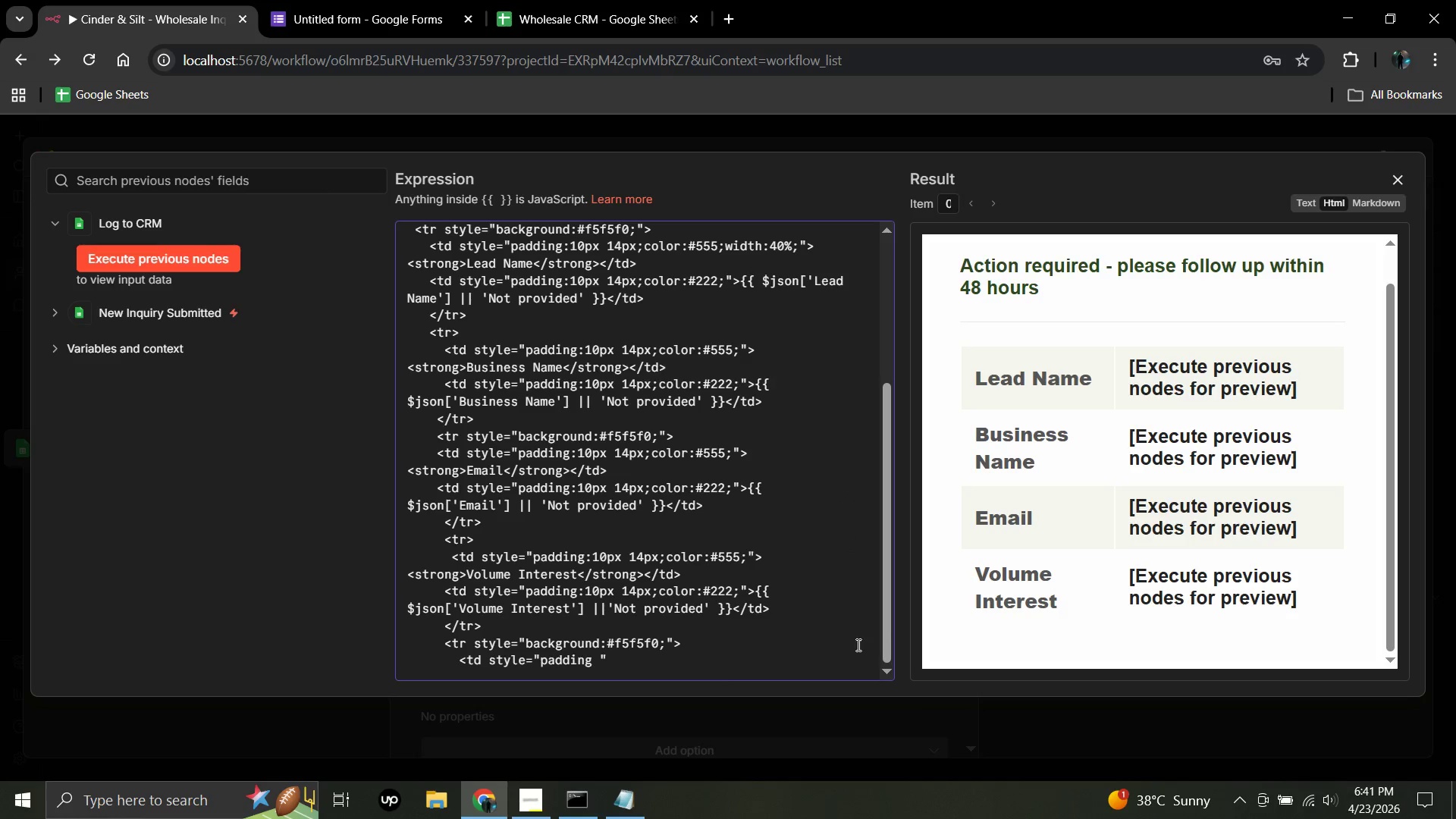 
left_click([837, 540])
 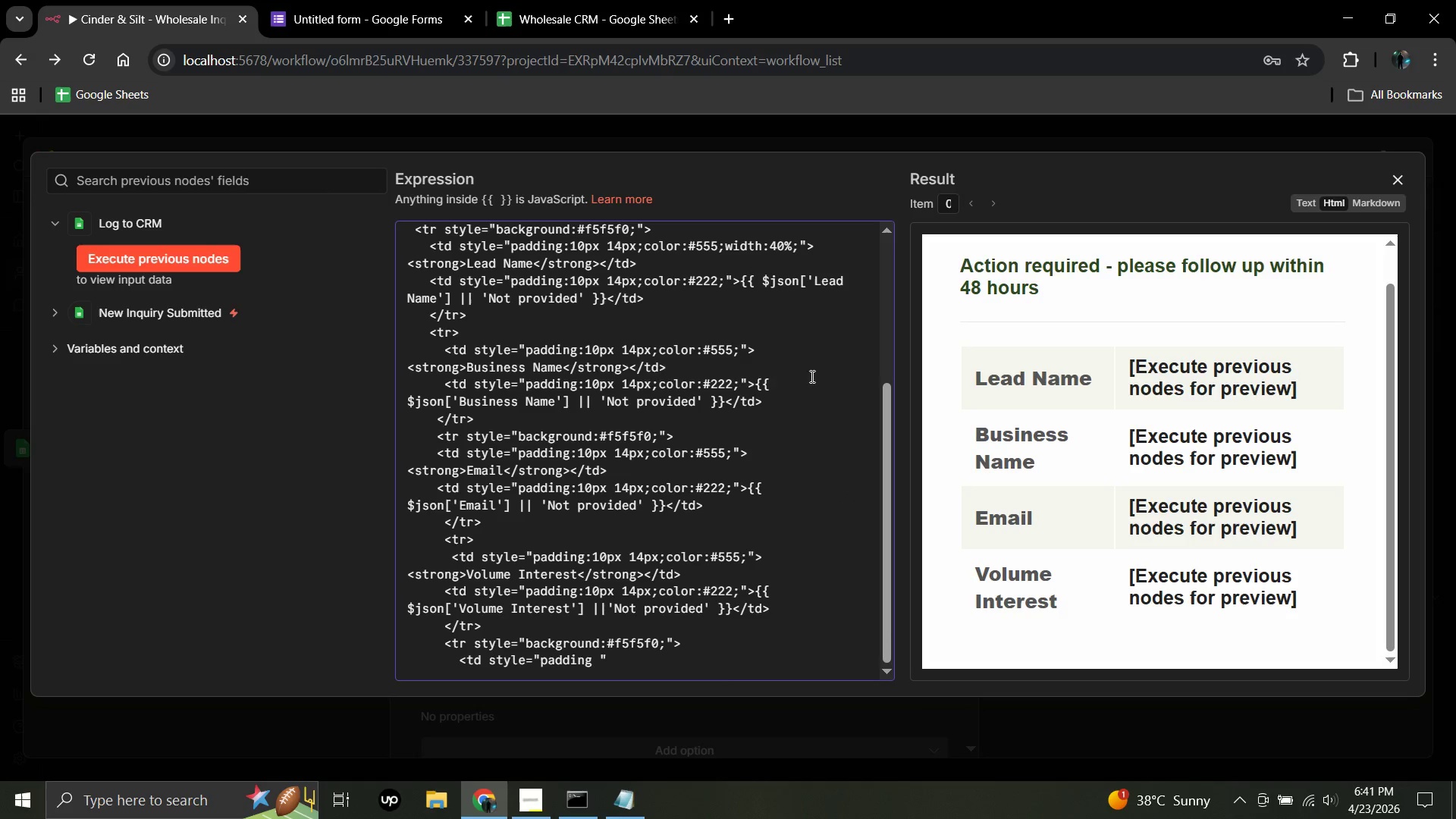 
left_click([824, 379])
 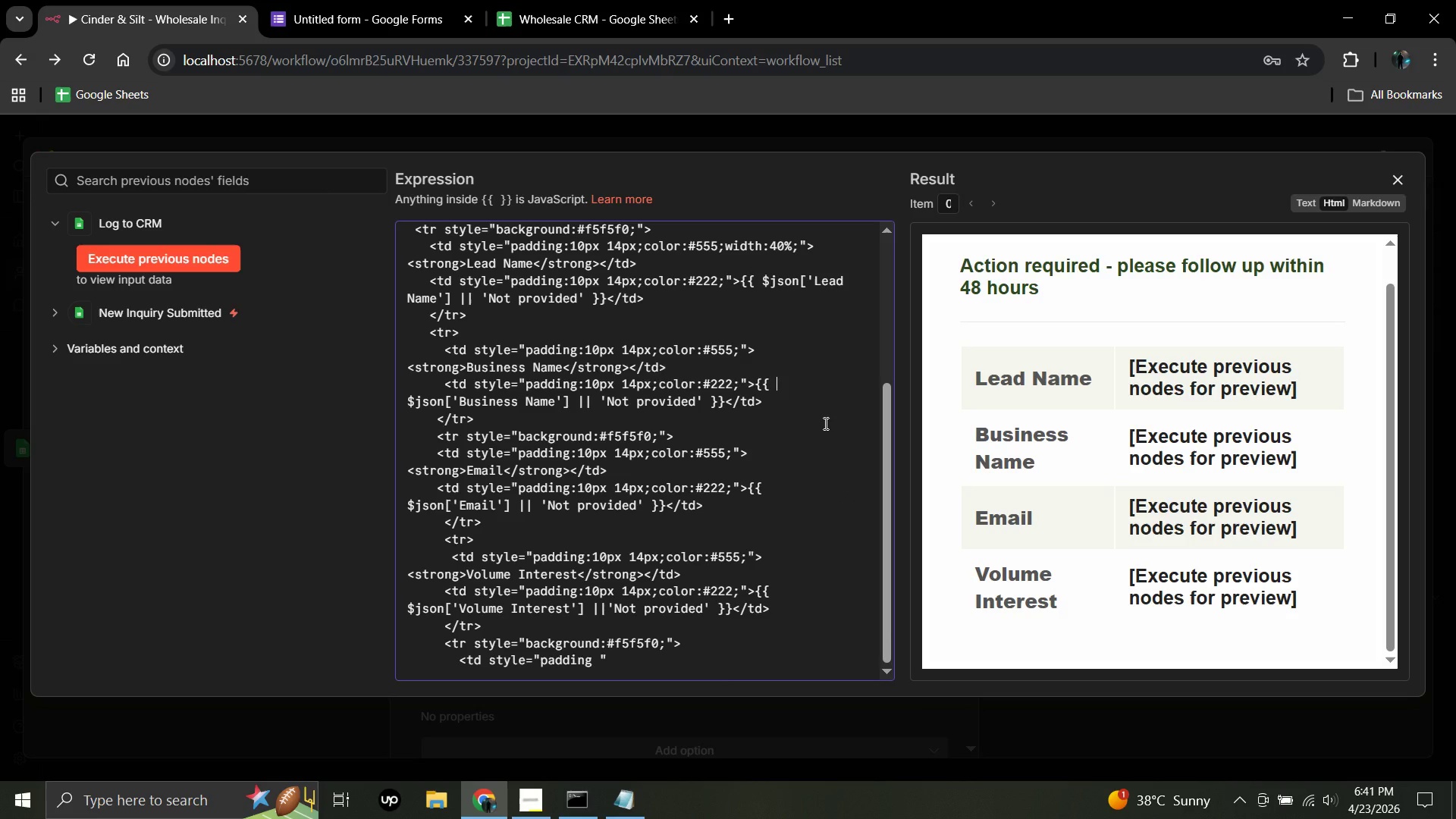 
left_click([824, 423])
 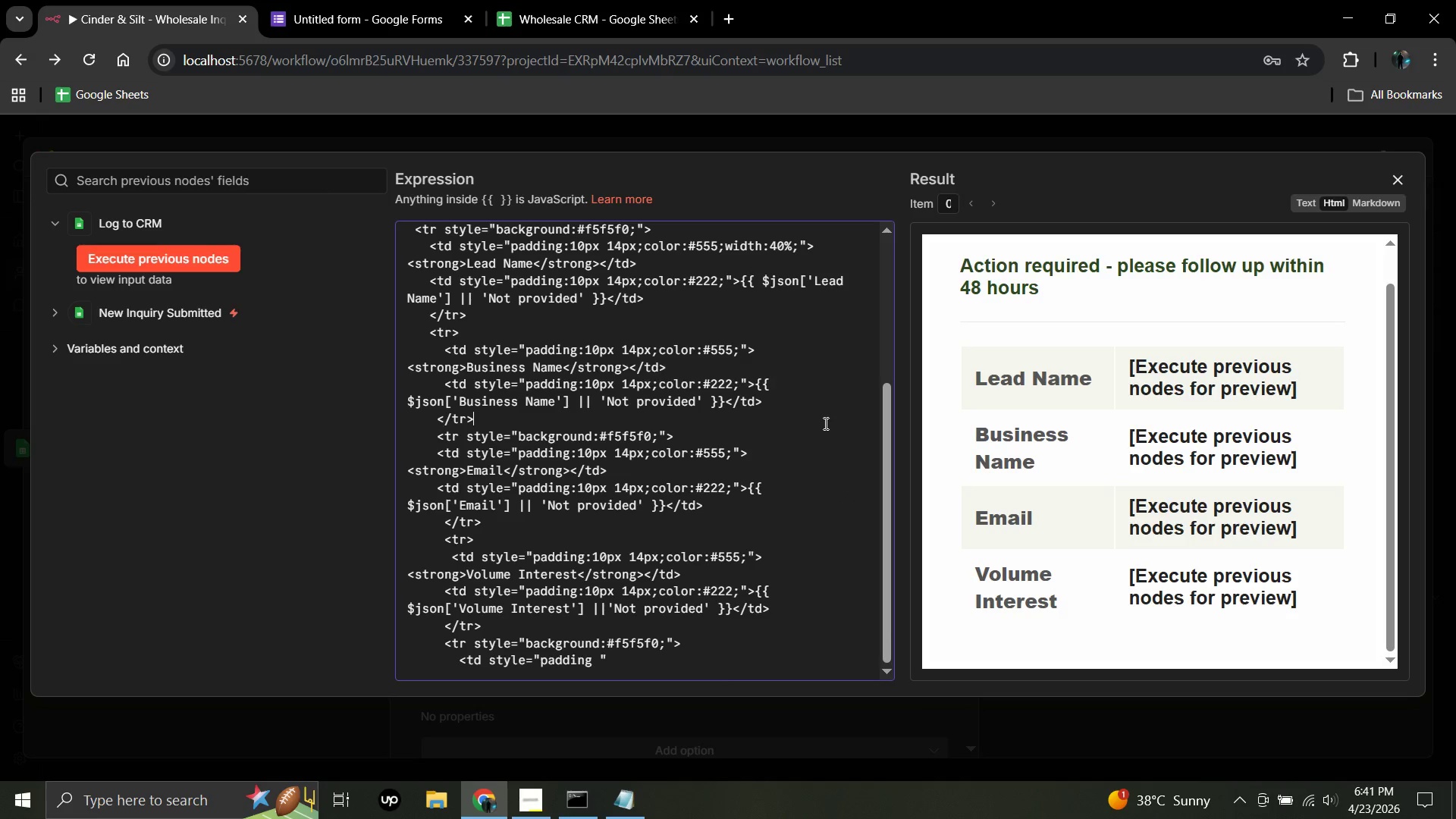 
left_click_drag(start_coordinate=[824, 423], to_coordinate=[829, 435])
 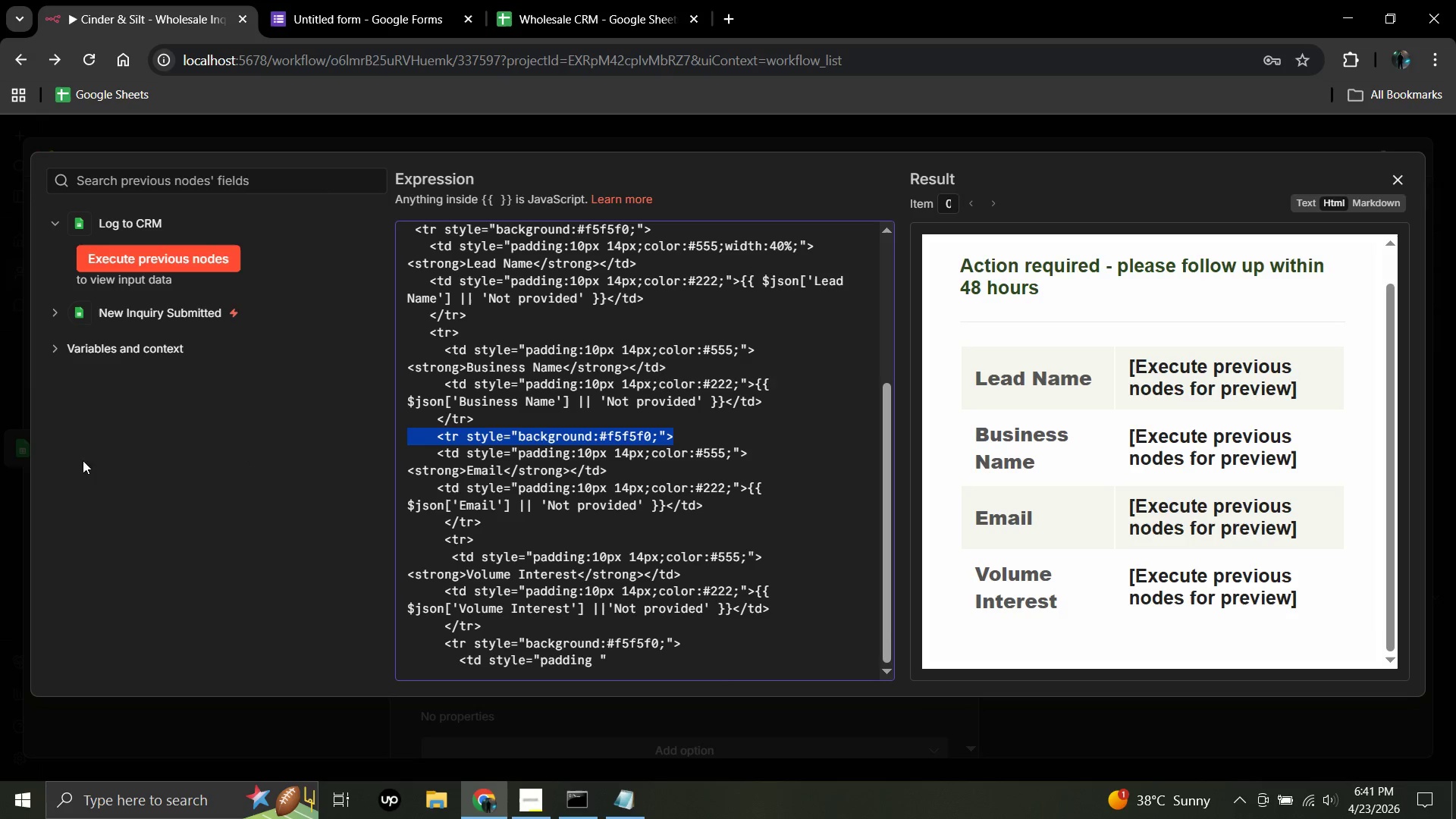 
left_click([150, 492])
 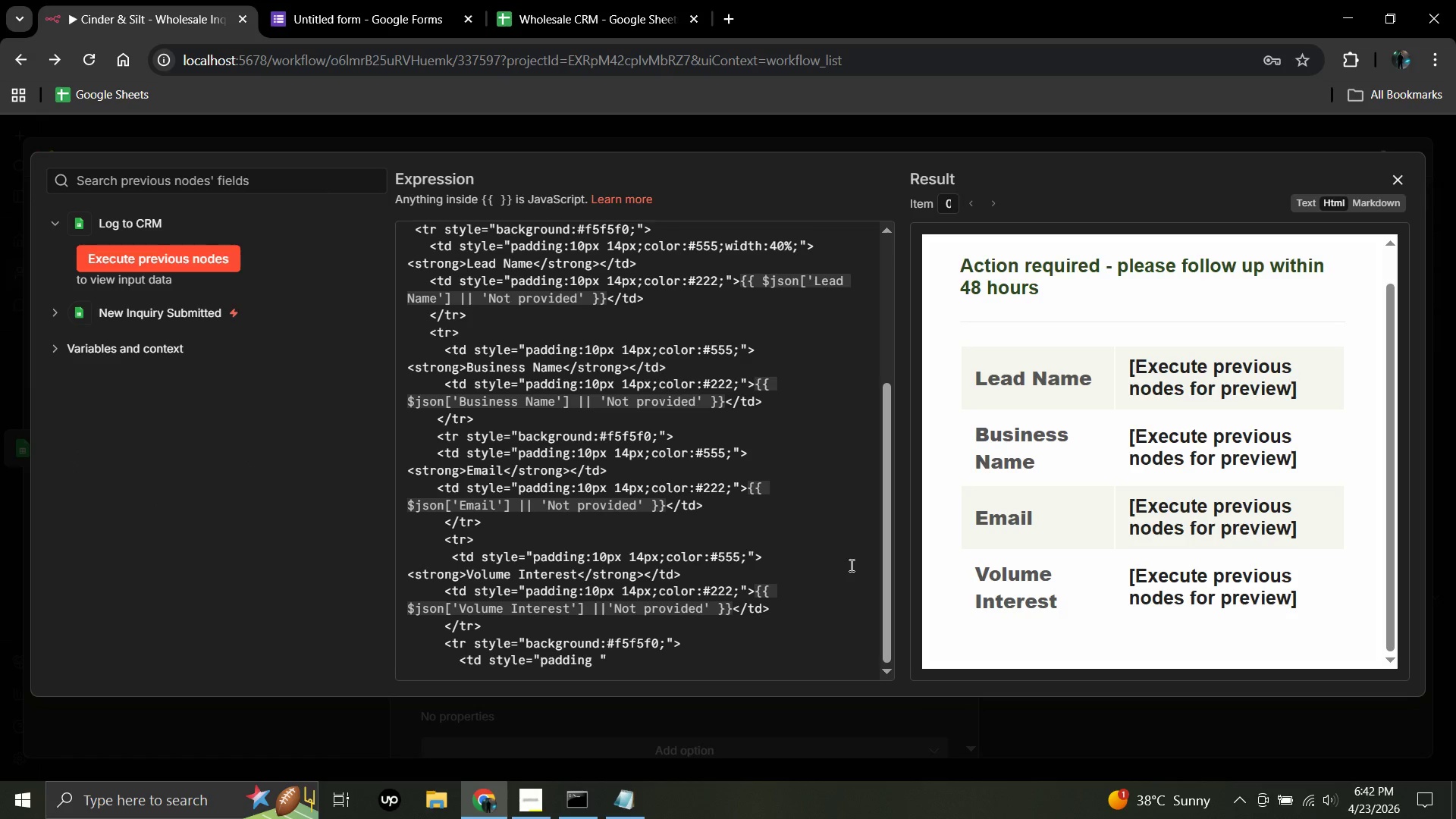 
wait(12.59)
 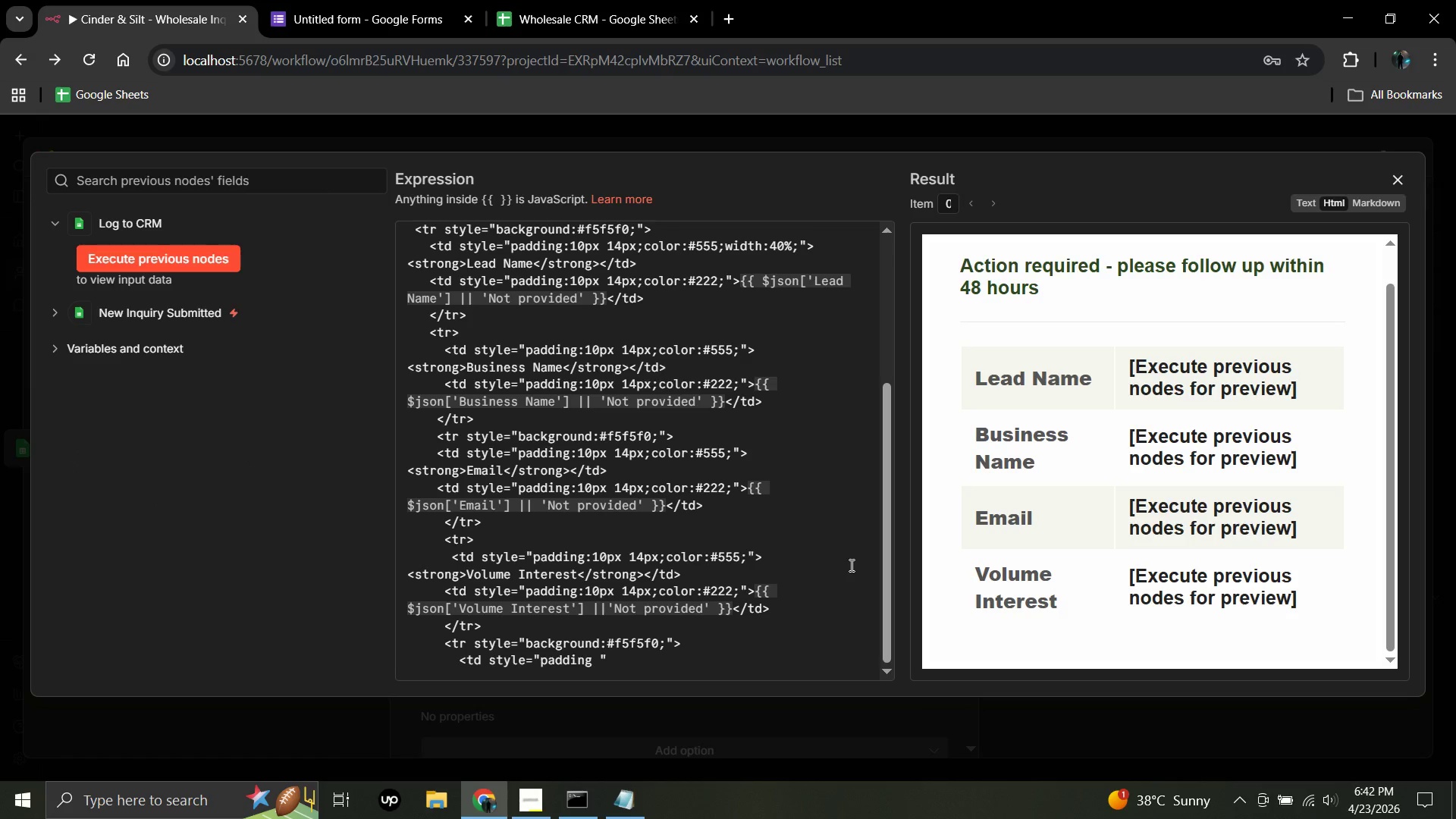 
left_click([834, 491])
 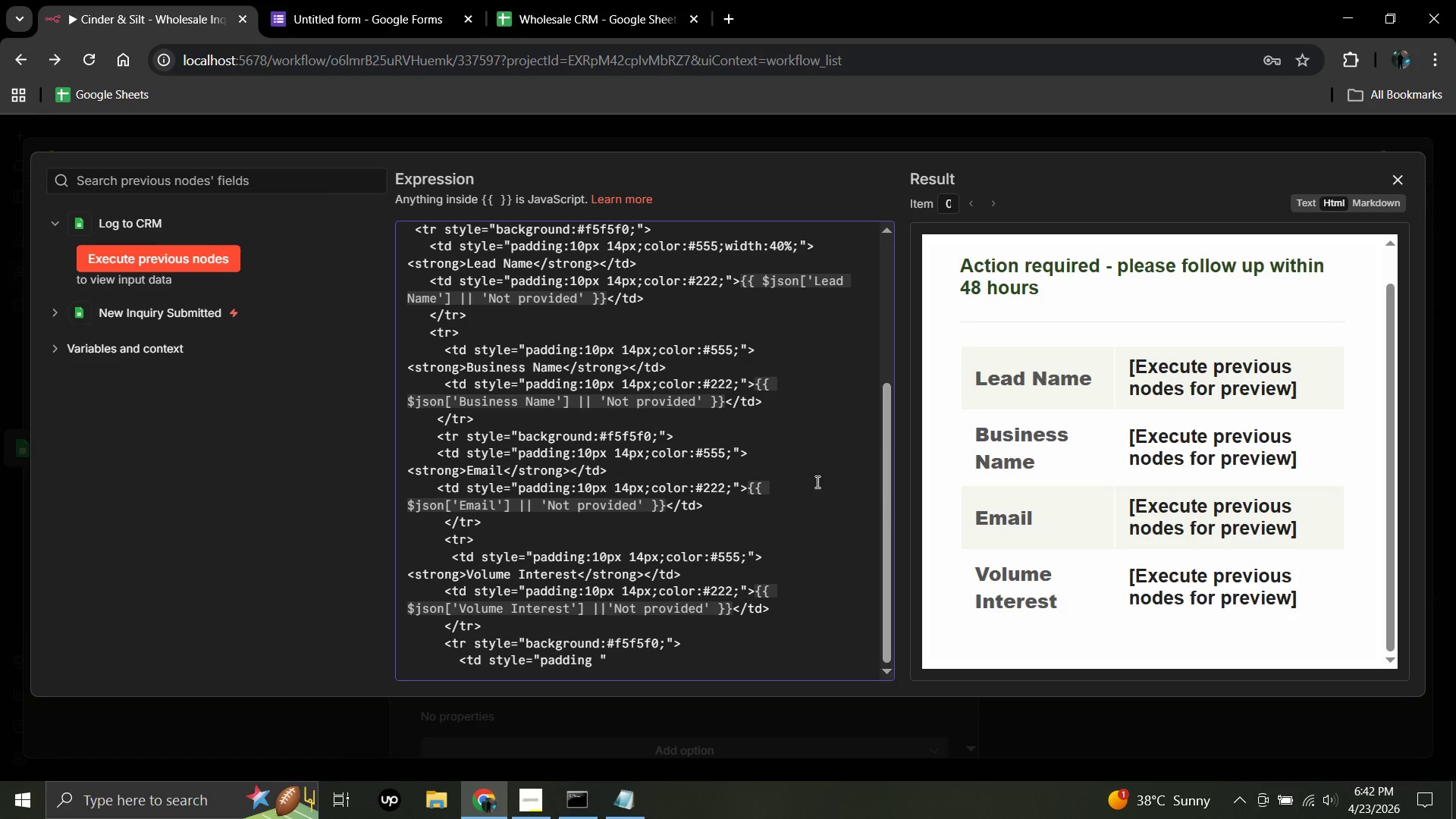 
scroll: coordinate [841, 557], scroll_direction: down, amount: 14.0
 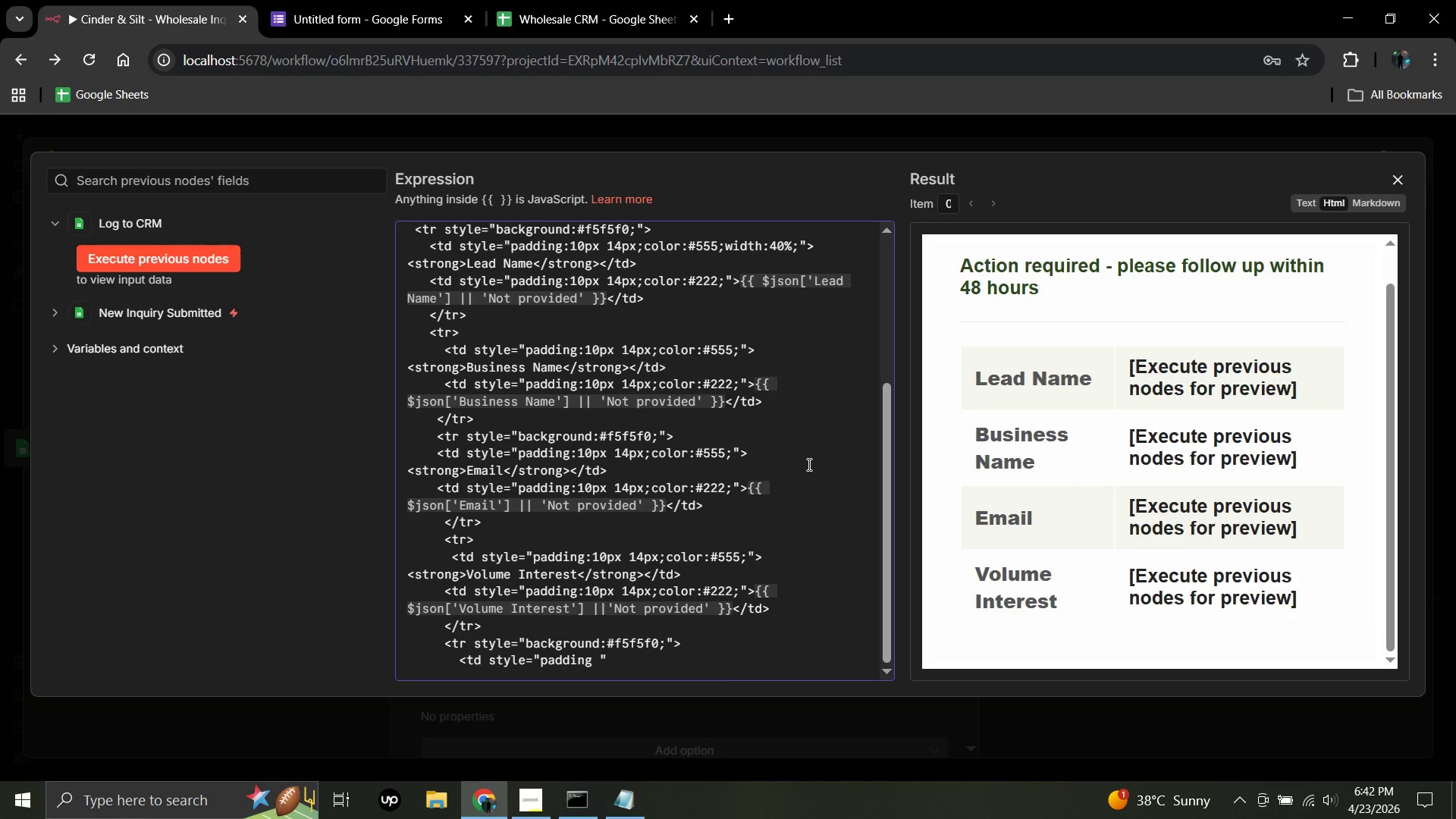 
left_click([808, 464])
 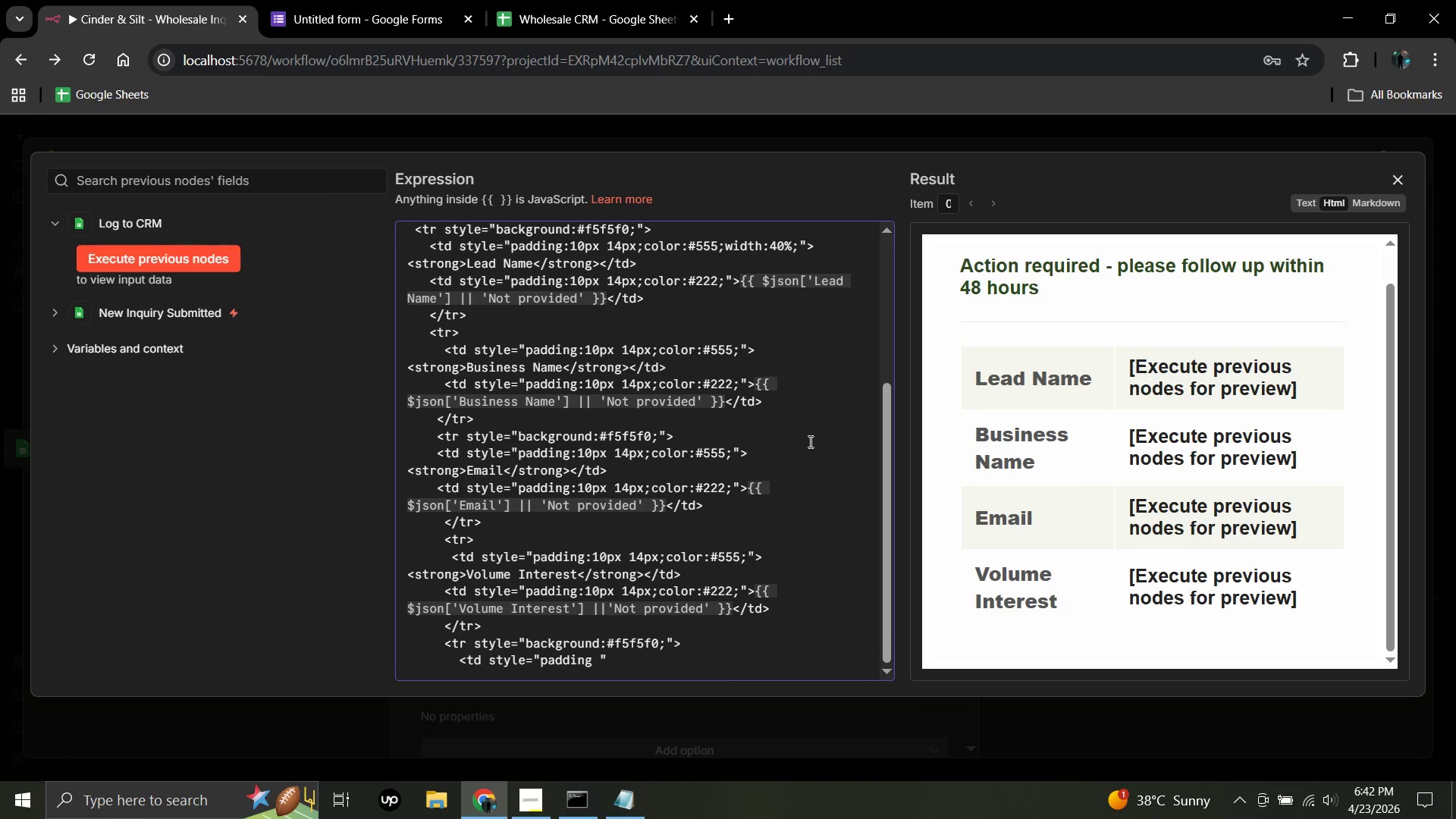 
left_click([809, 441])
 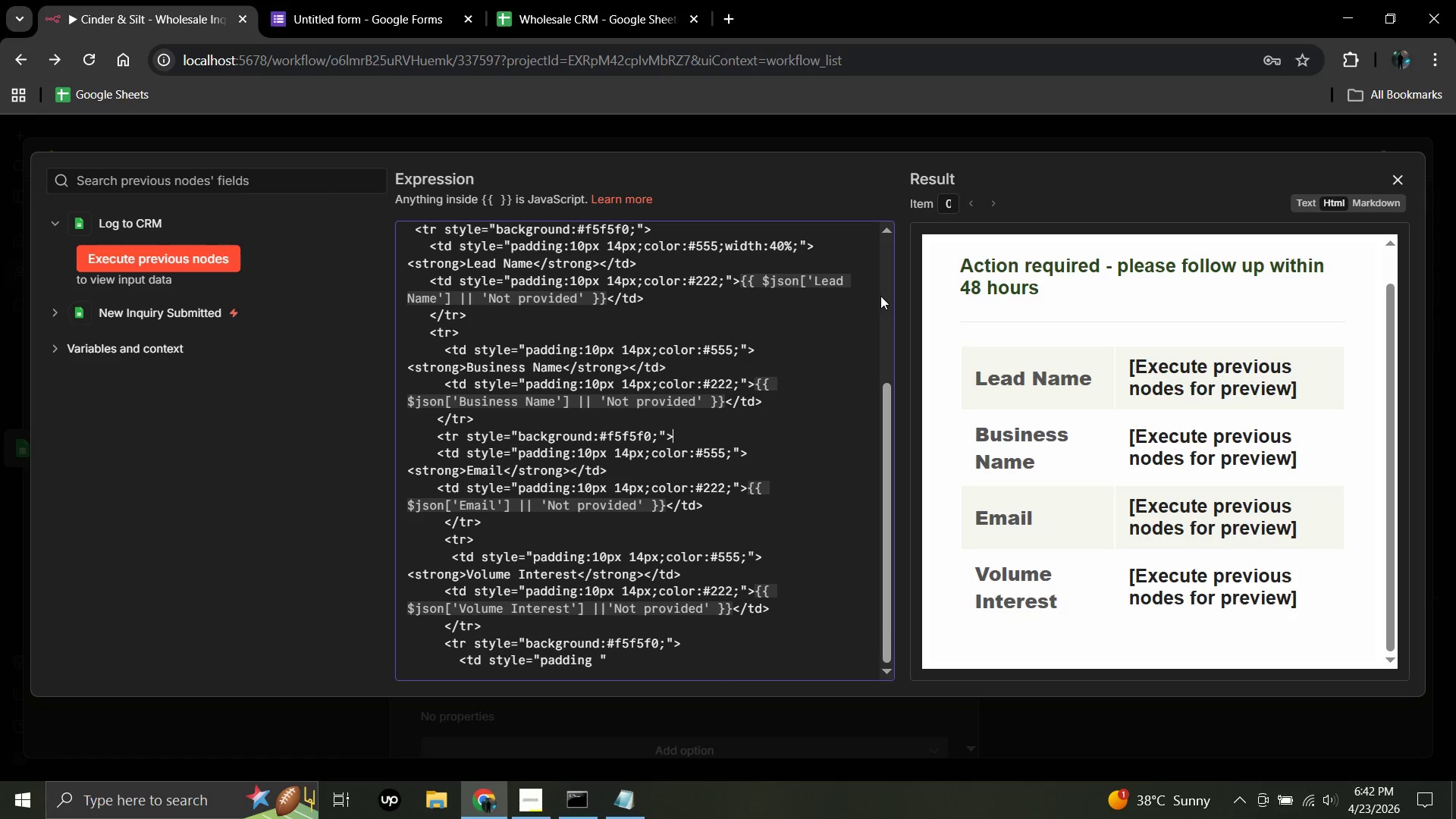 
left_click([881, 296])
 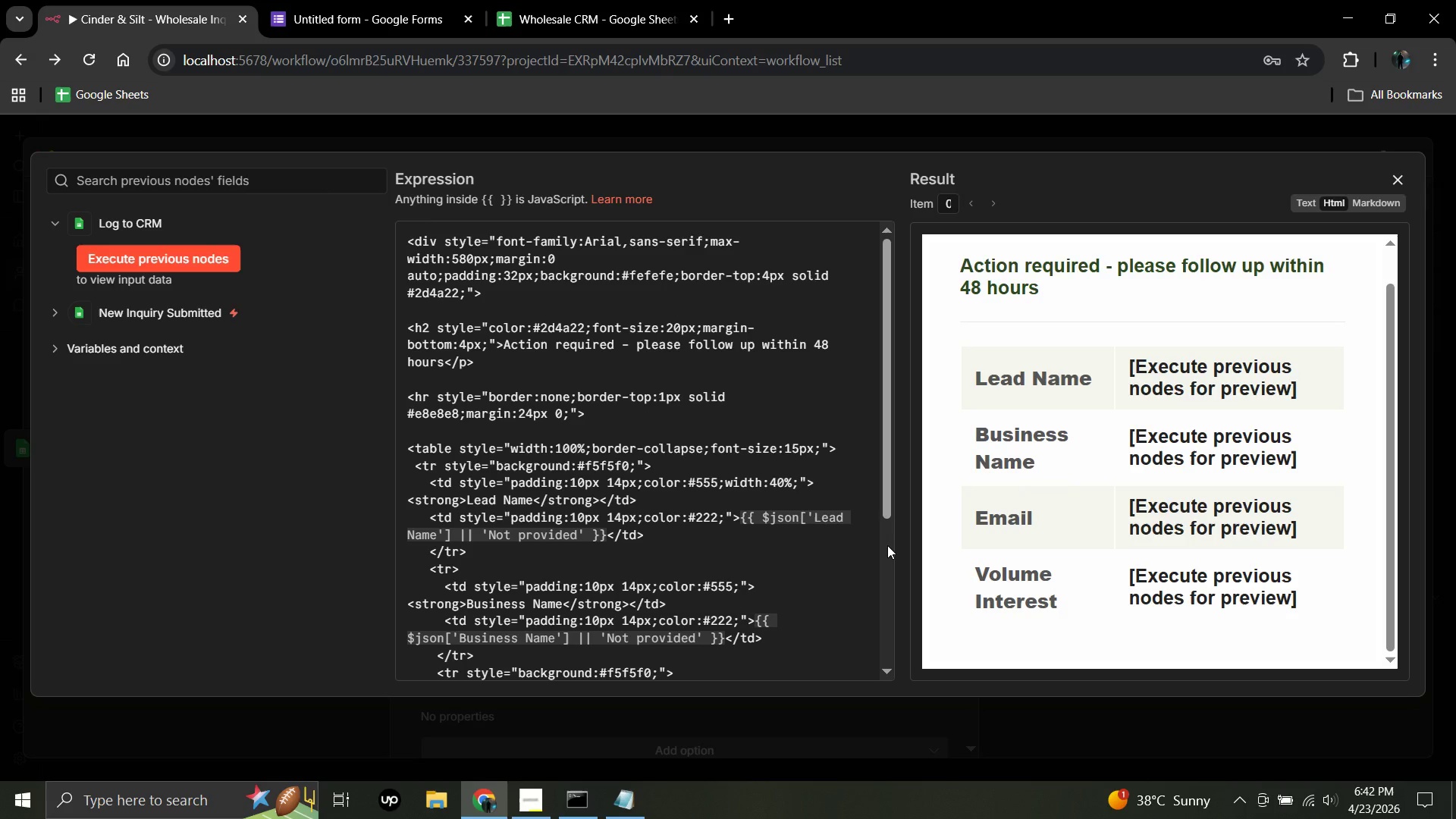 
left_click([887, 545])
 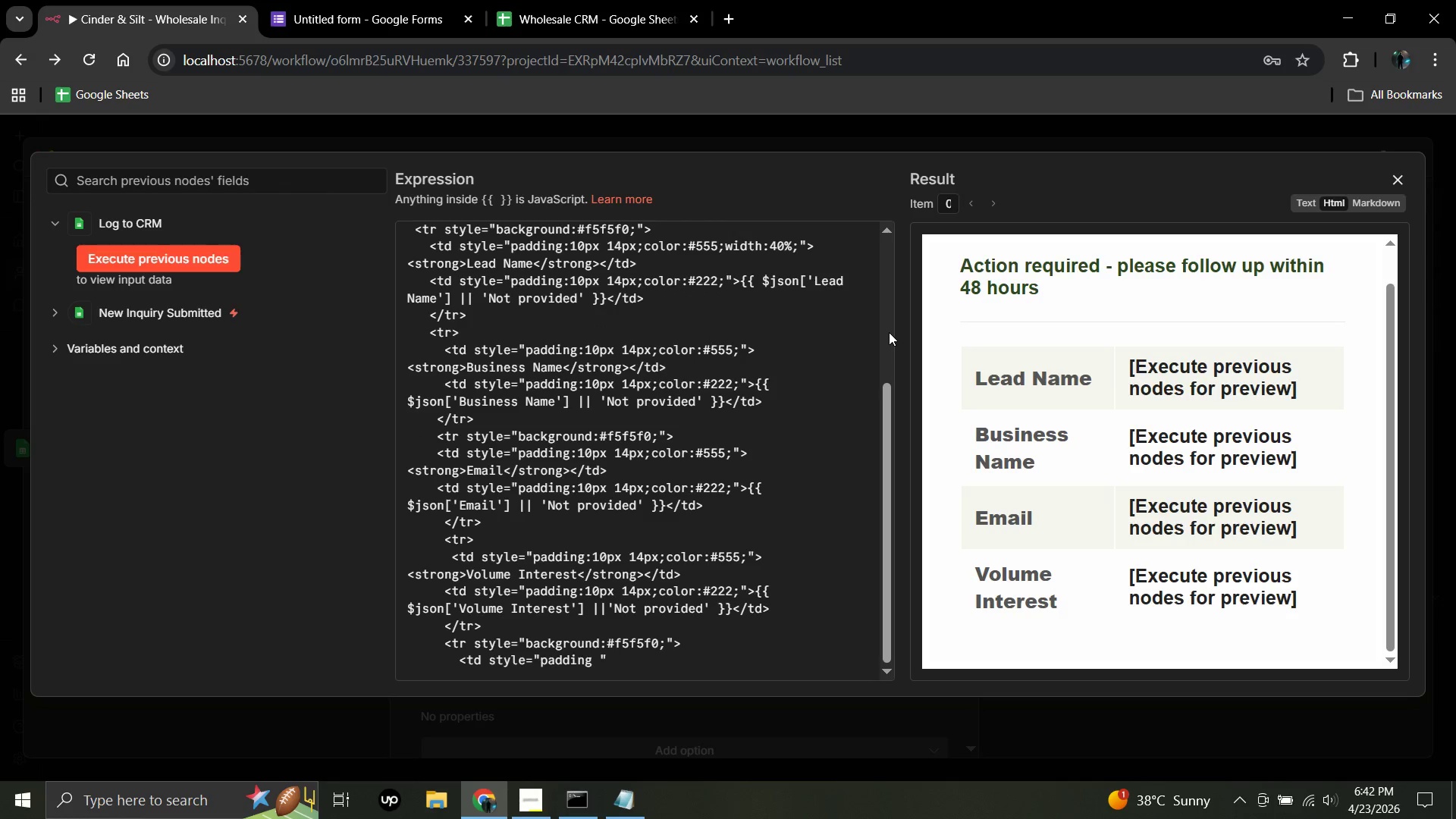 
left_click([889, 334])
 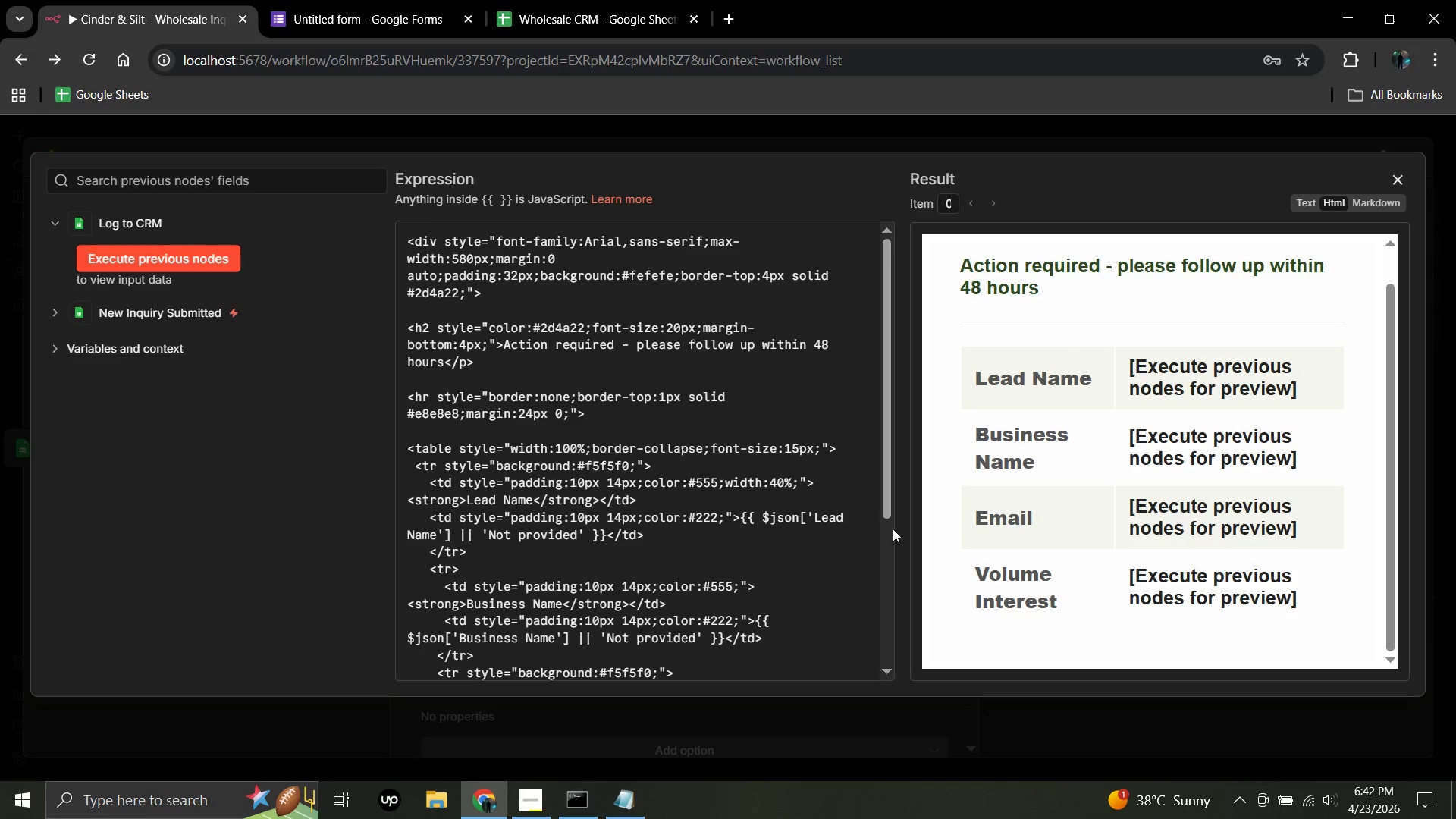 
left_click([889, 532])
 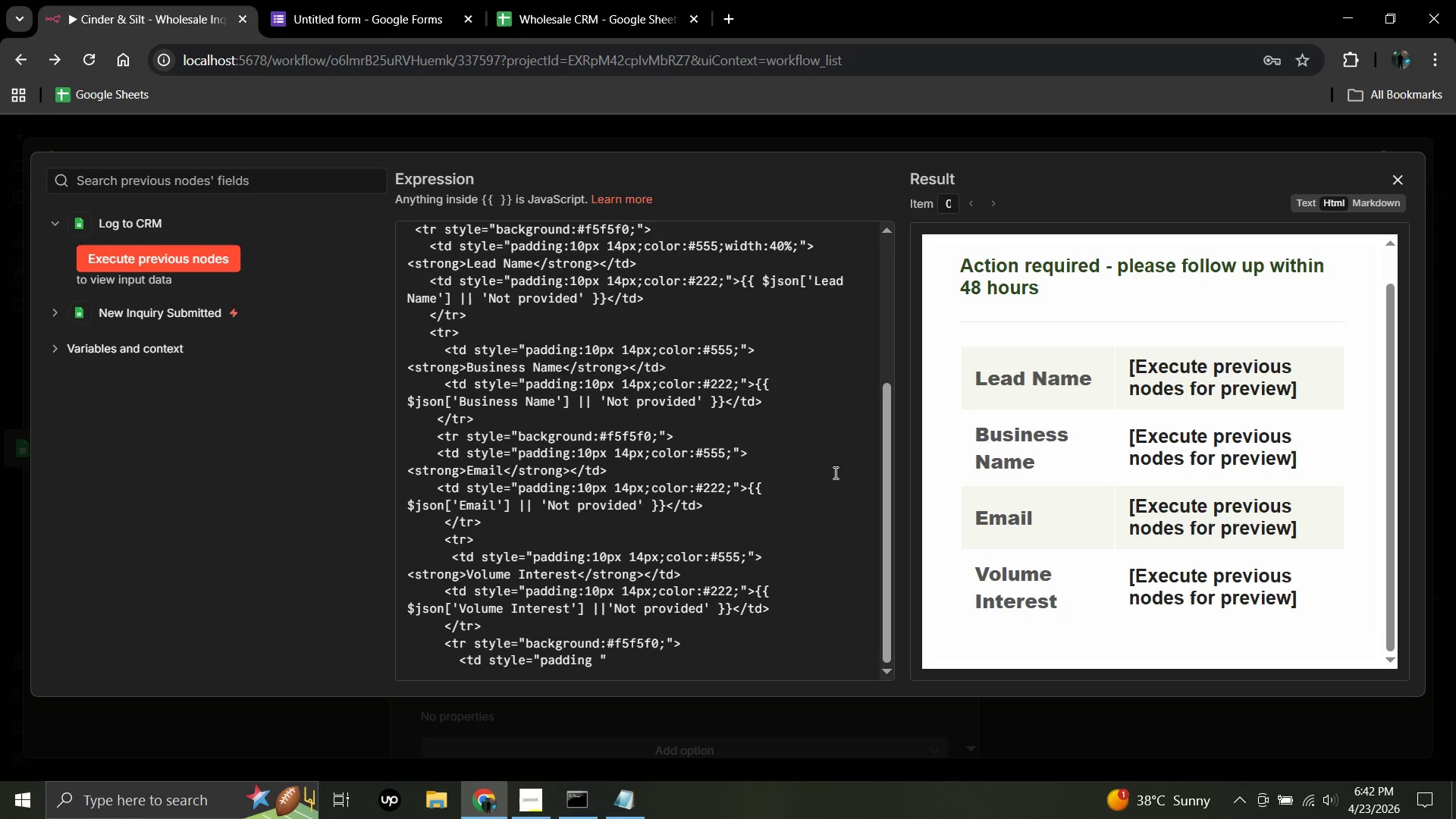 
left_click([834, 472])
 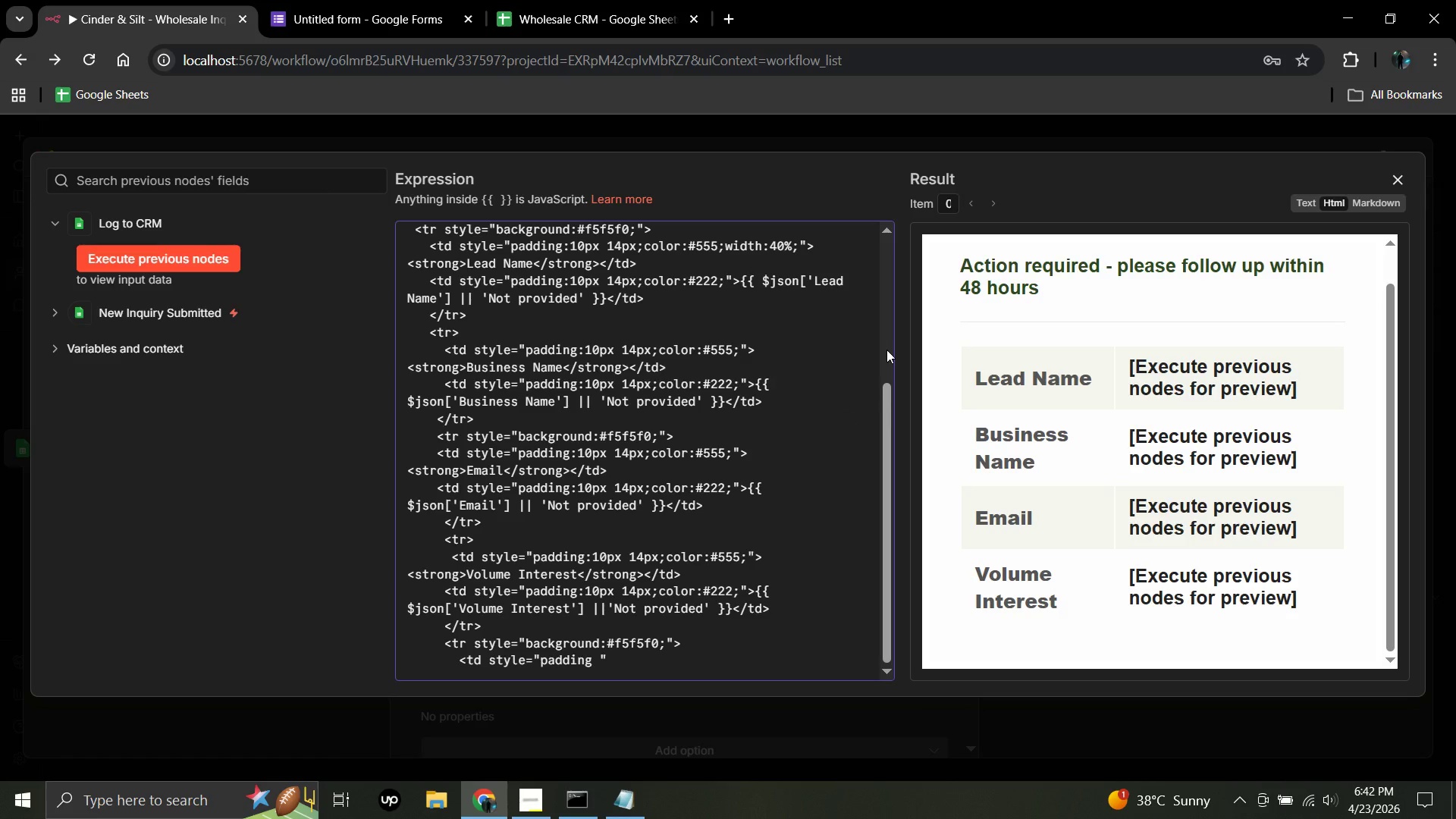 
wait(13.91)
 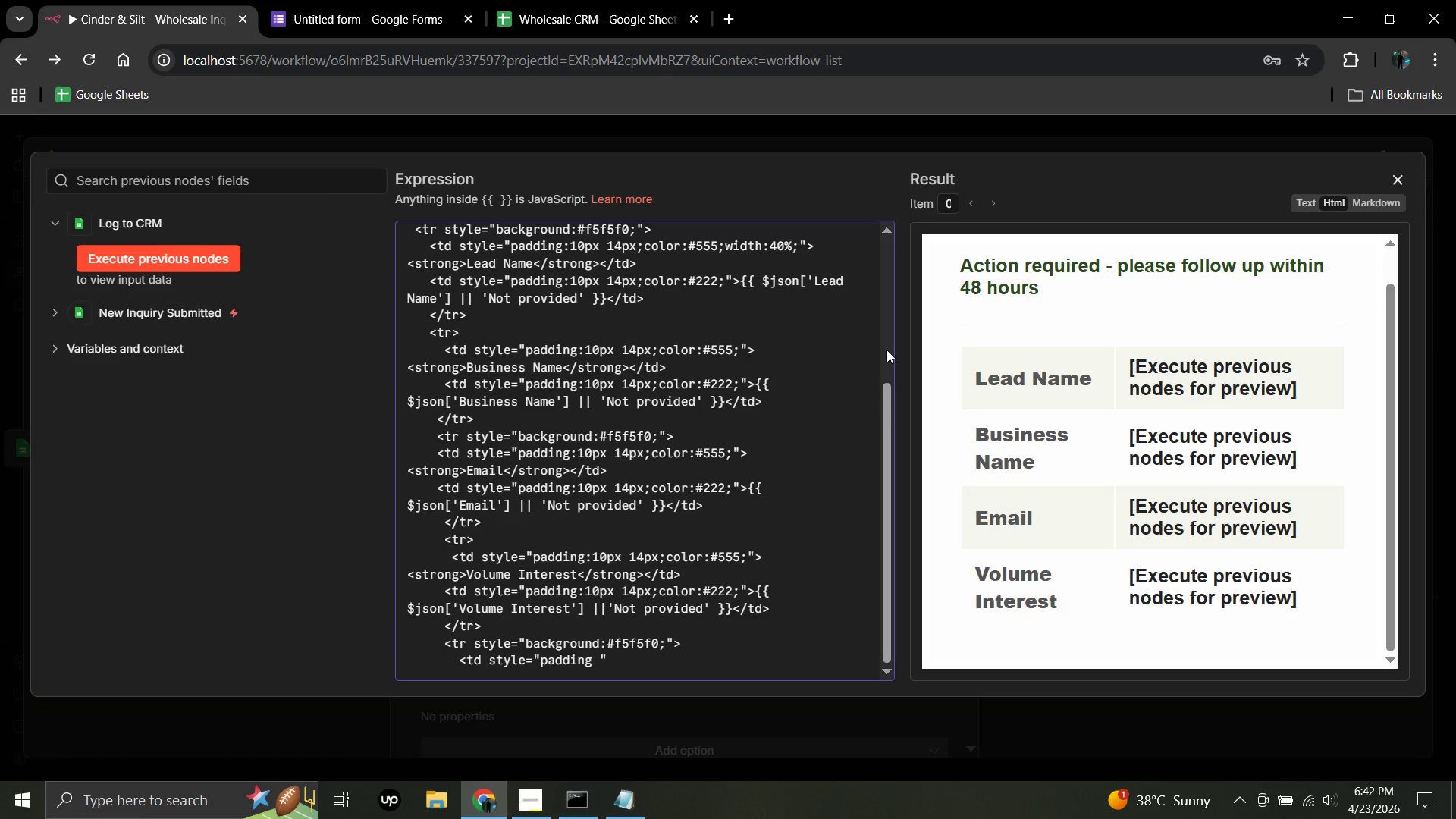 
left_click_drag(start_coordinate=[813, 335], to_coordinate=[829, 391])
 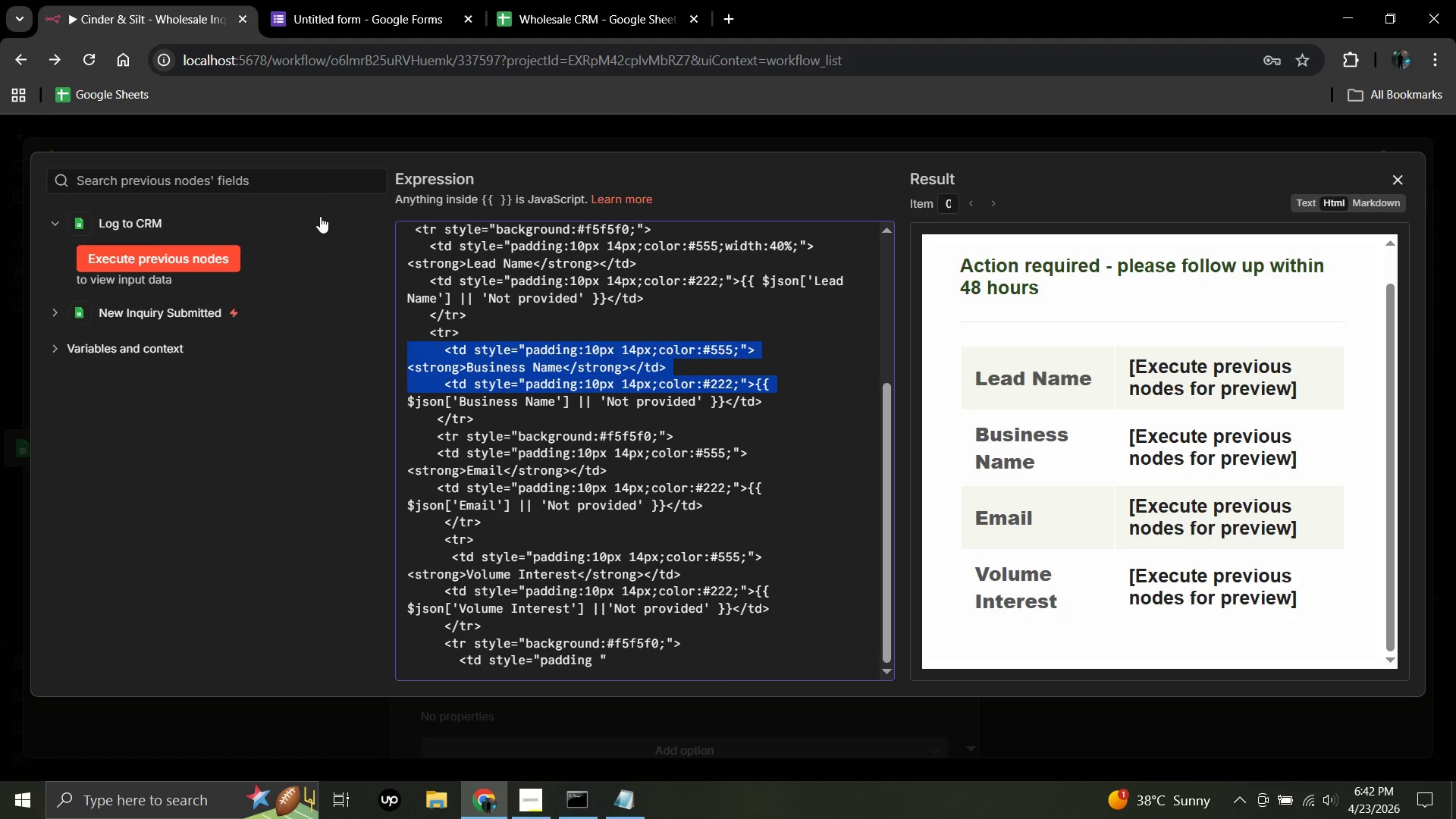 
left_click([300, 366])
 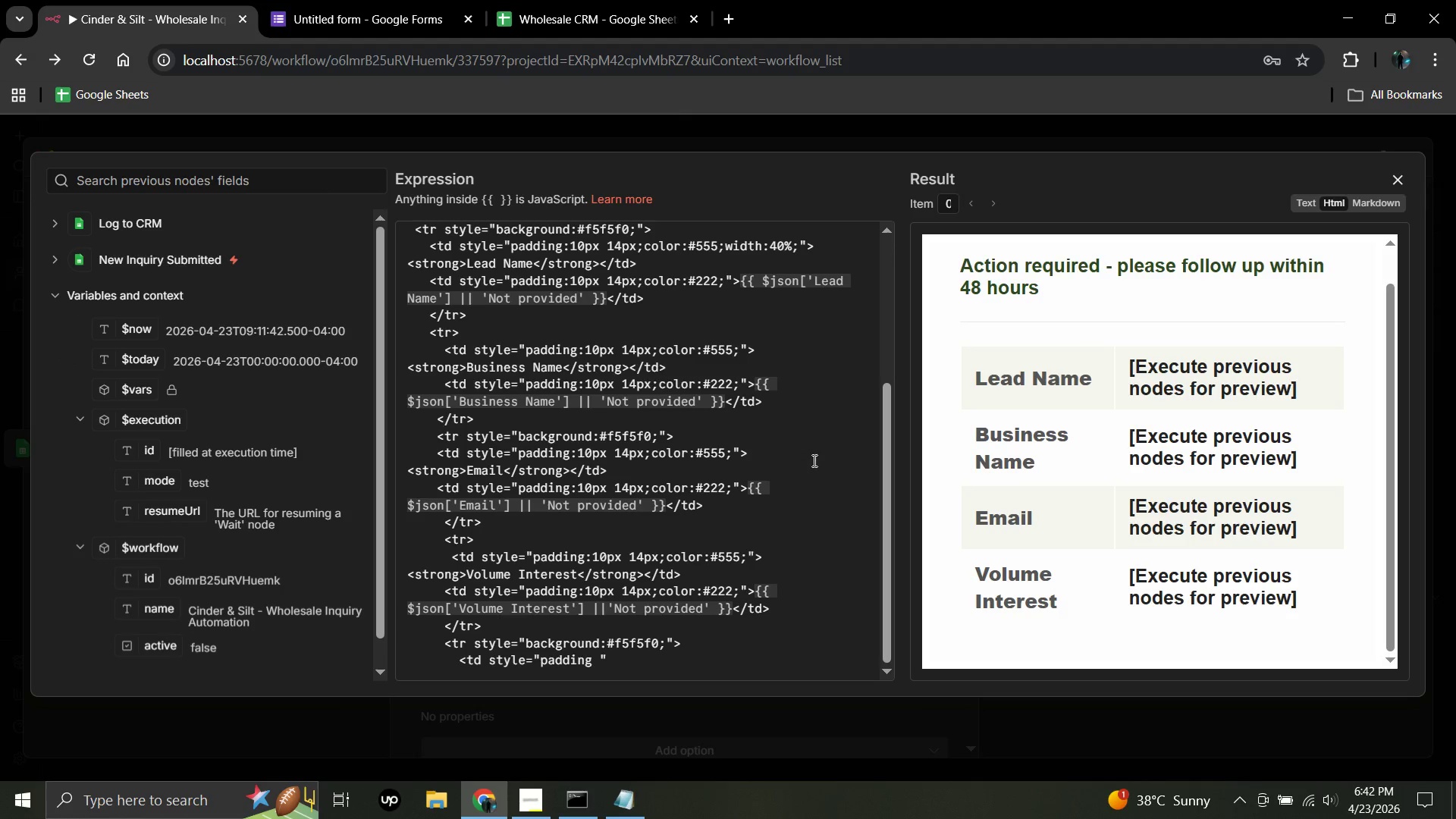 
left_click([814, 460])
 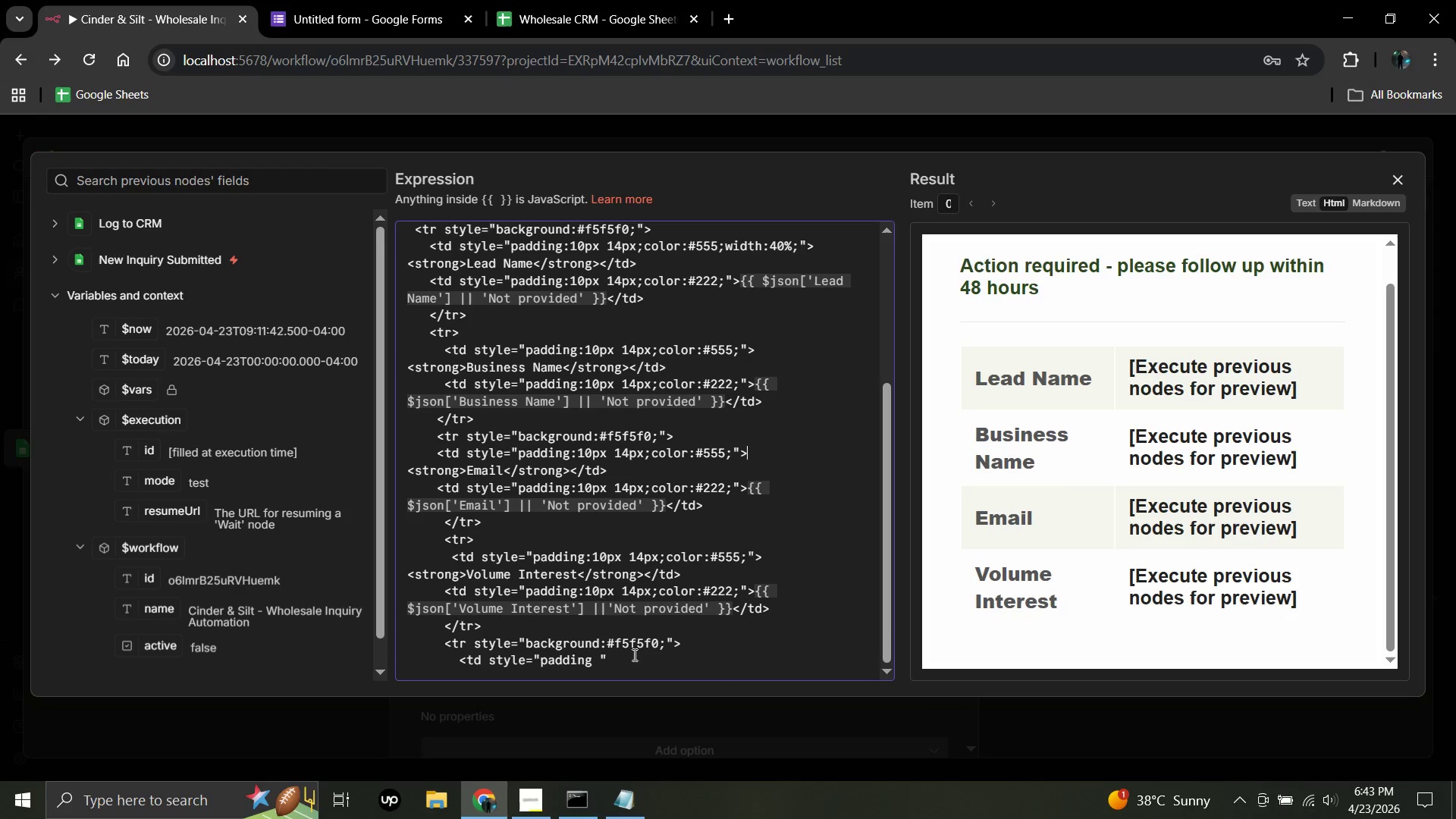 
left_click([622, 662])
 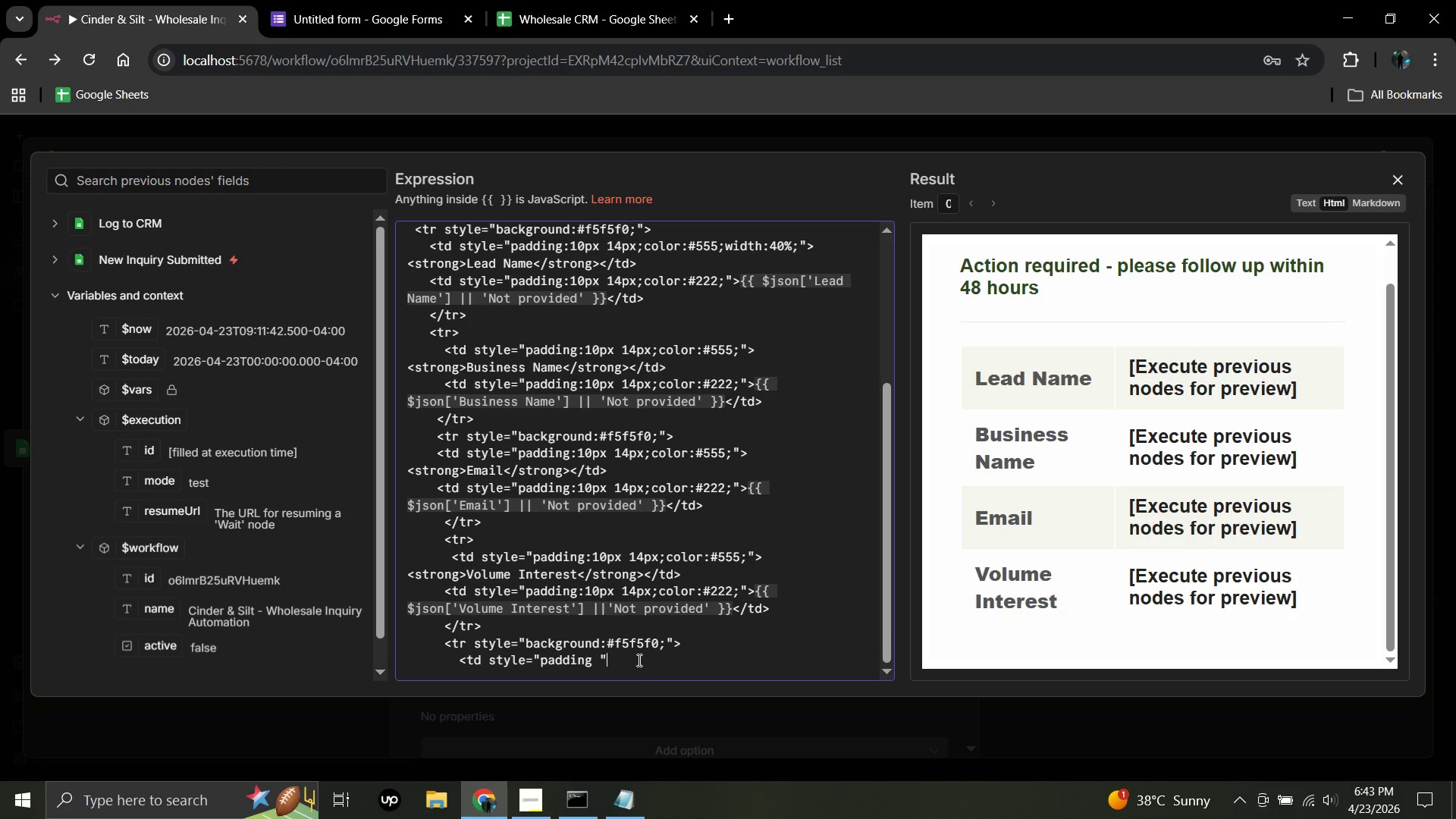 
wait(41.17)
 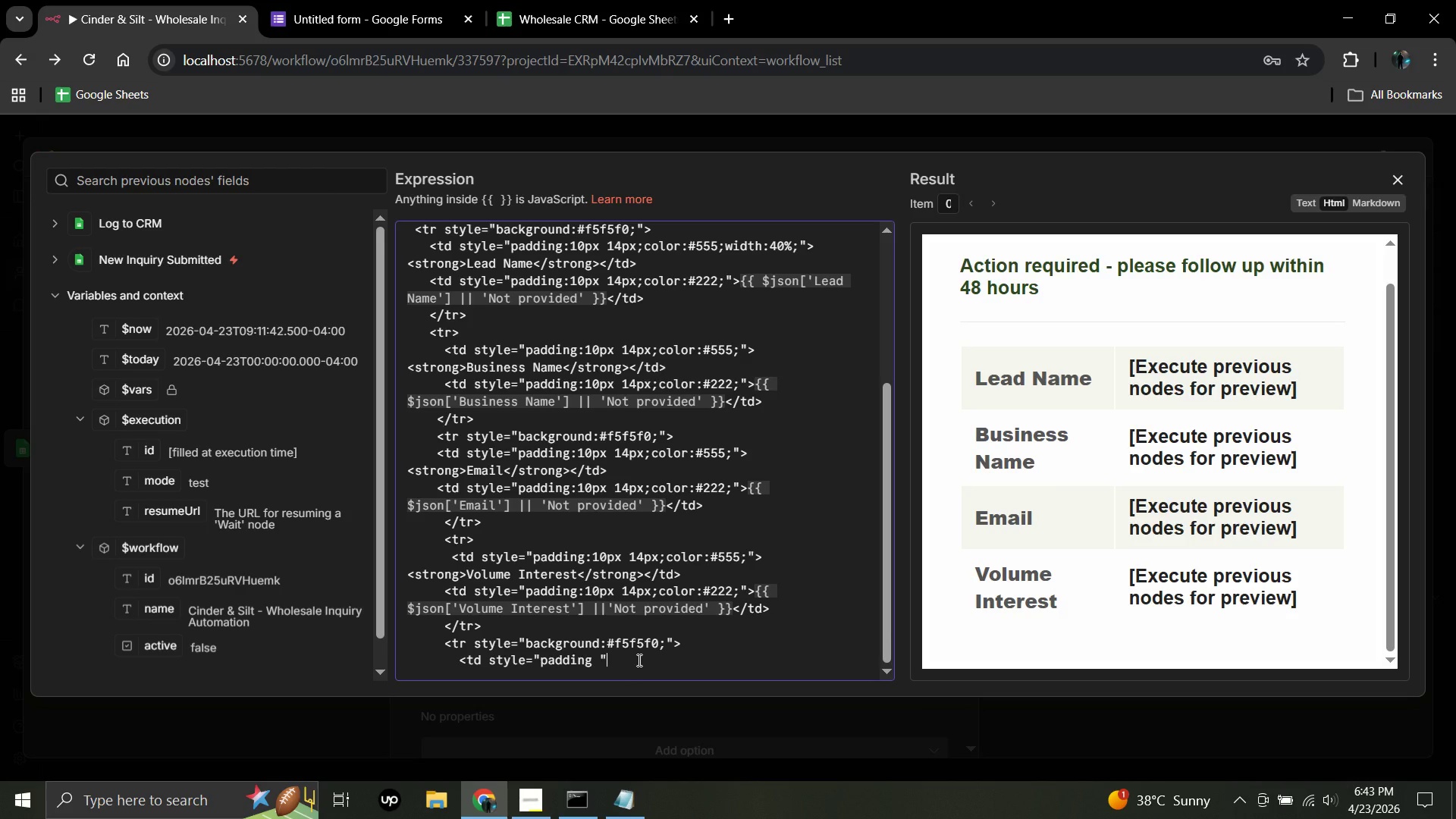 
left_click([592, 661])
 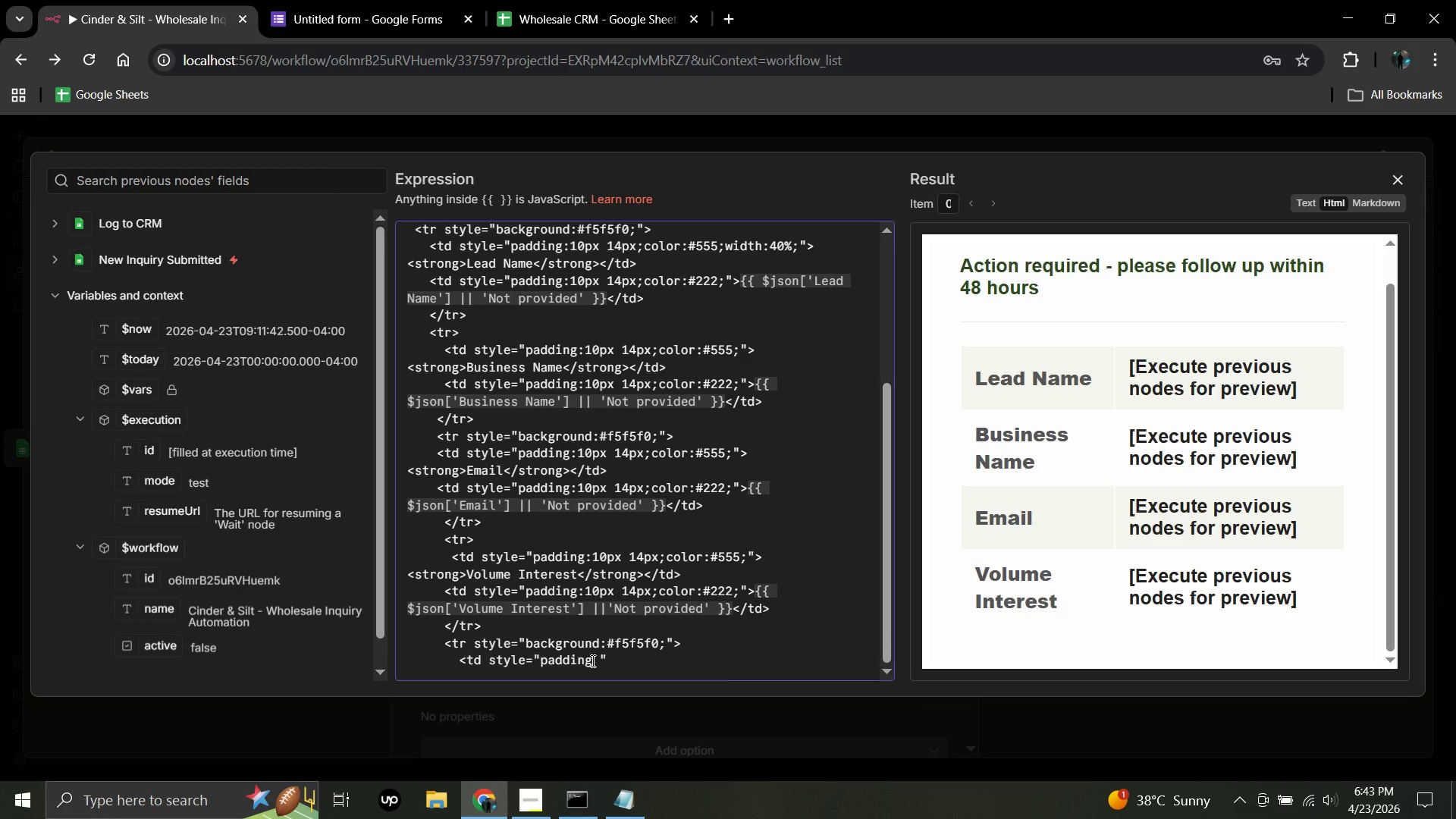 
key(Backspace)
key(Backspace)
key(Backspace)
key(Backspace)
key(Backspace)
type(dding )
 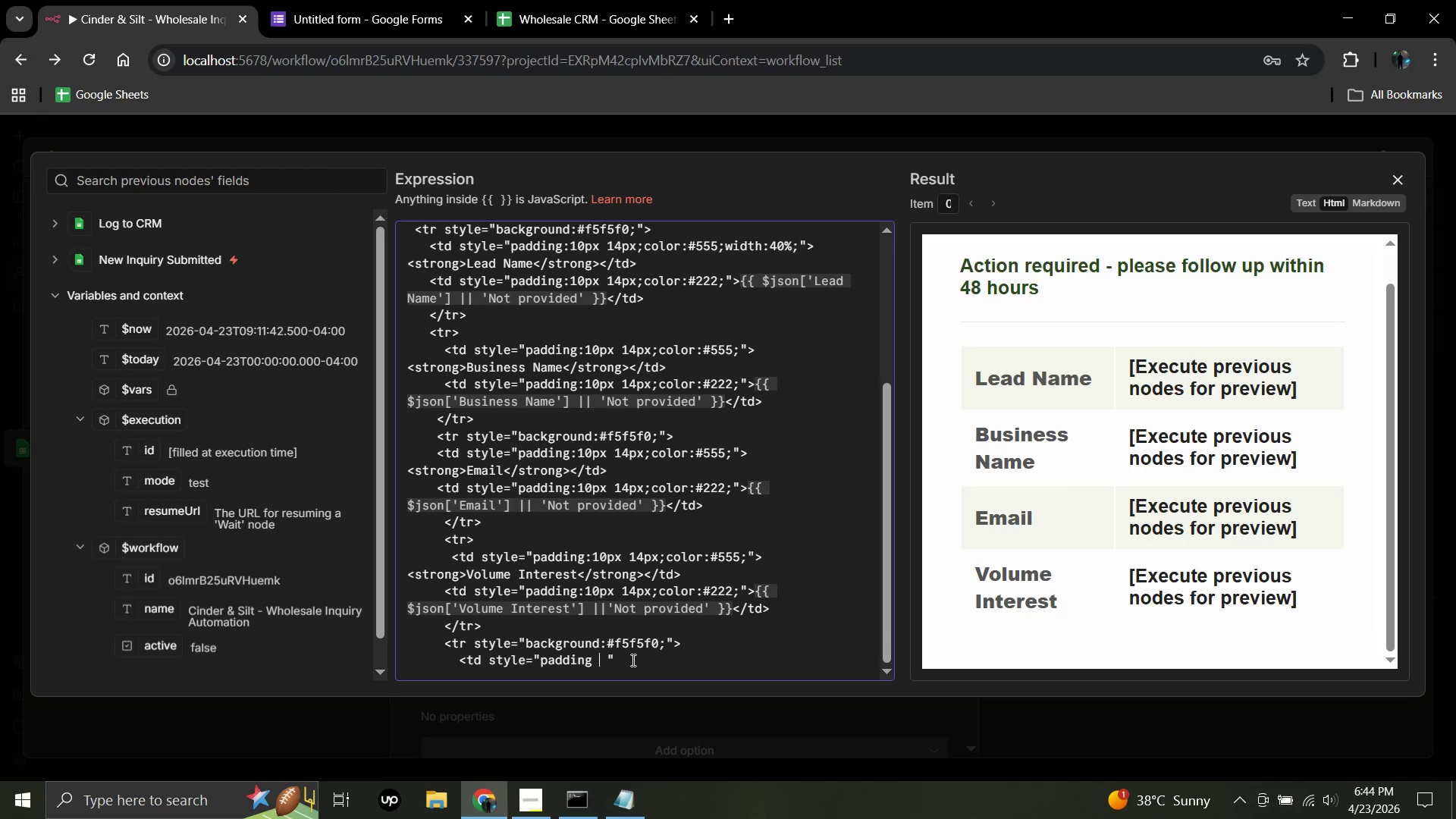 
wait(47.44)
 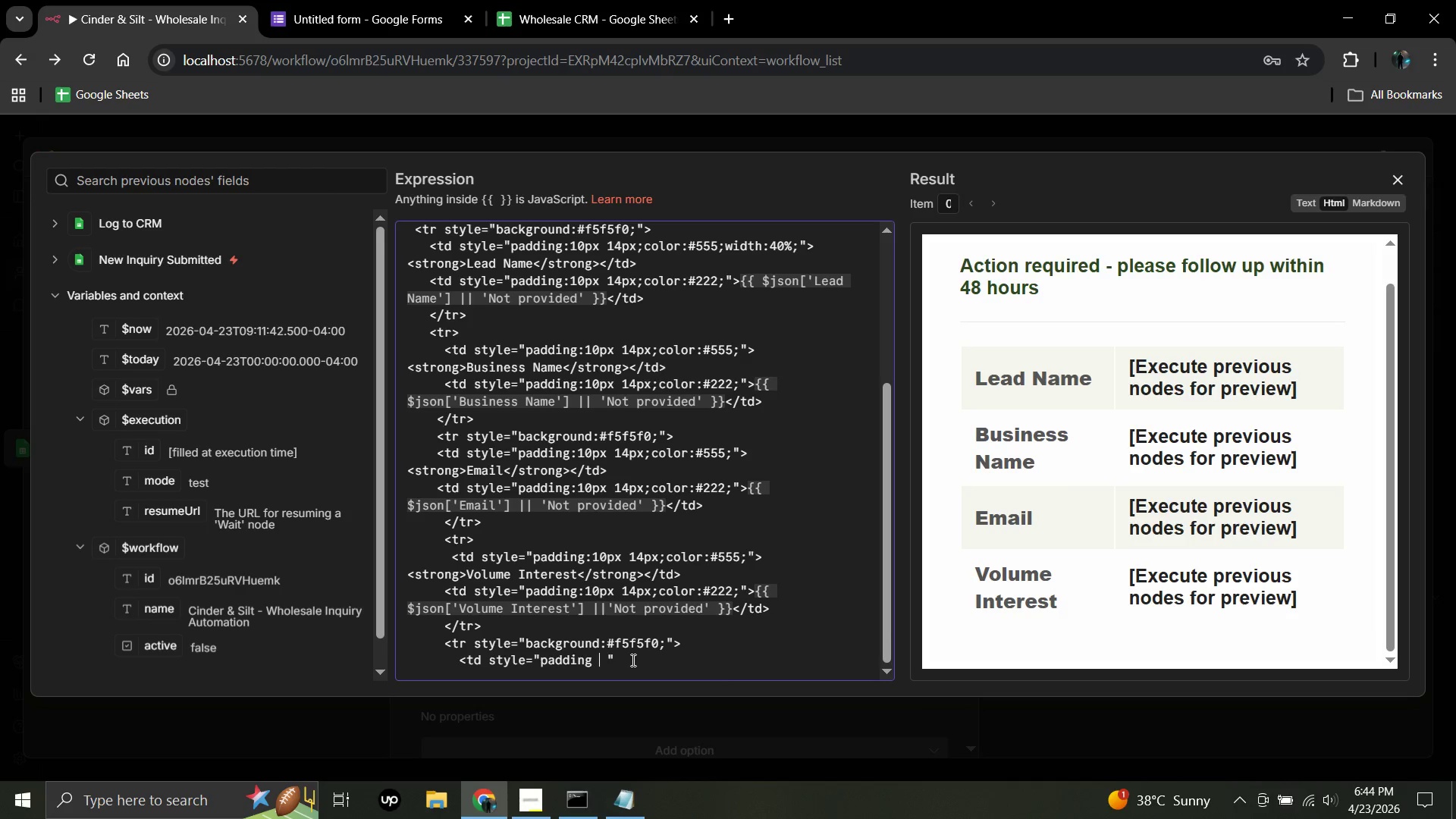 
left_click([592, 660])
 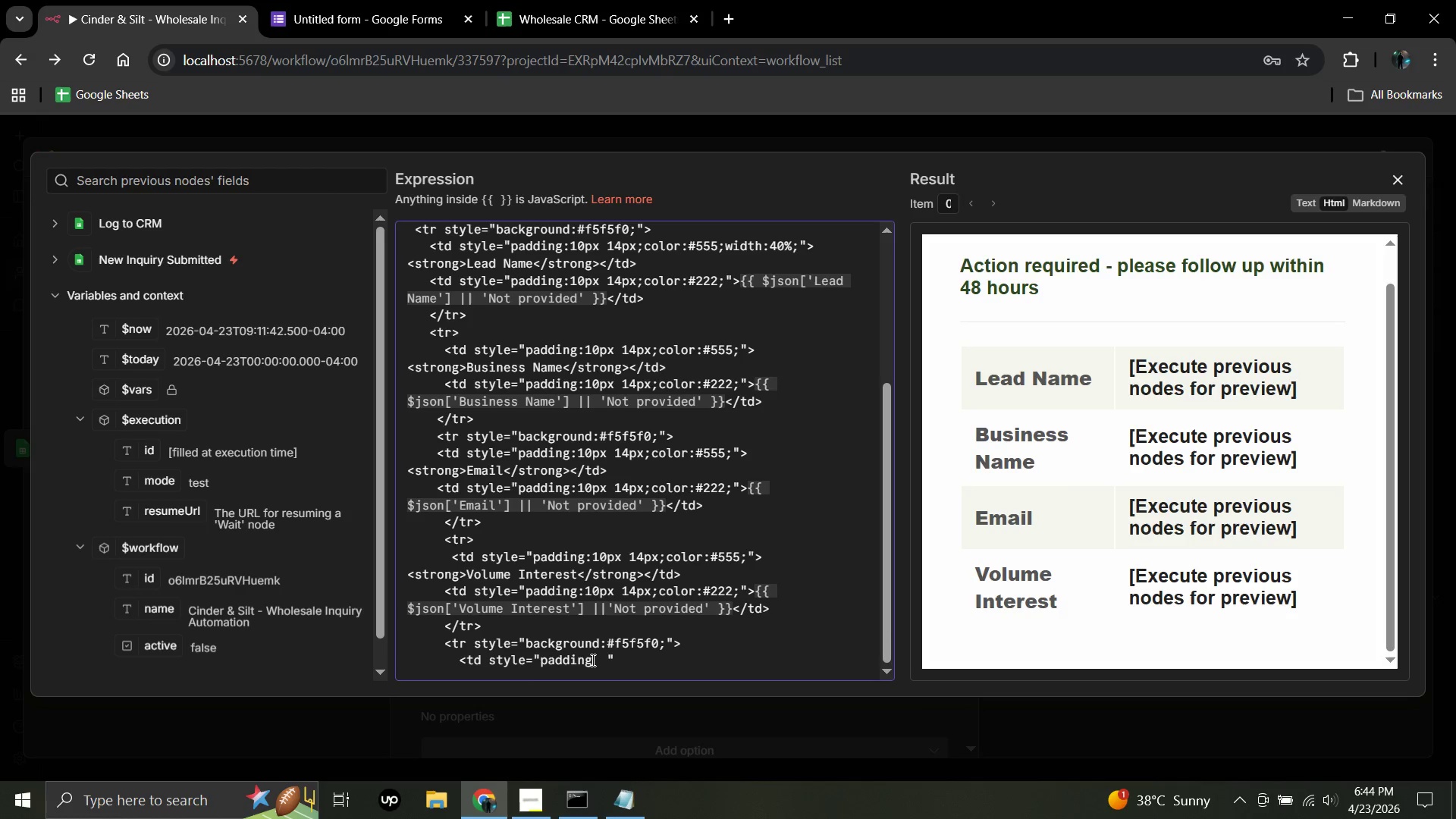 
key(Shift+ShiftRight)
 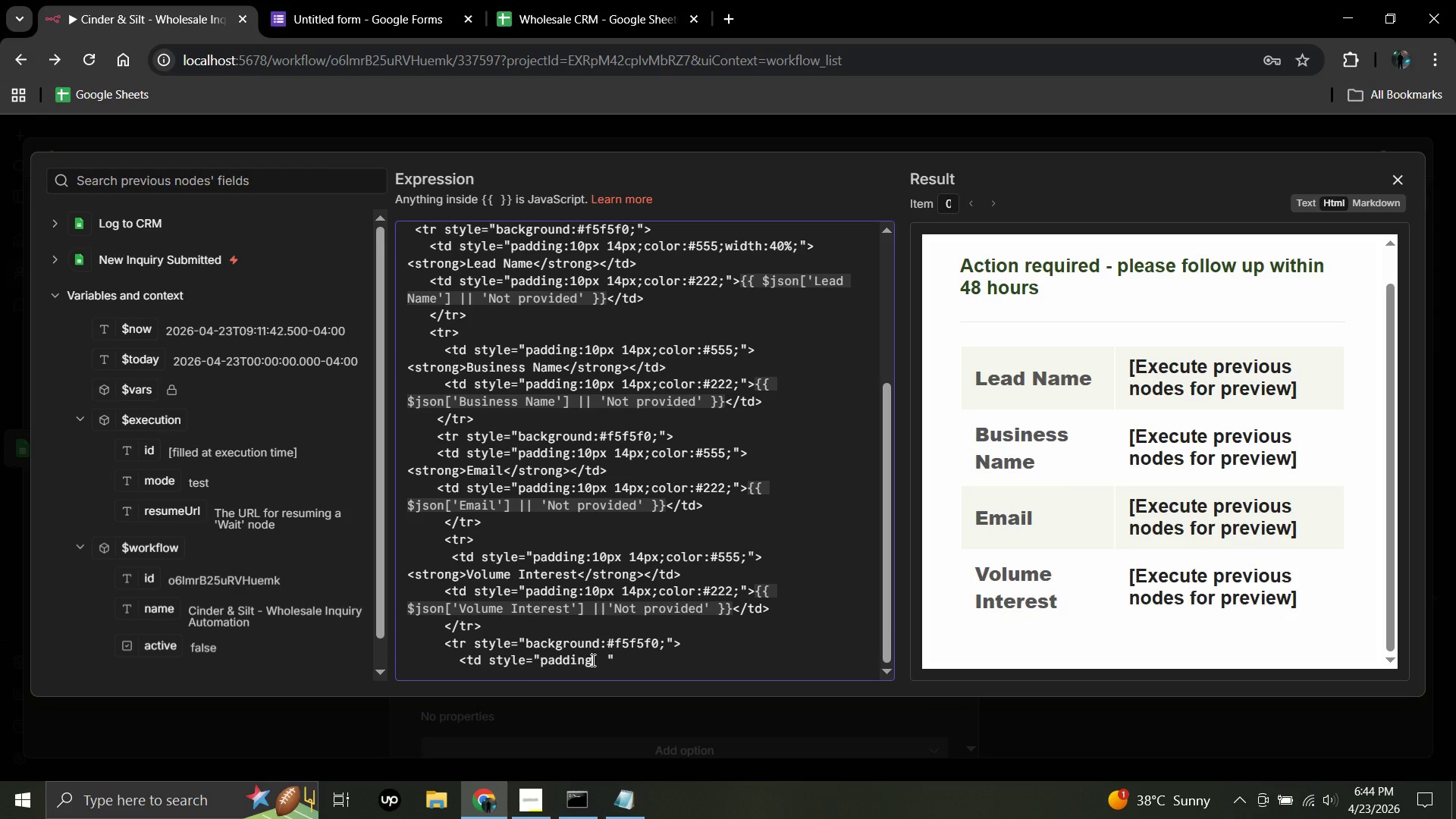 
key(Shift+Semicolon)
 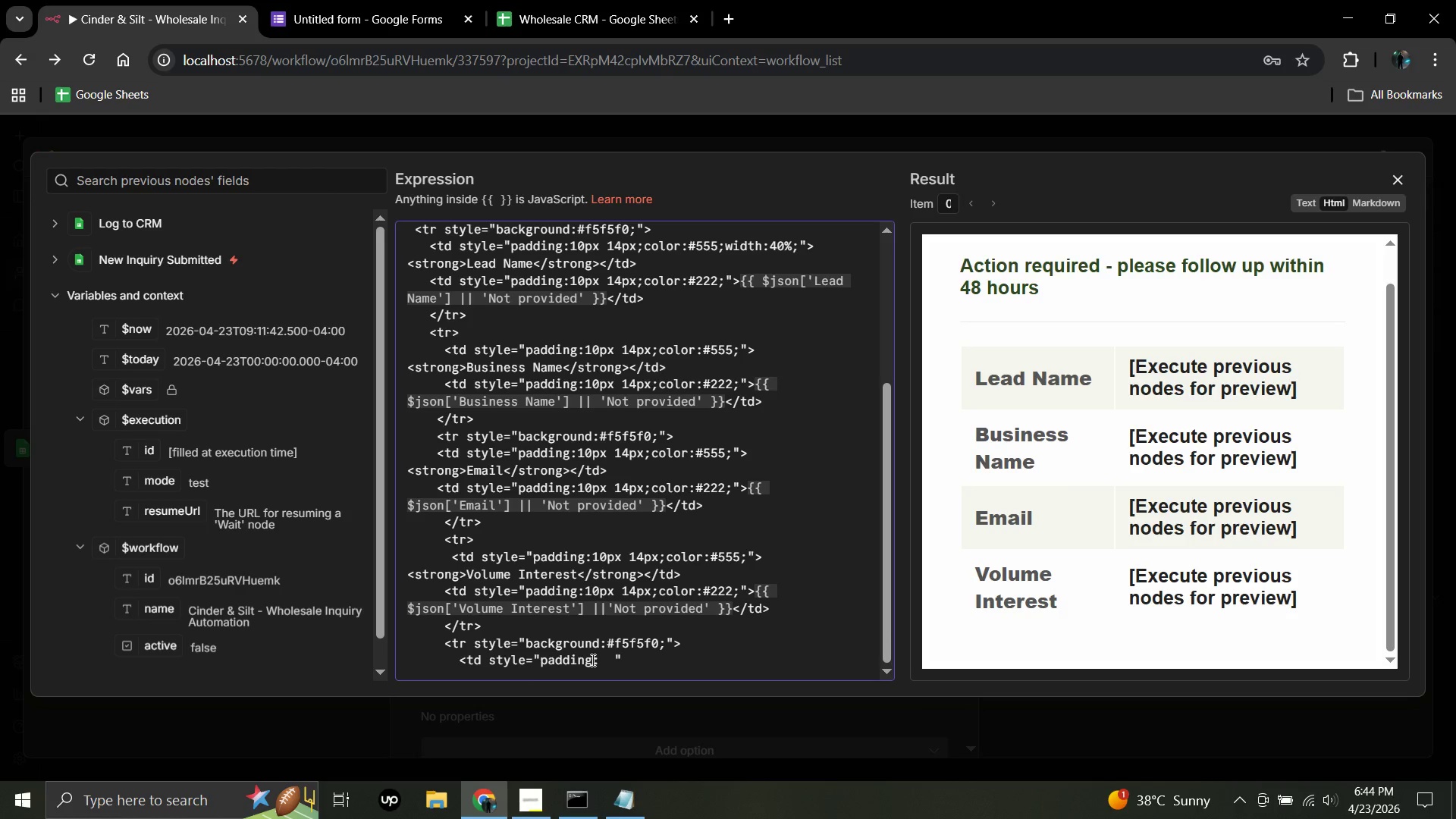 
type(10px 14px)
 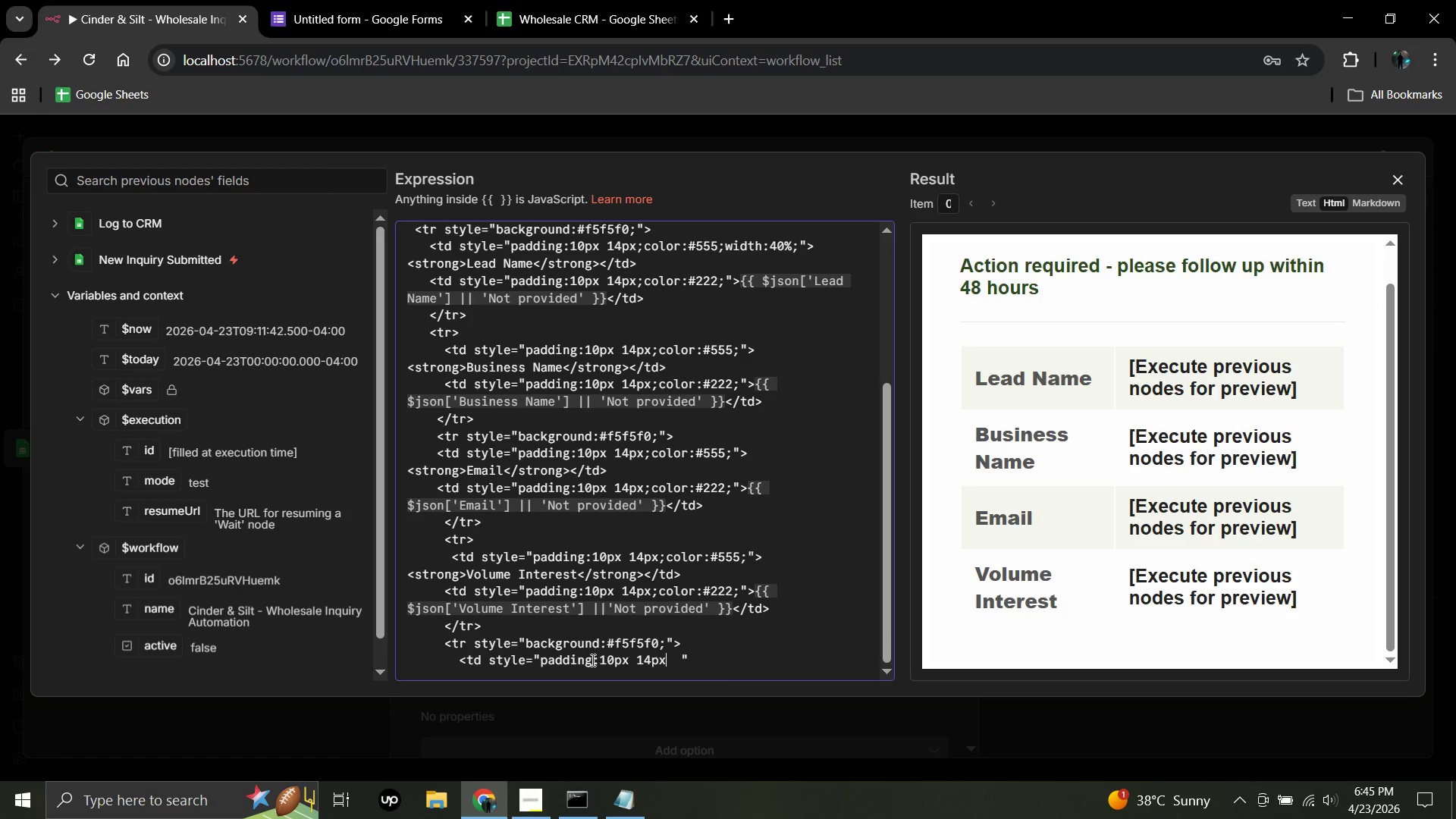 
wait(12.75)
 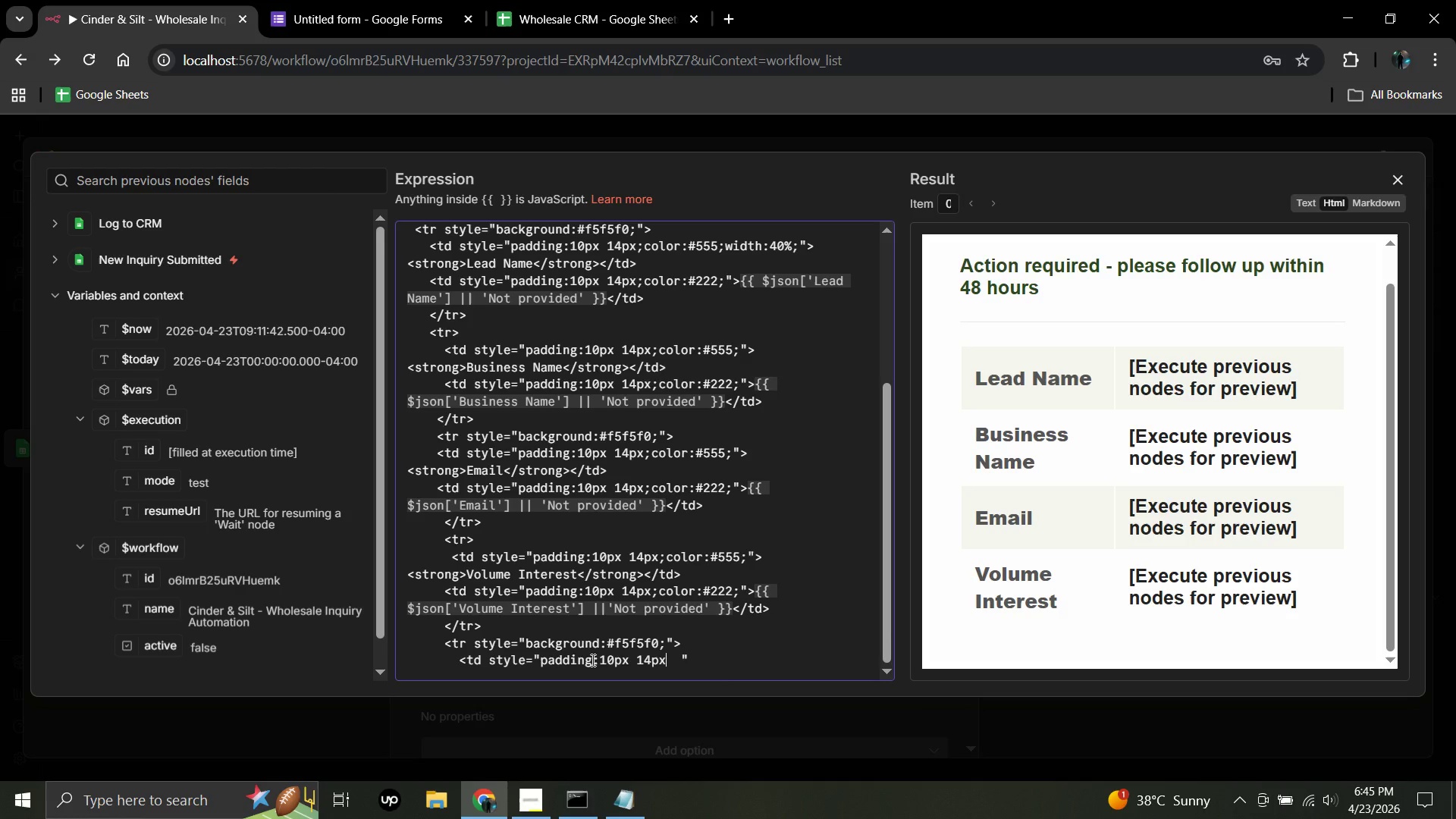 
key(Shift+Semicolon)
 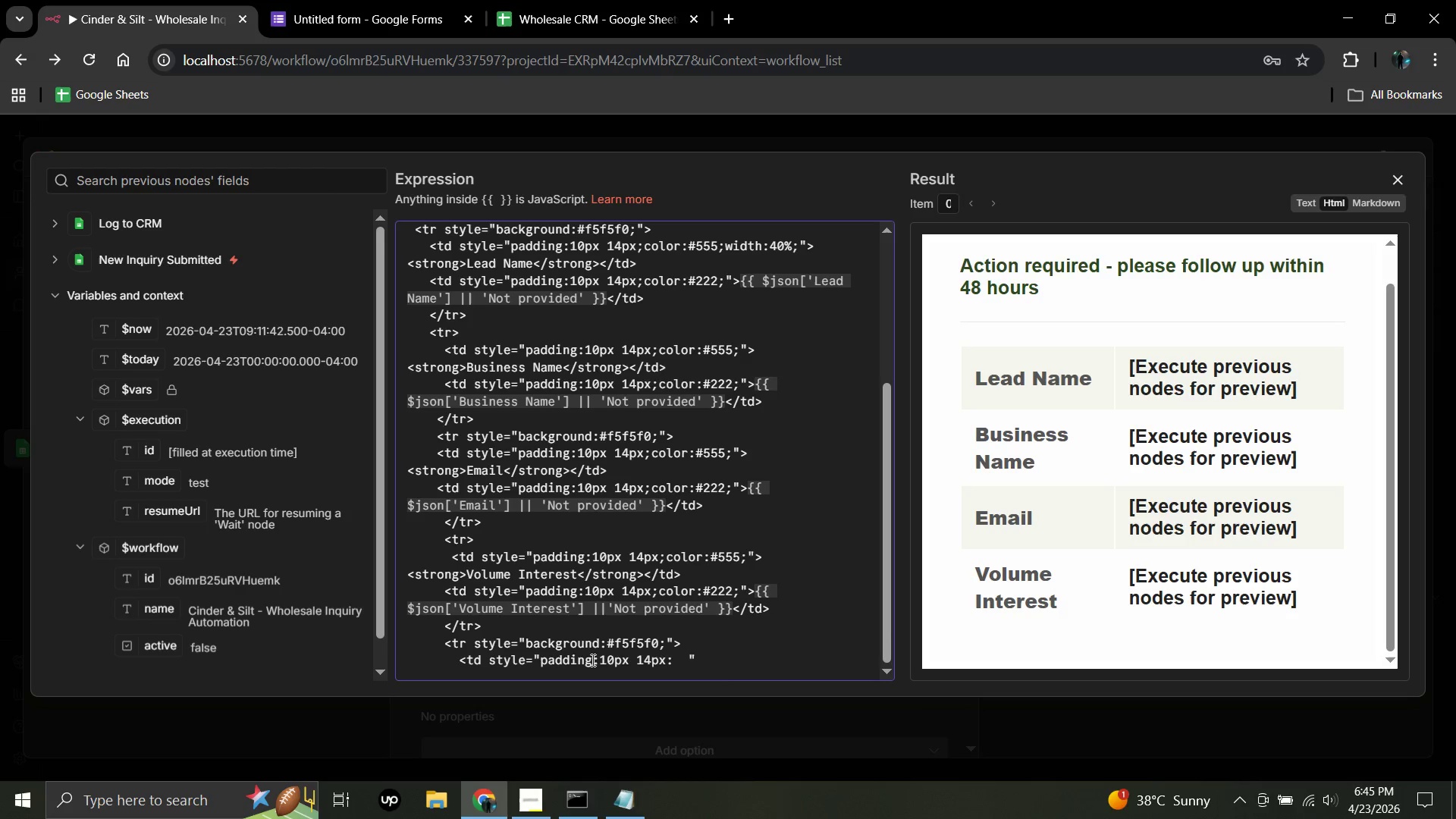 
key(Backspace)
 